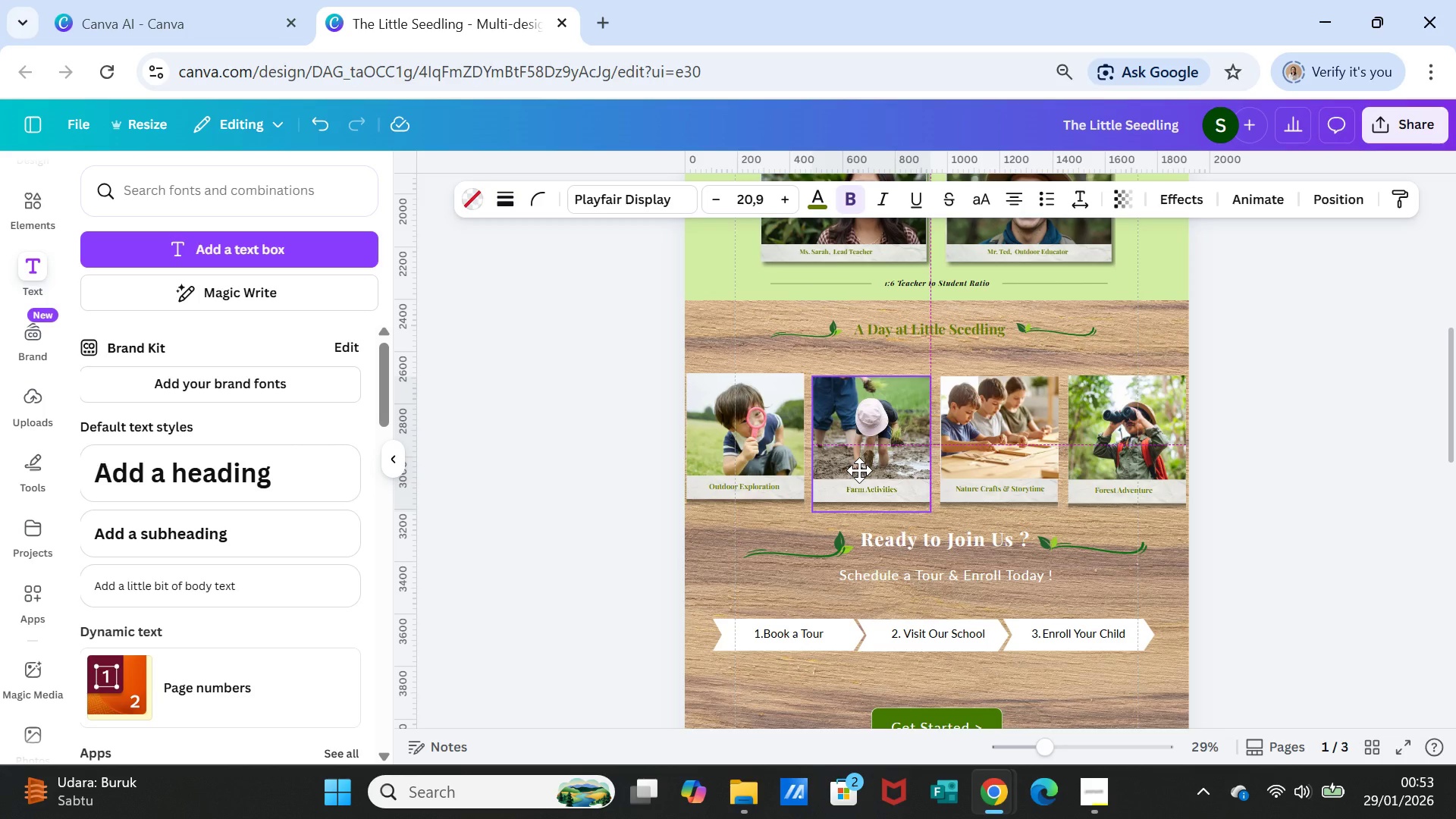 
wait(14.23)
 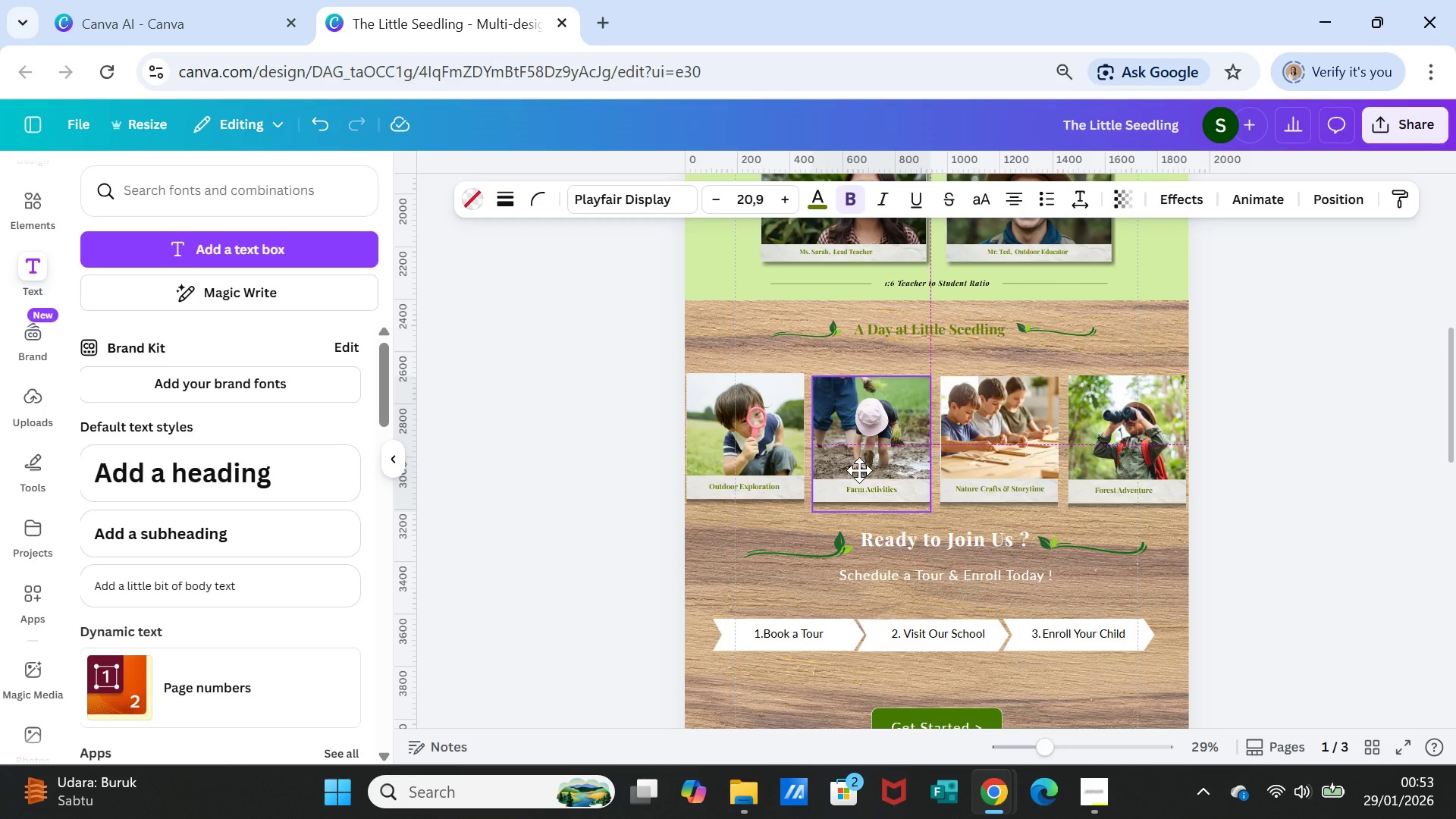 
left_click([1229, 501])
 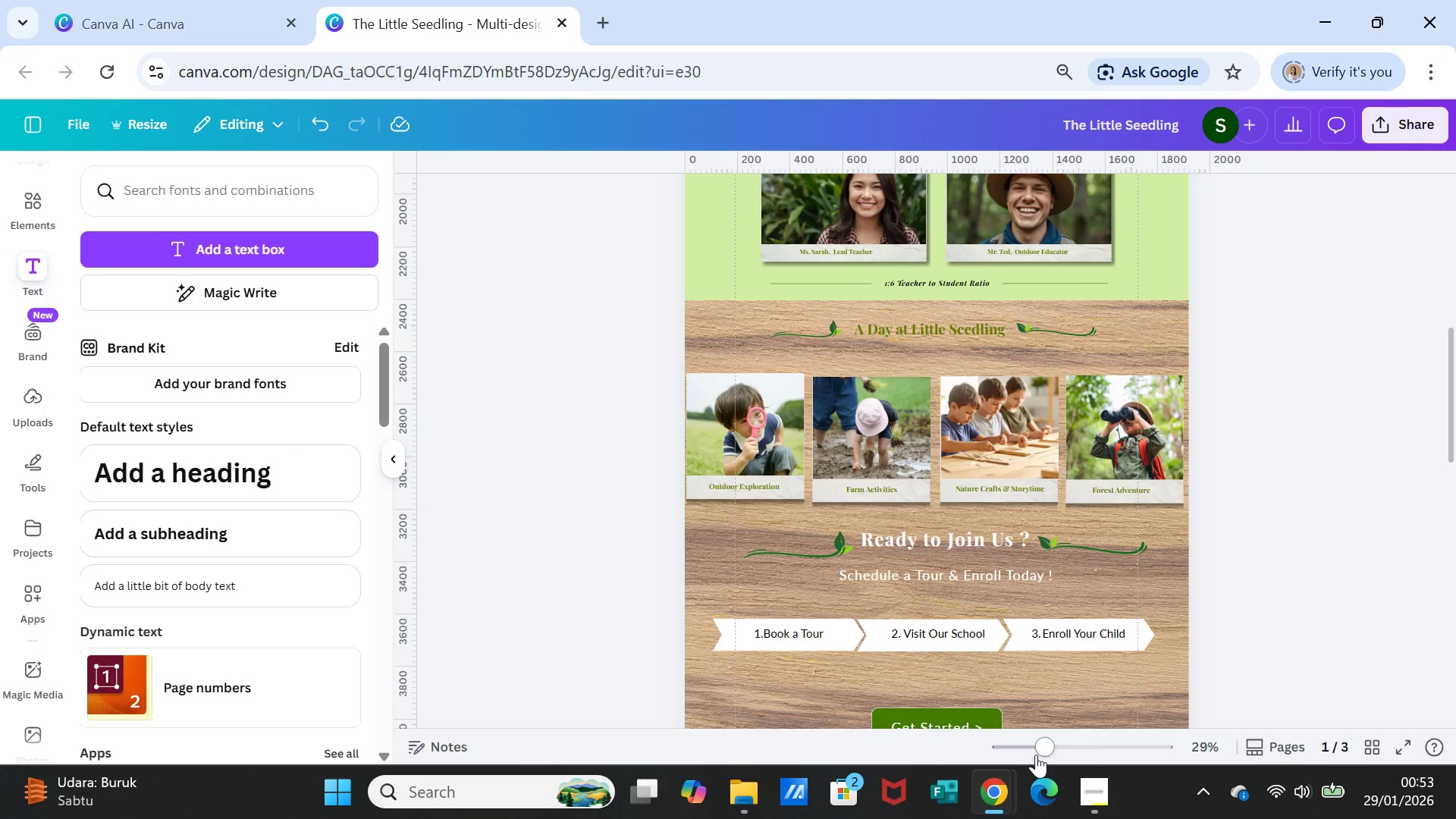 
left_click_drag(start_coordinate=[1039, 750], to_coordinate=[1072, 753])
 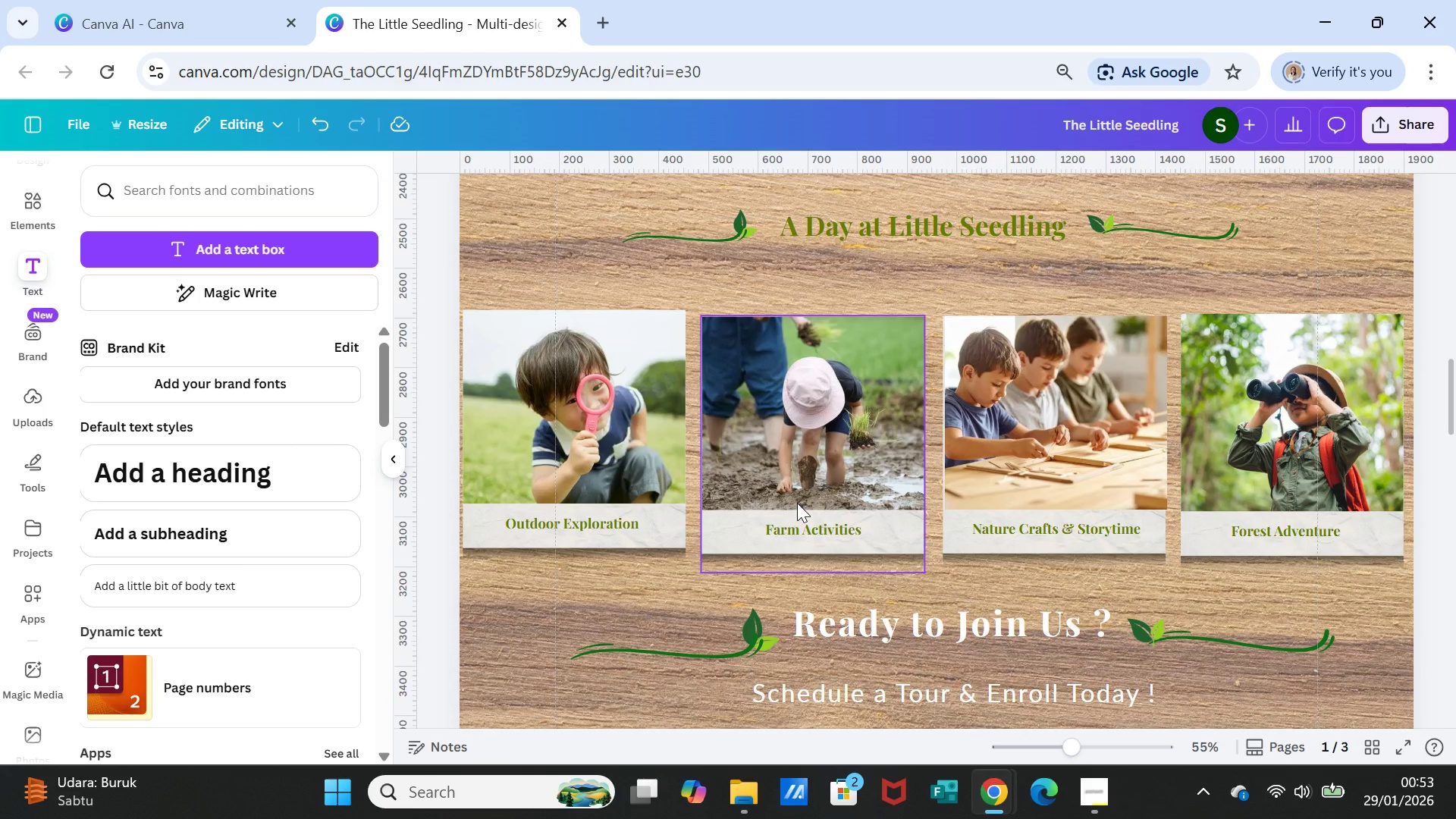 
left_click_drag(start_coordinate=[797, 503], to_coordinate=[799, 495])
 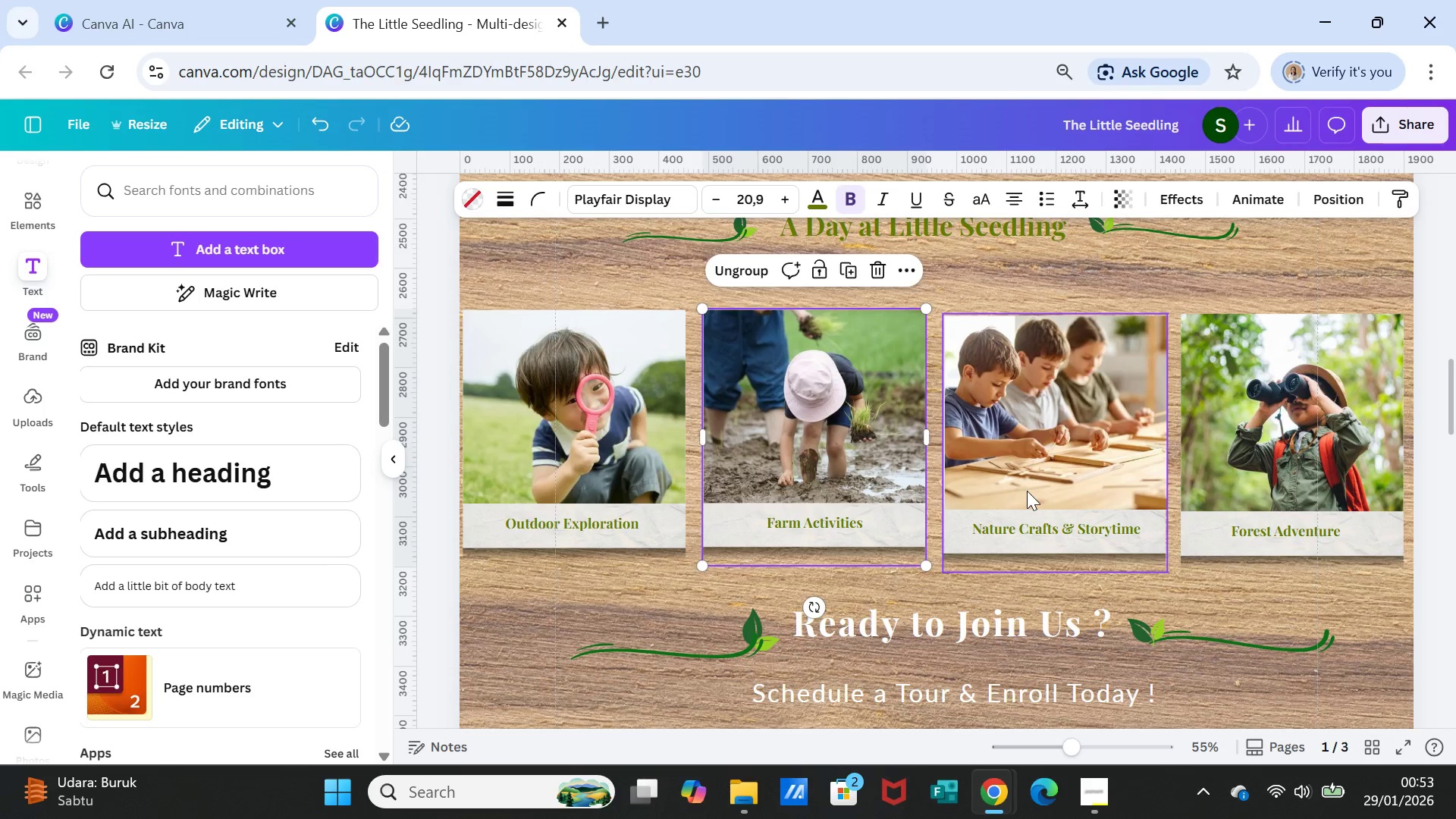 
left_click_drag(start_coordinate=[1027, 491], to_coordinate=[1028, 486])
 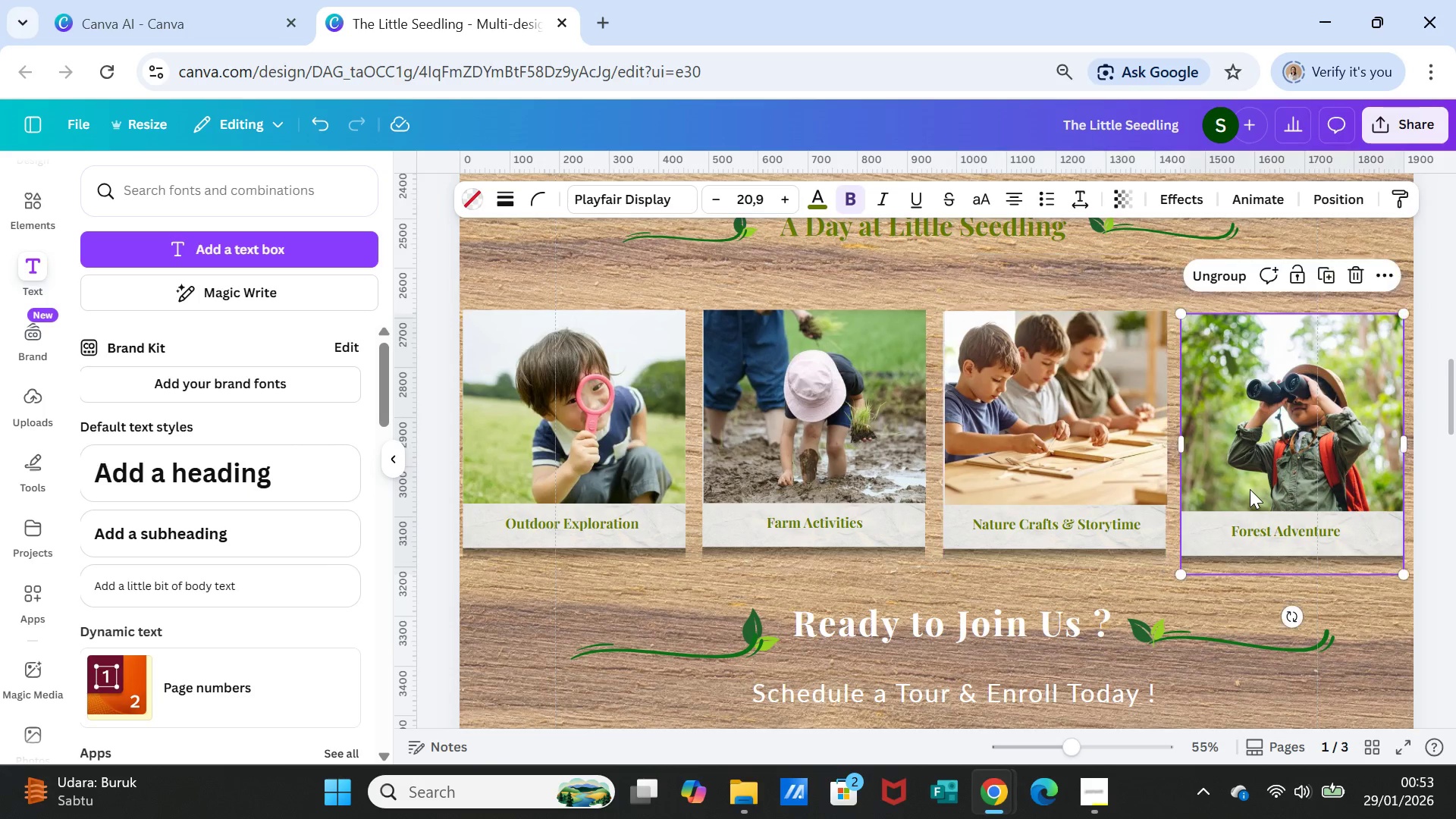 
left_click_drag(start_coordinate=[1250, 489], to_coordinate=[1249, 482])
 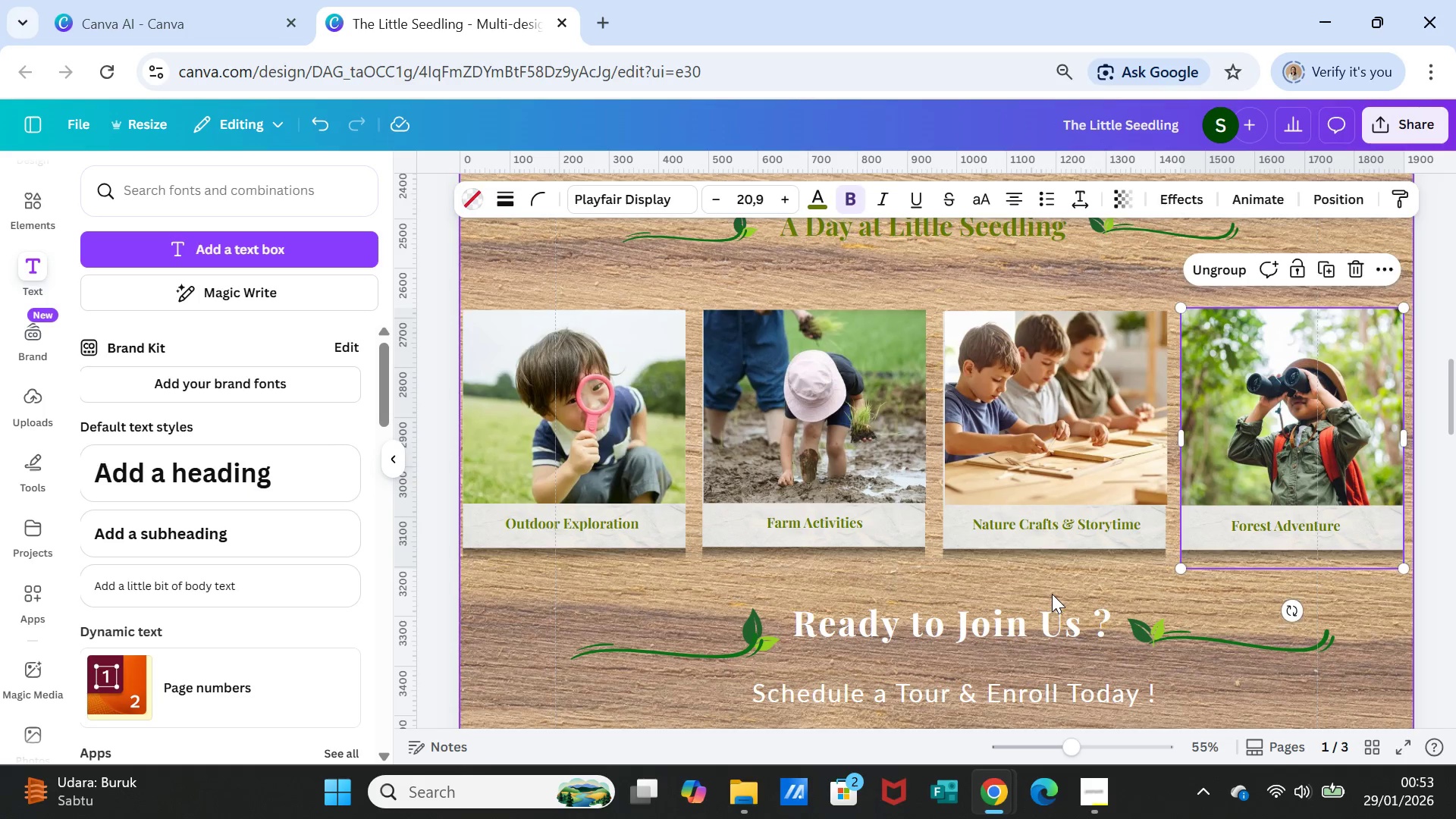 
left_click([1052, 594])
 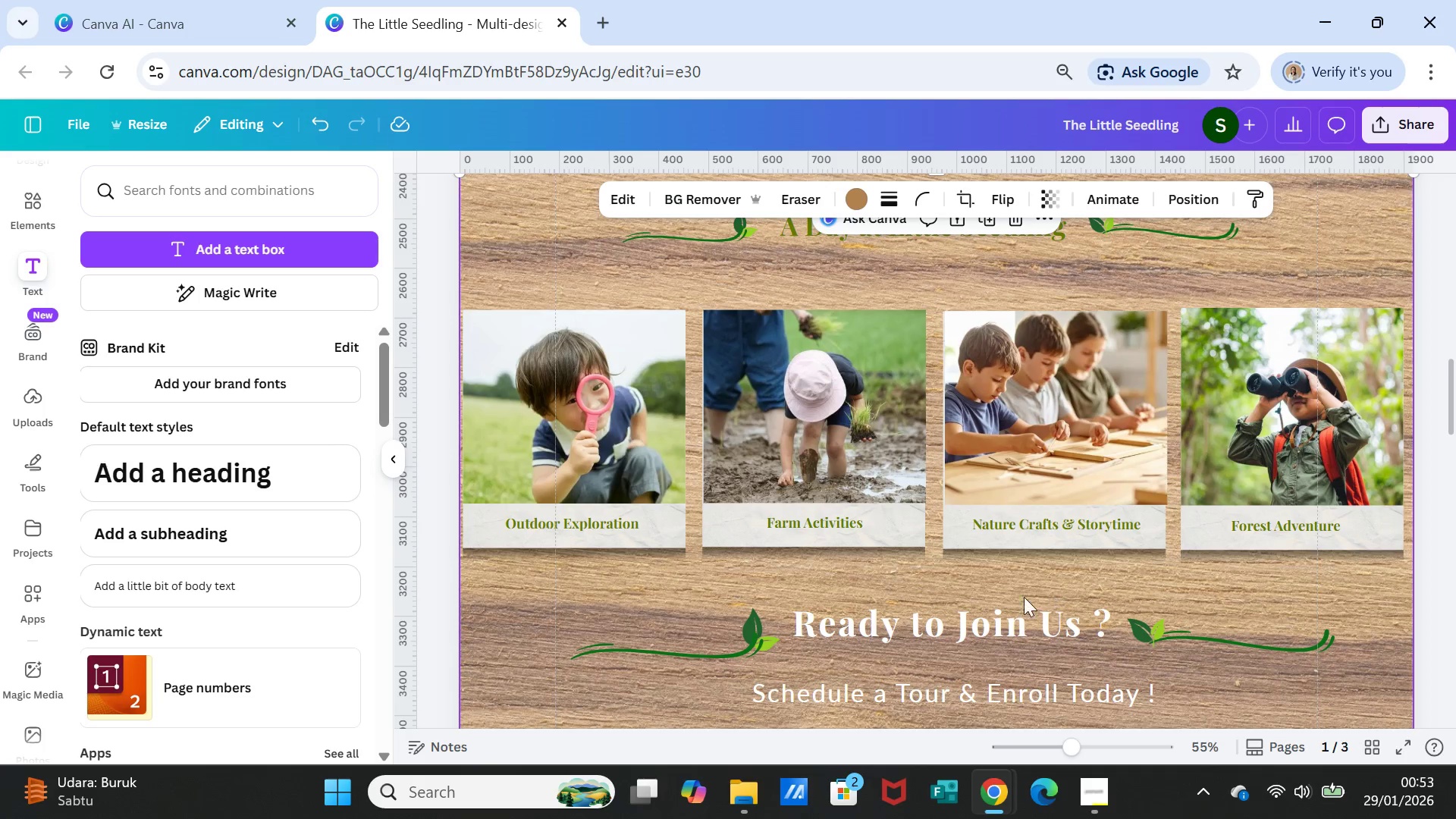 
left_click_drag(start_coordinate=[805, 504], to_coordinate=[802, 513])
 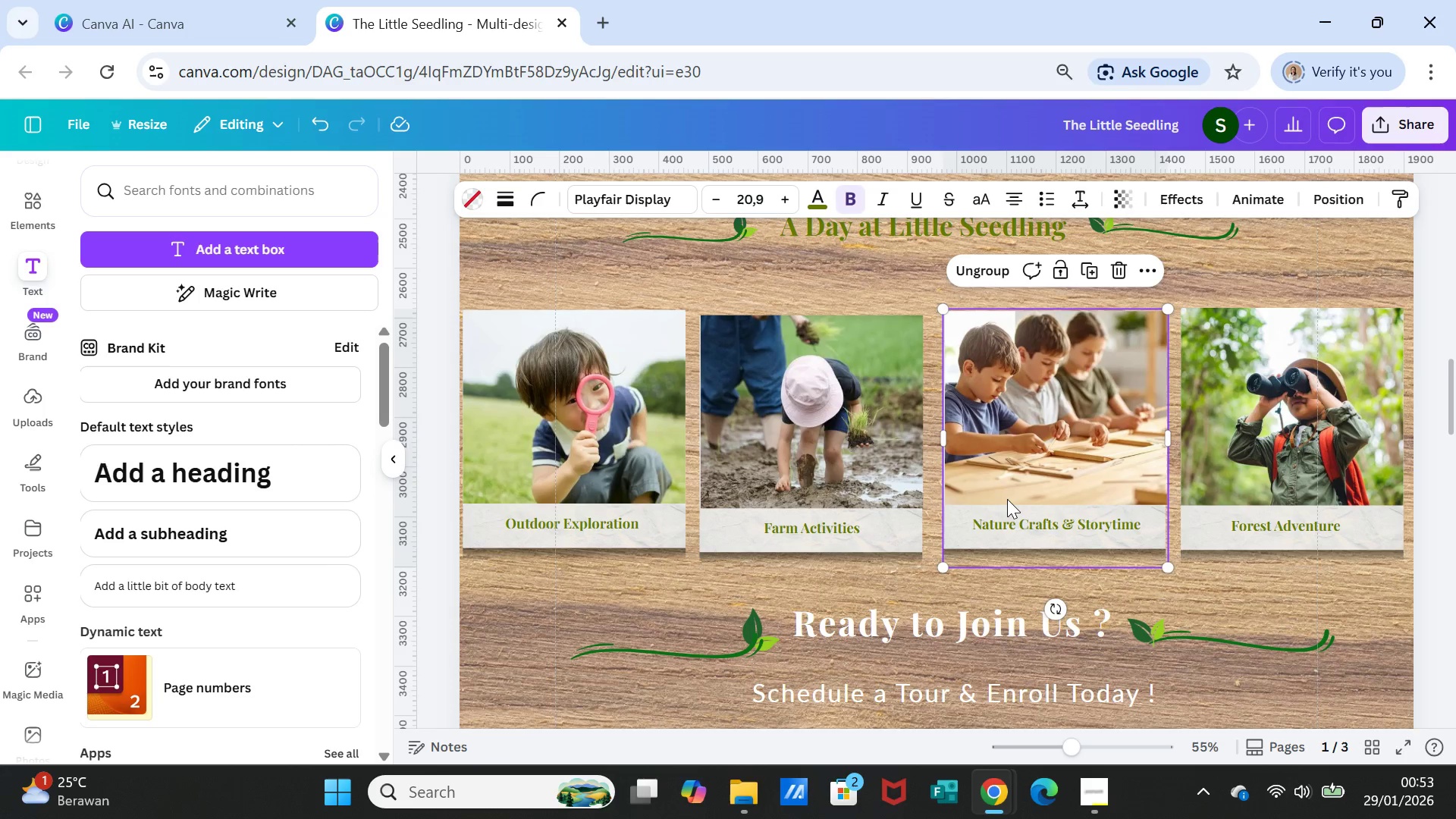 
left_click_drag(start_coordinate=[1008, 497], to_coordinate=[1003, 504])
 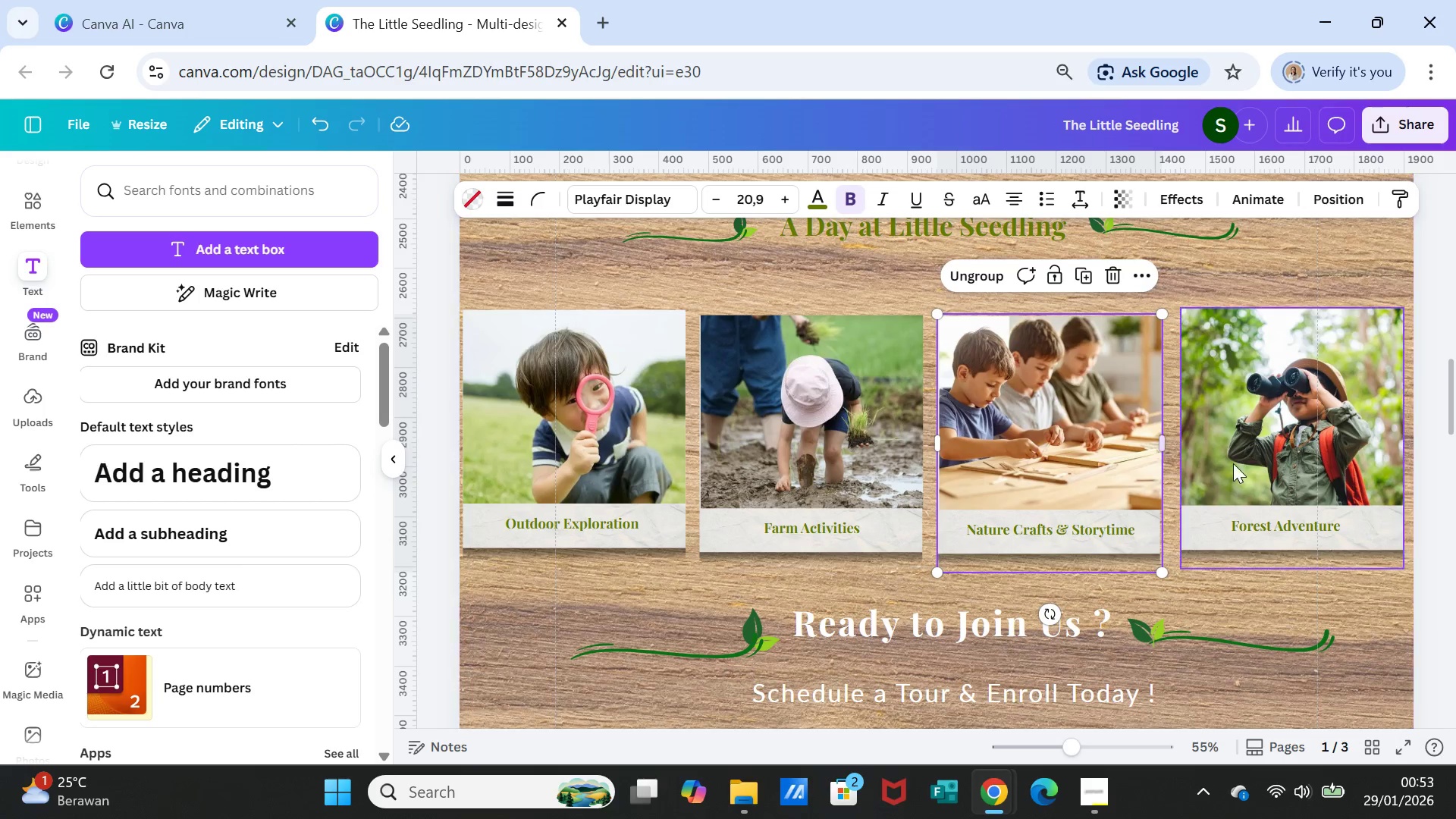 
left_click_drag(start_coordinate=[1235, 463], to_coordinate=[1228, 469])
 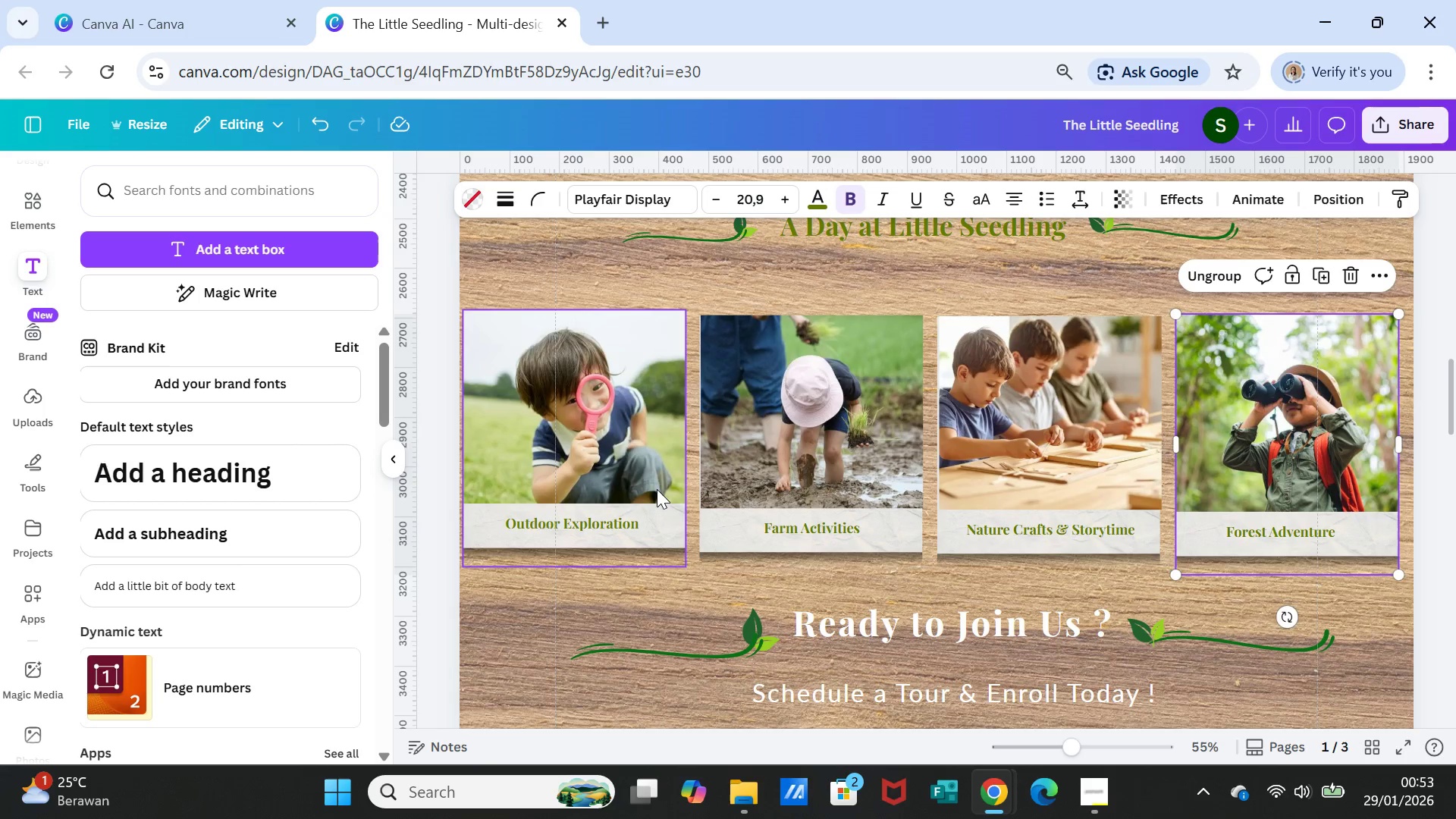 
left_click_drag(start_coordinate=[656, 488], to_coordinate=[665, 488])
 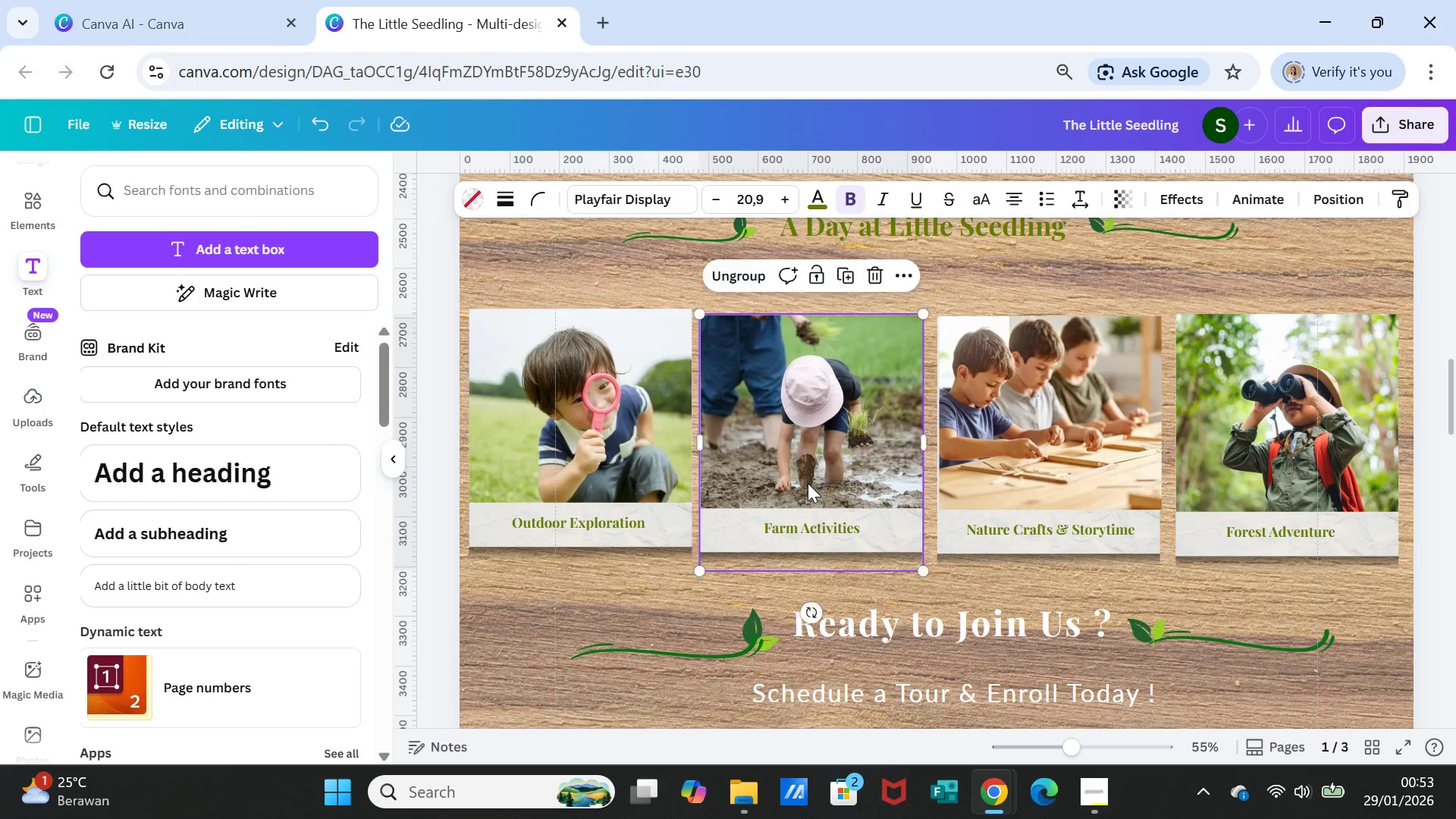 
left_click_drag(start_coordinate=[808, 483], to_coordinate=[811, 483])
 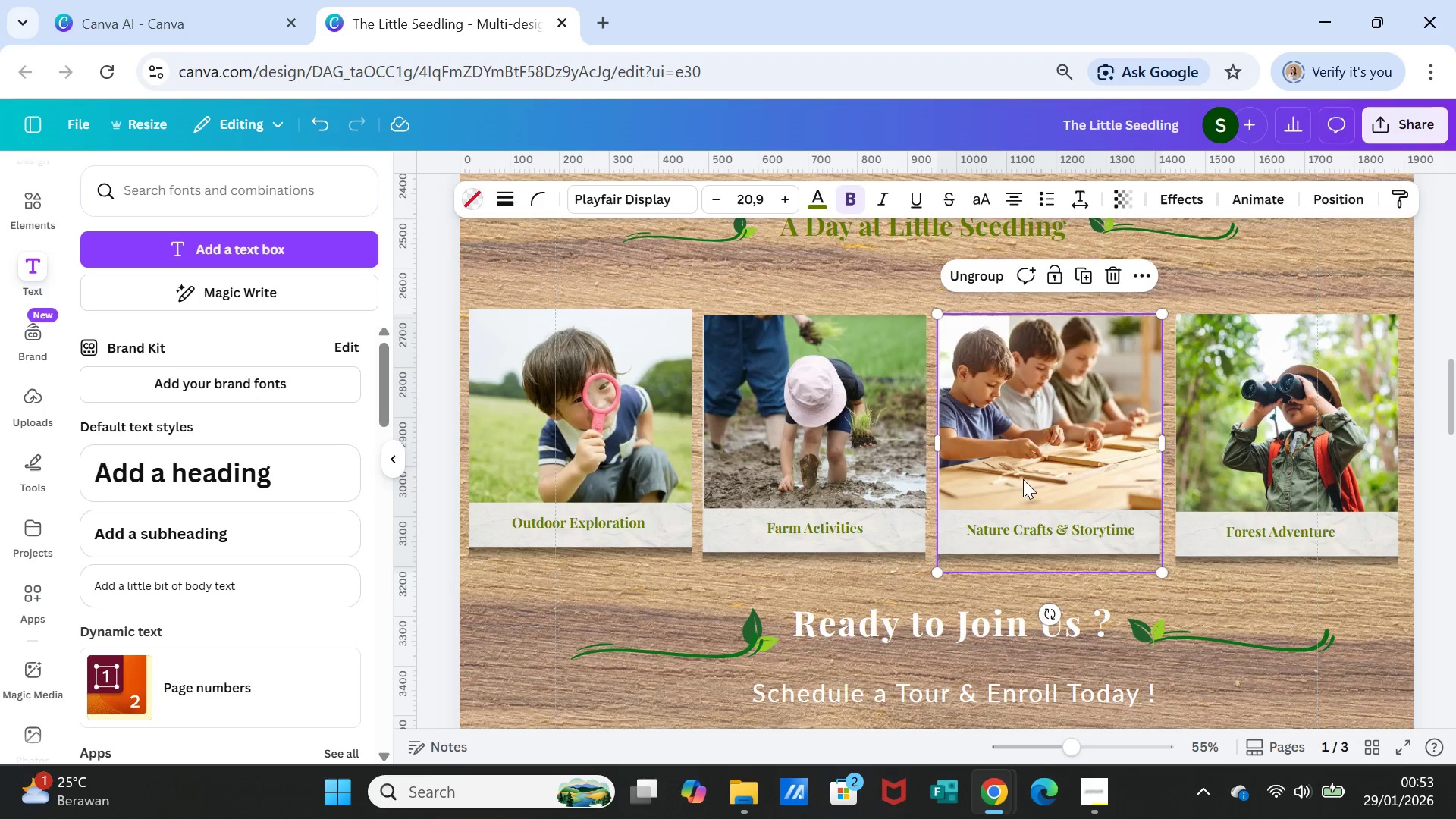 
left_click_drag(start_coordinate=[1240, 477], to_coordinate=[1244, 482])
 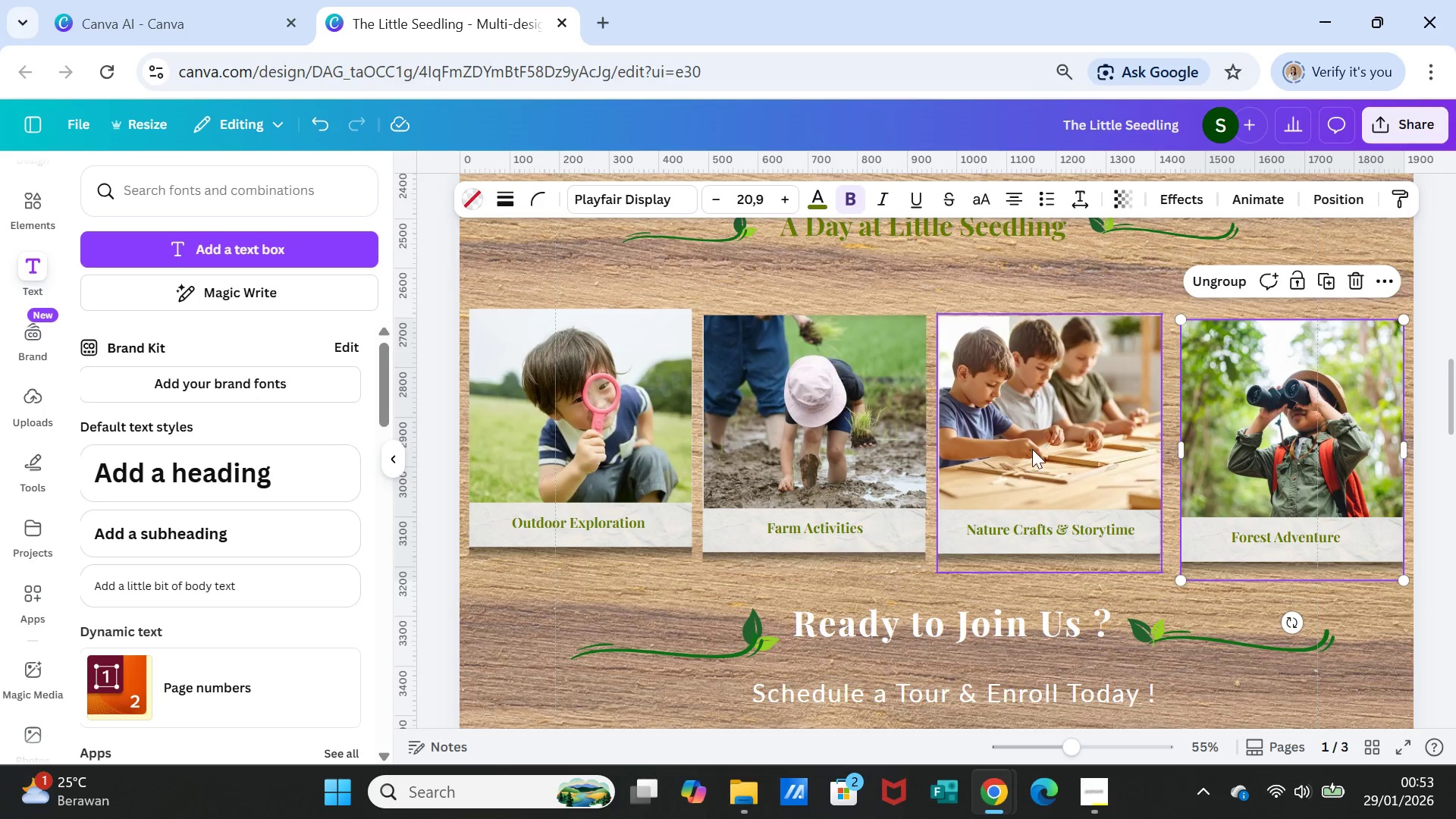 
left_click_drag(start_coordinate=[1034, 447], to_coordinate=[1043, 452])
 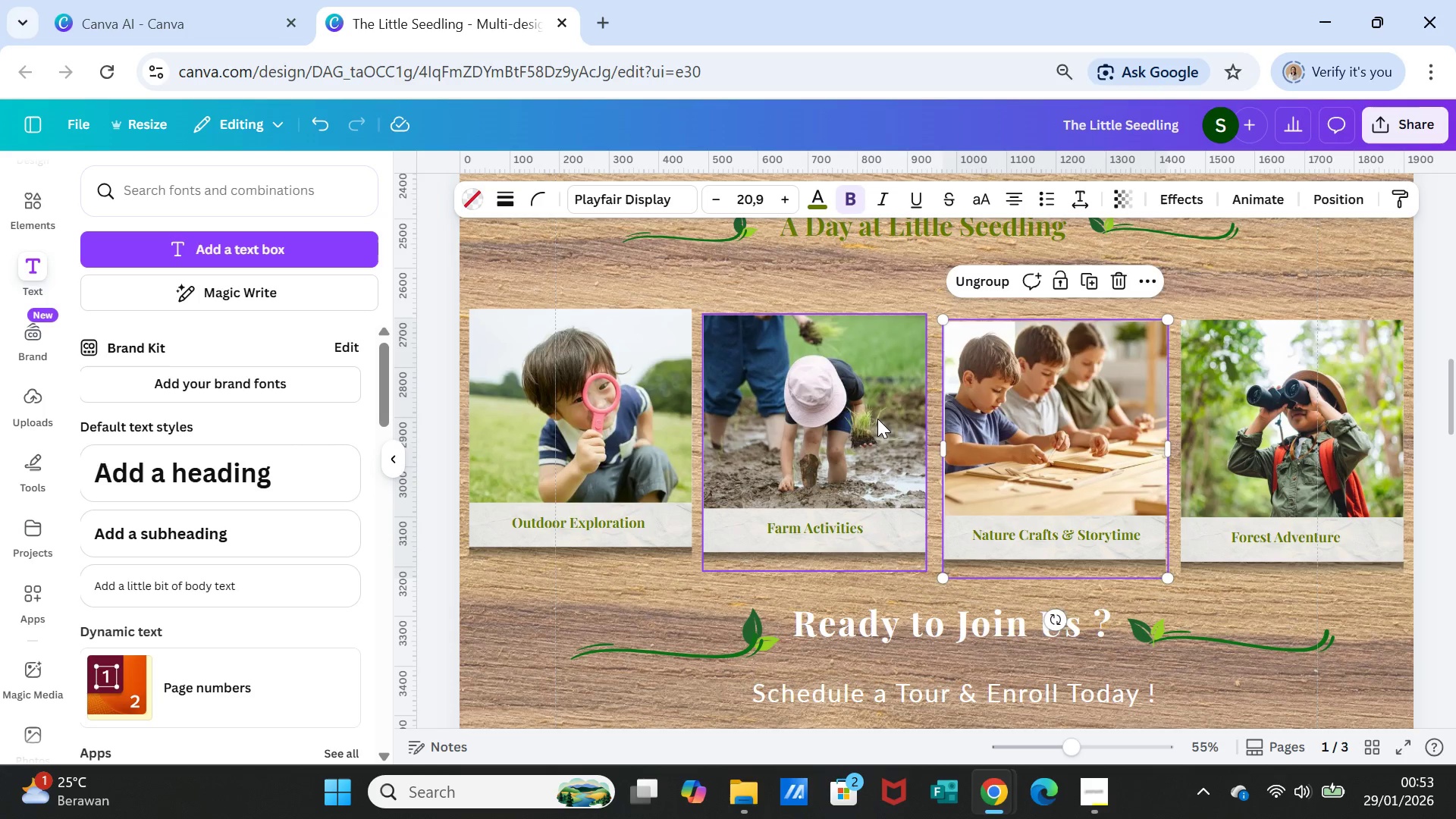 
left_click_drag(start_coordinate=[877, 419], to_coordinate=[880, 430])
 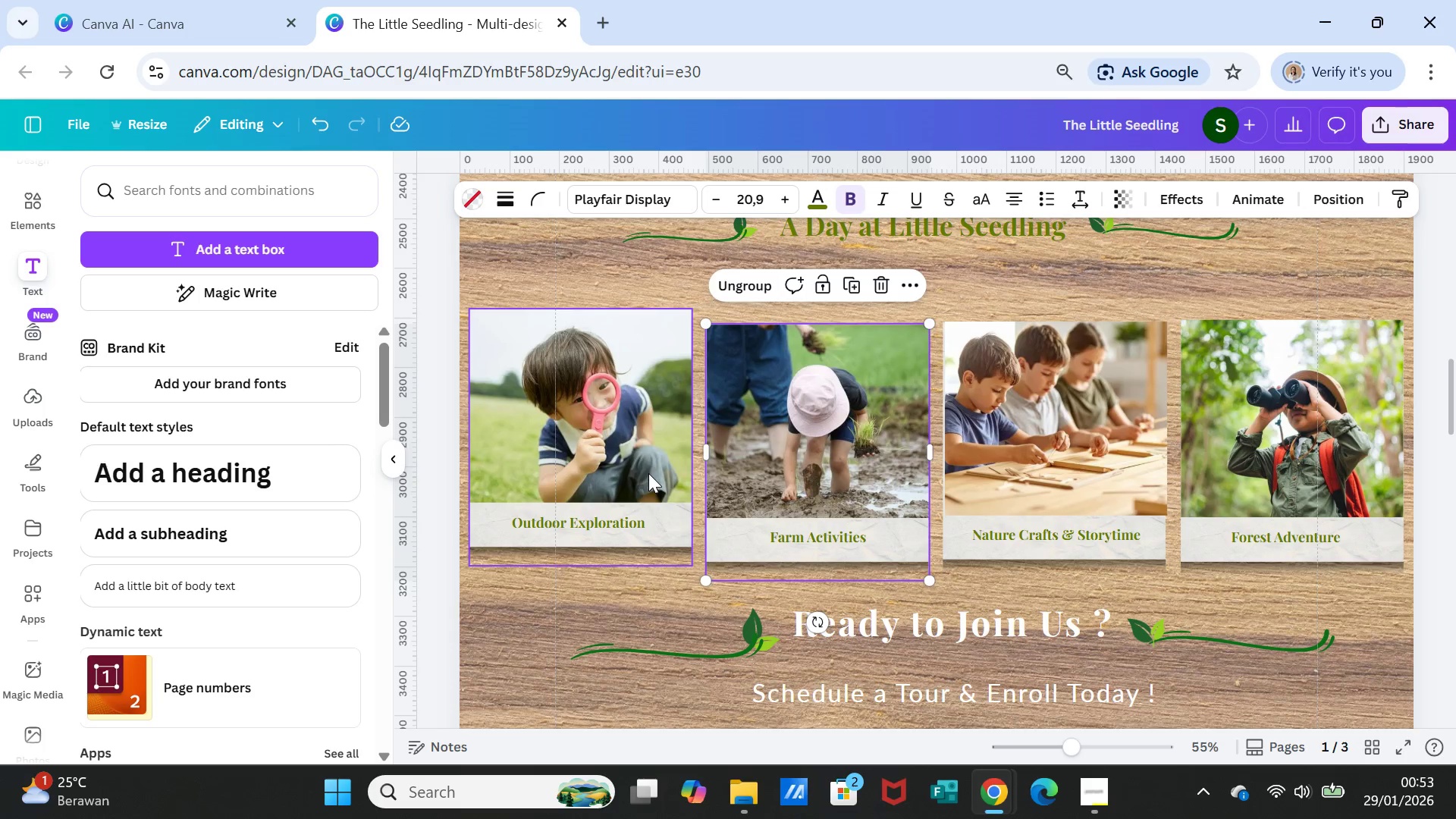 
left_click_drag(start_coordinate=[648, 473], to_coordinate=[651, 489])
 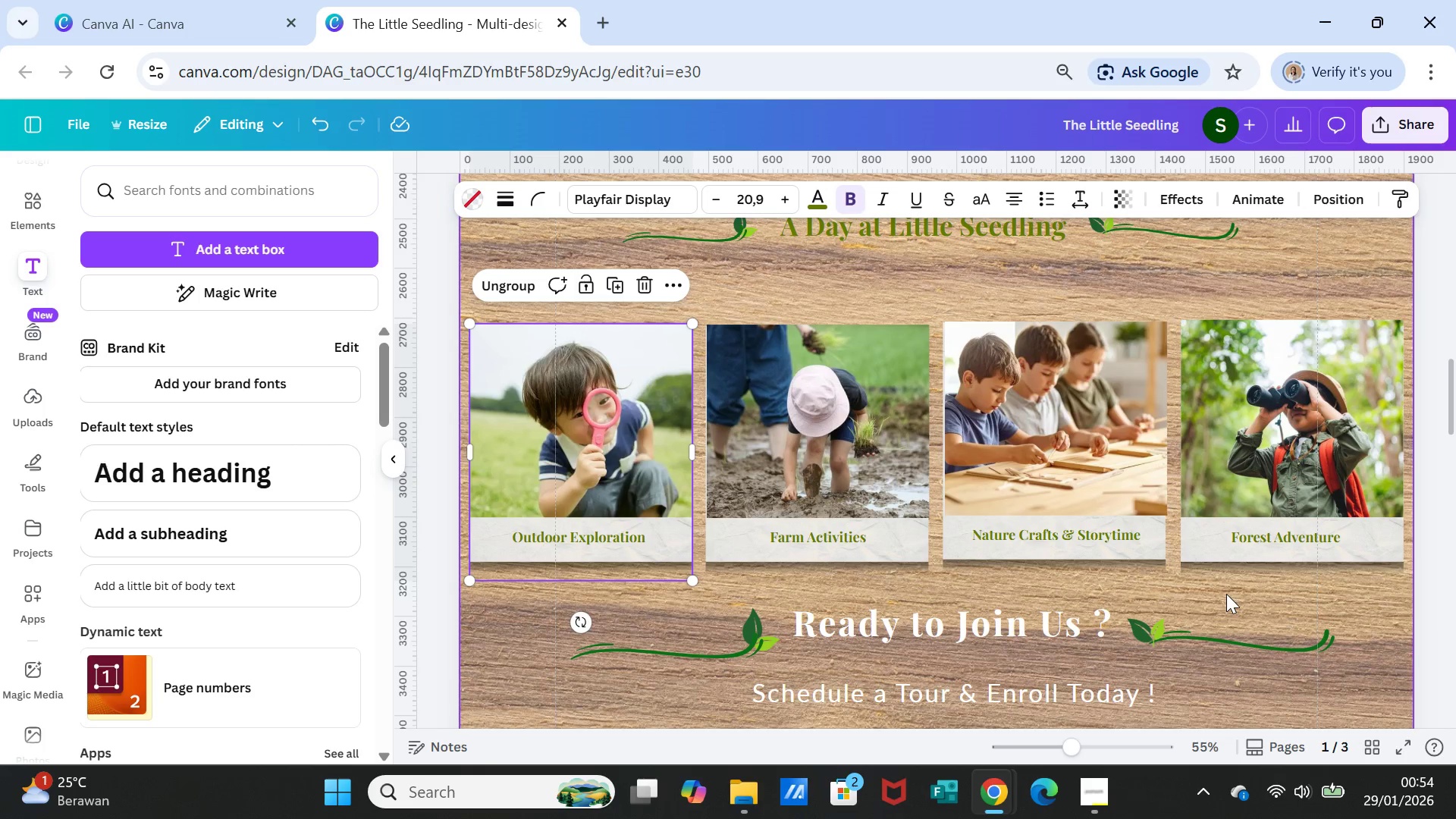 
left_click([1226, 594])
 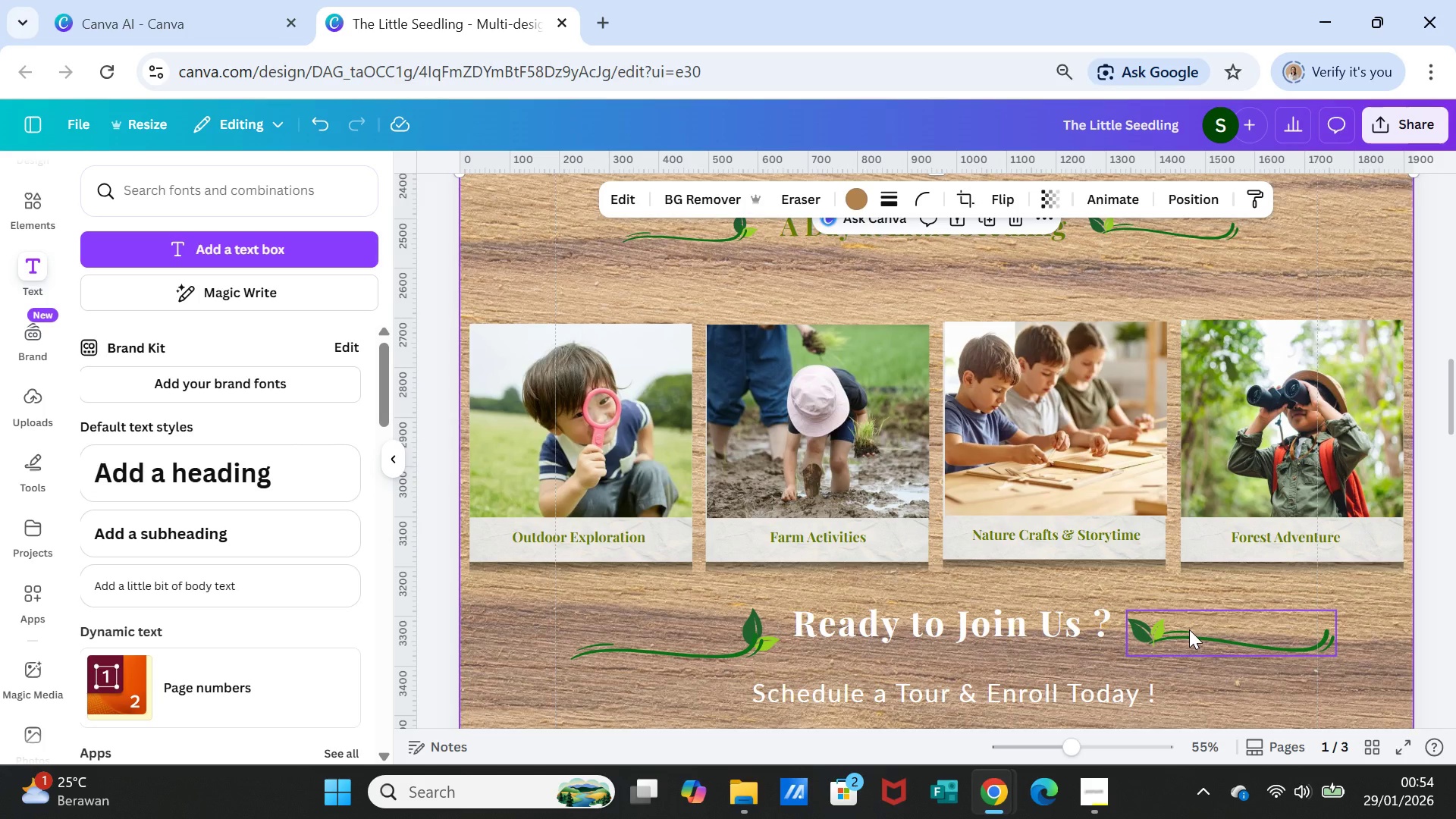 
scroll: coordinate [1172, 617], scroll_direction: up, amount: 1.0
 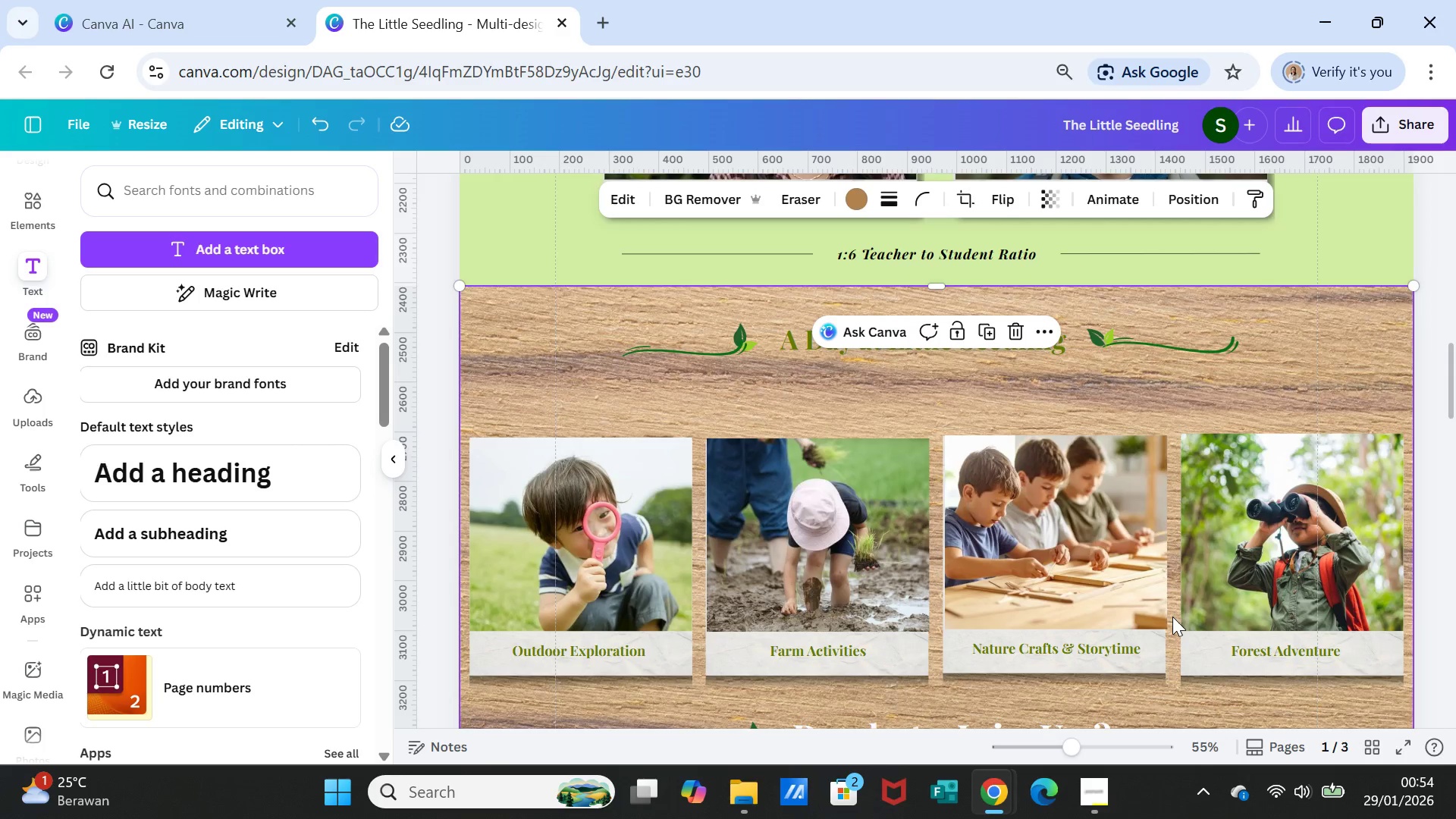 
scroll: coordinate [1172, 617], scroll_direction: down, amount: 10.0
 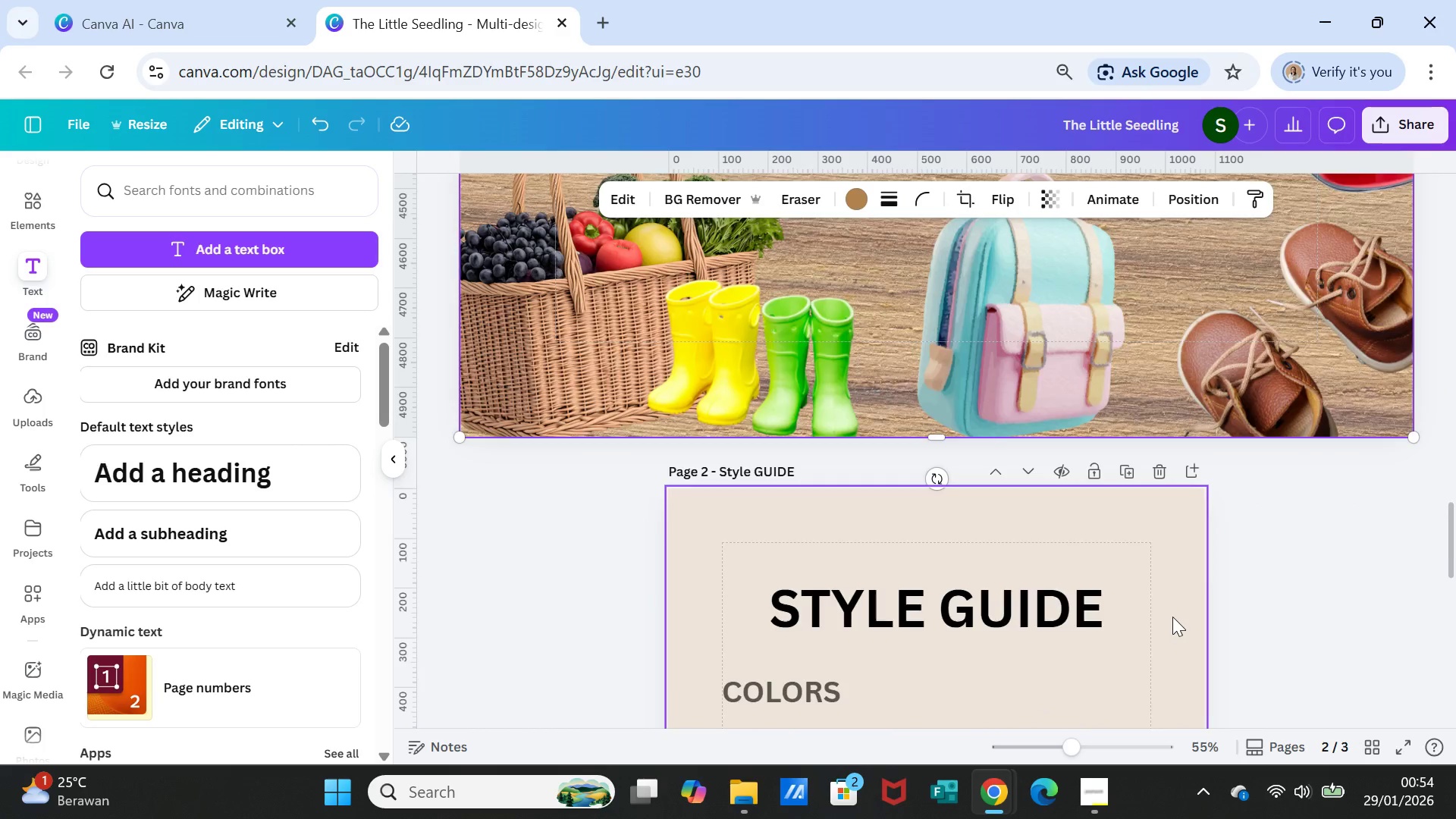 
scroll: coordinate [1172, 617], scroll_direction: up, amount: 7.0
 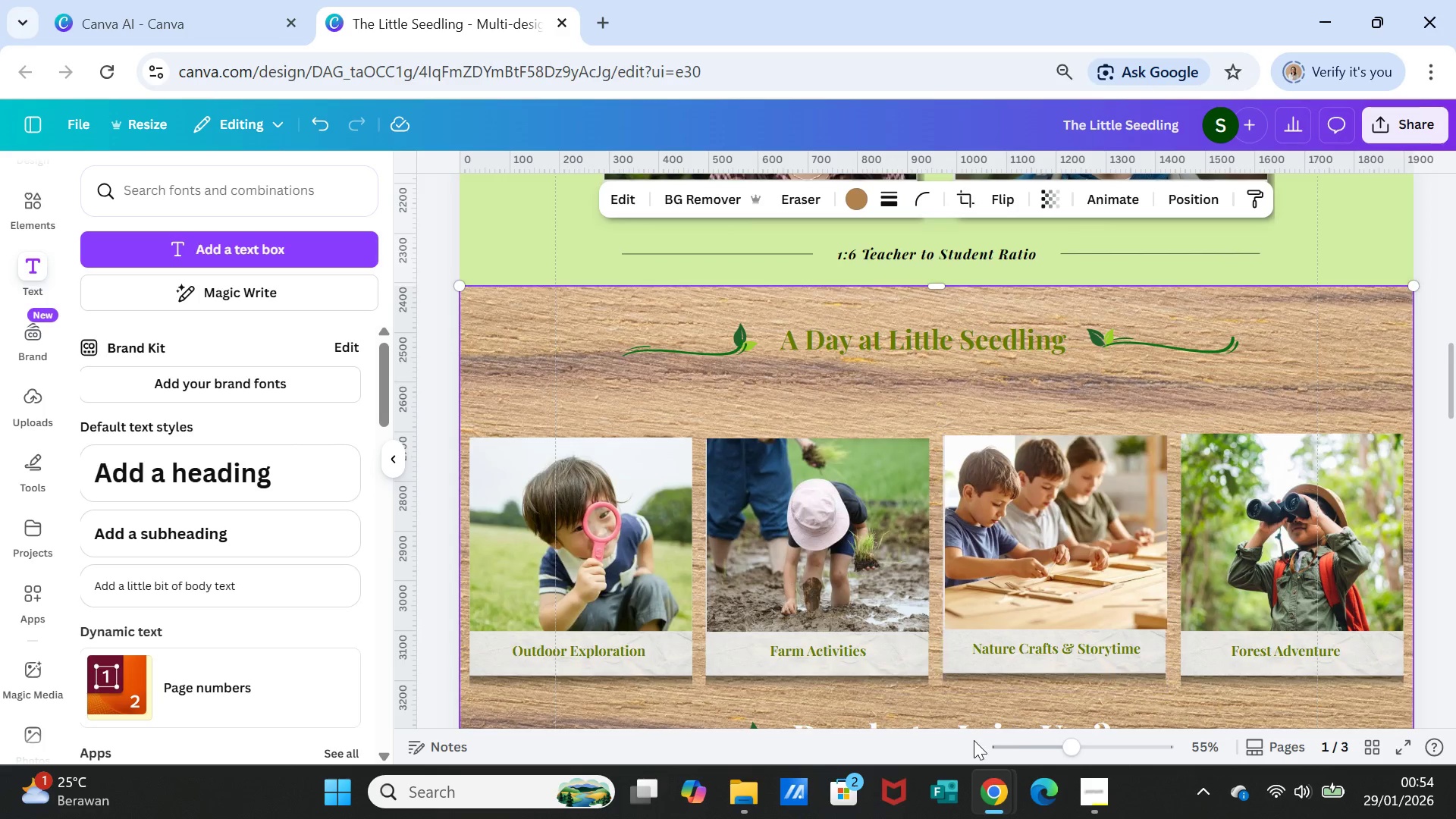 
left_click([815, 653])
 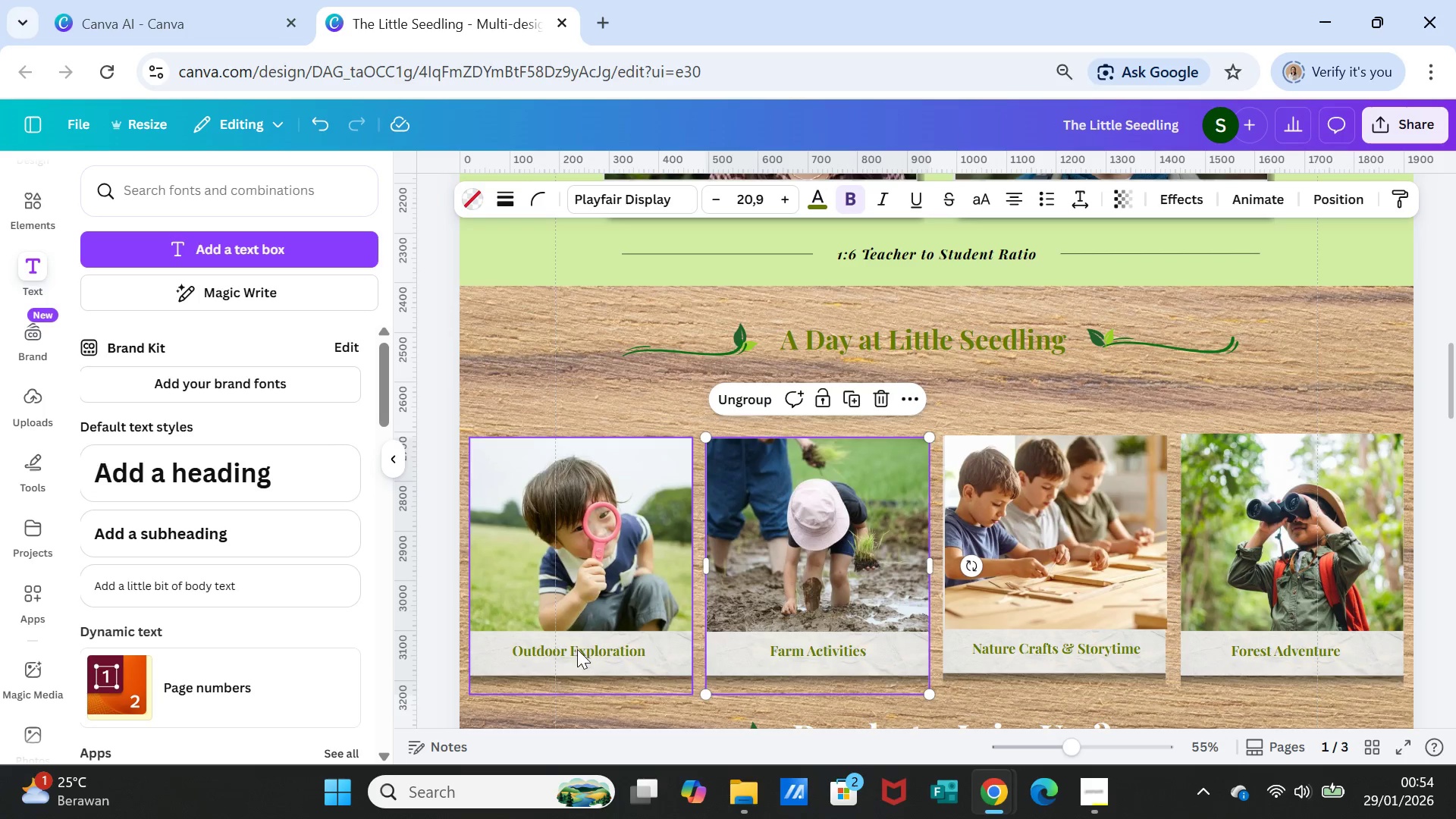 
scroll: coordinate [824, 589], scroll_direction: up, amount: 3.0
 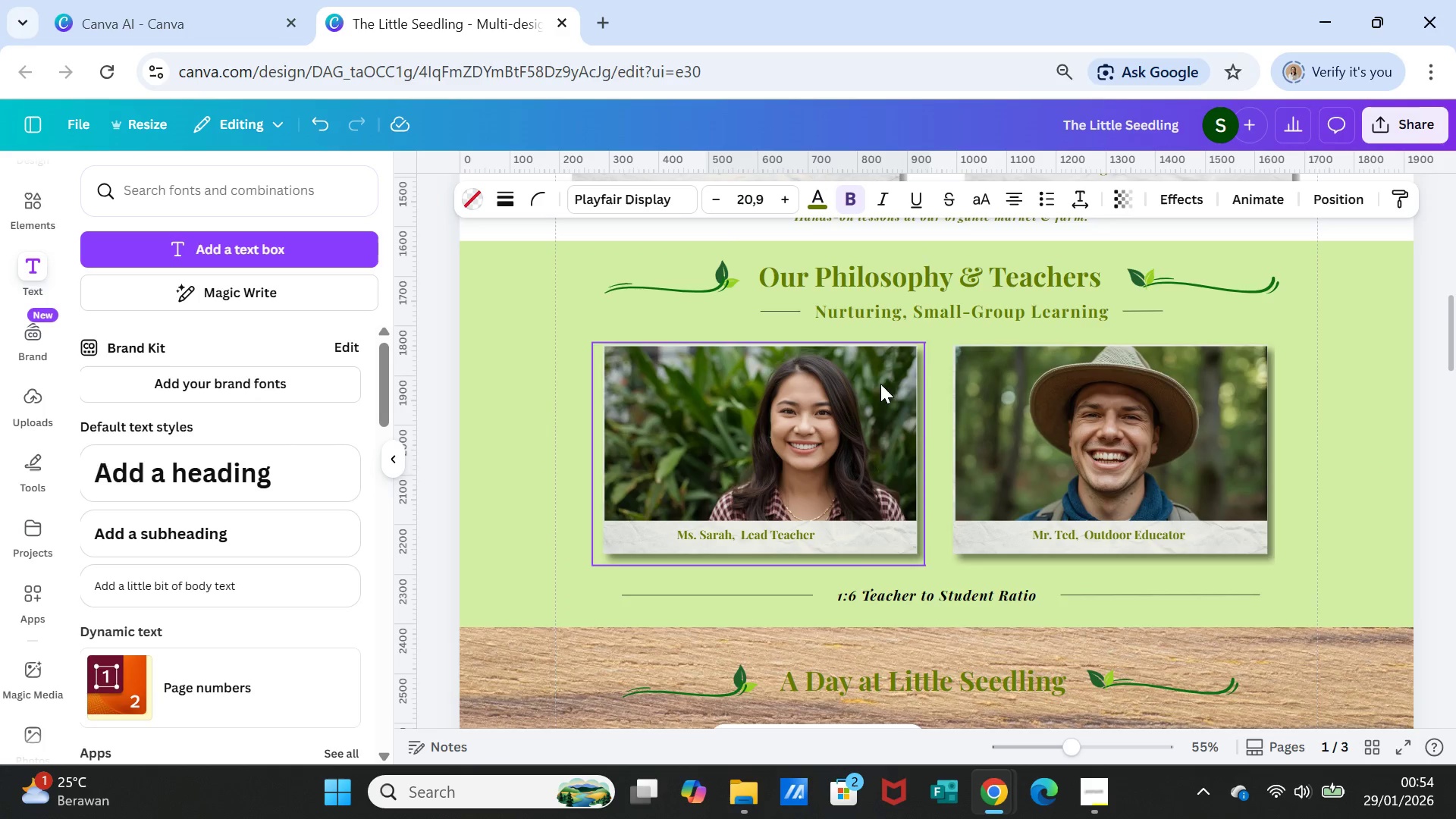 
left_click([905, 318])
 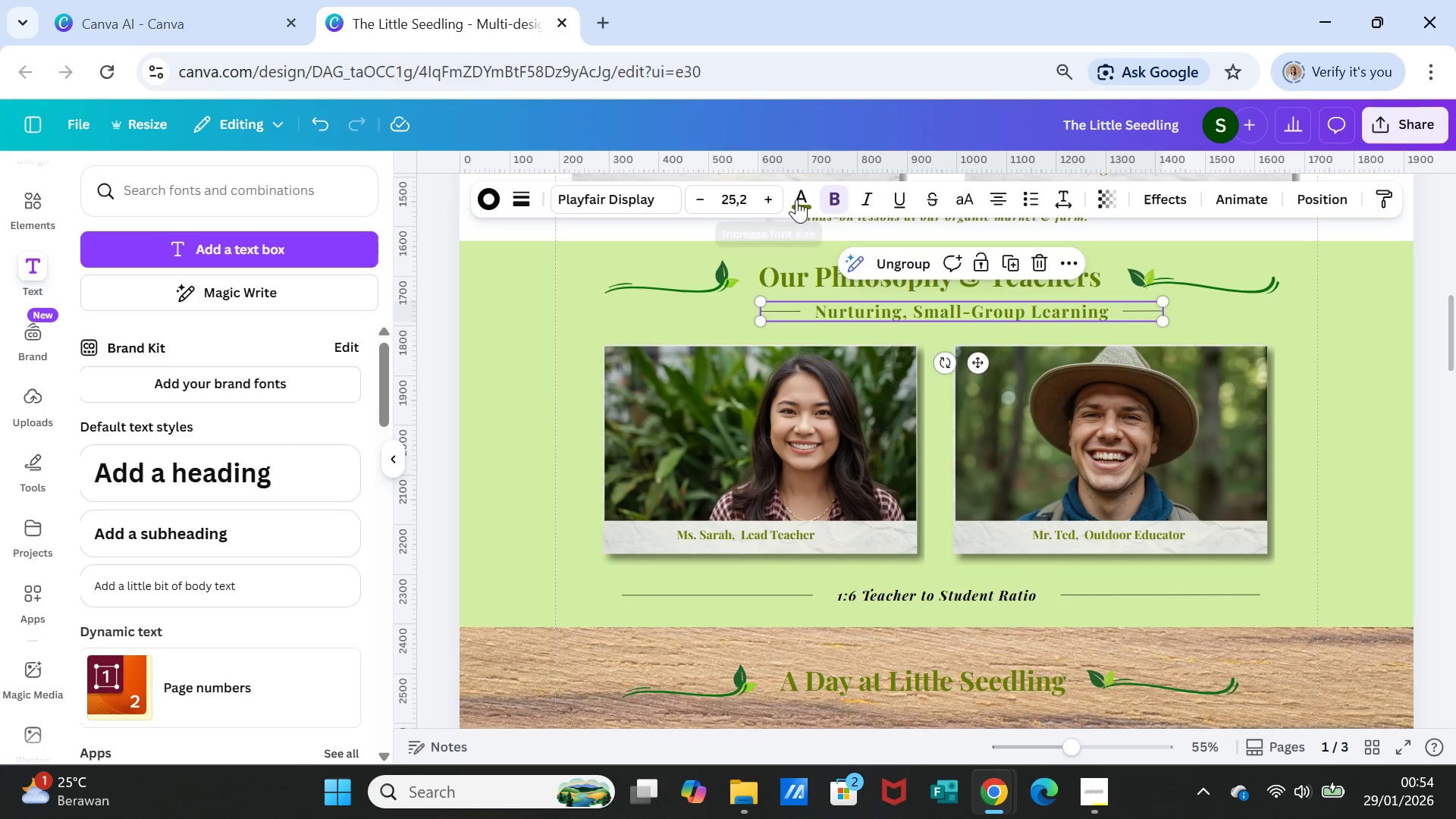 
left_click([798, 199])
 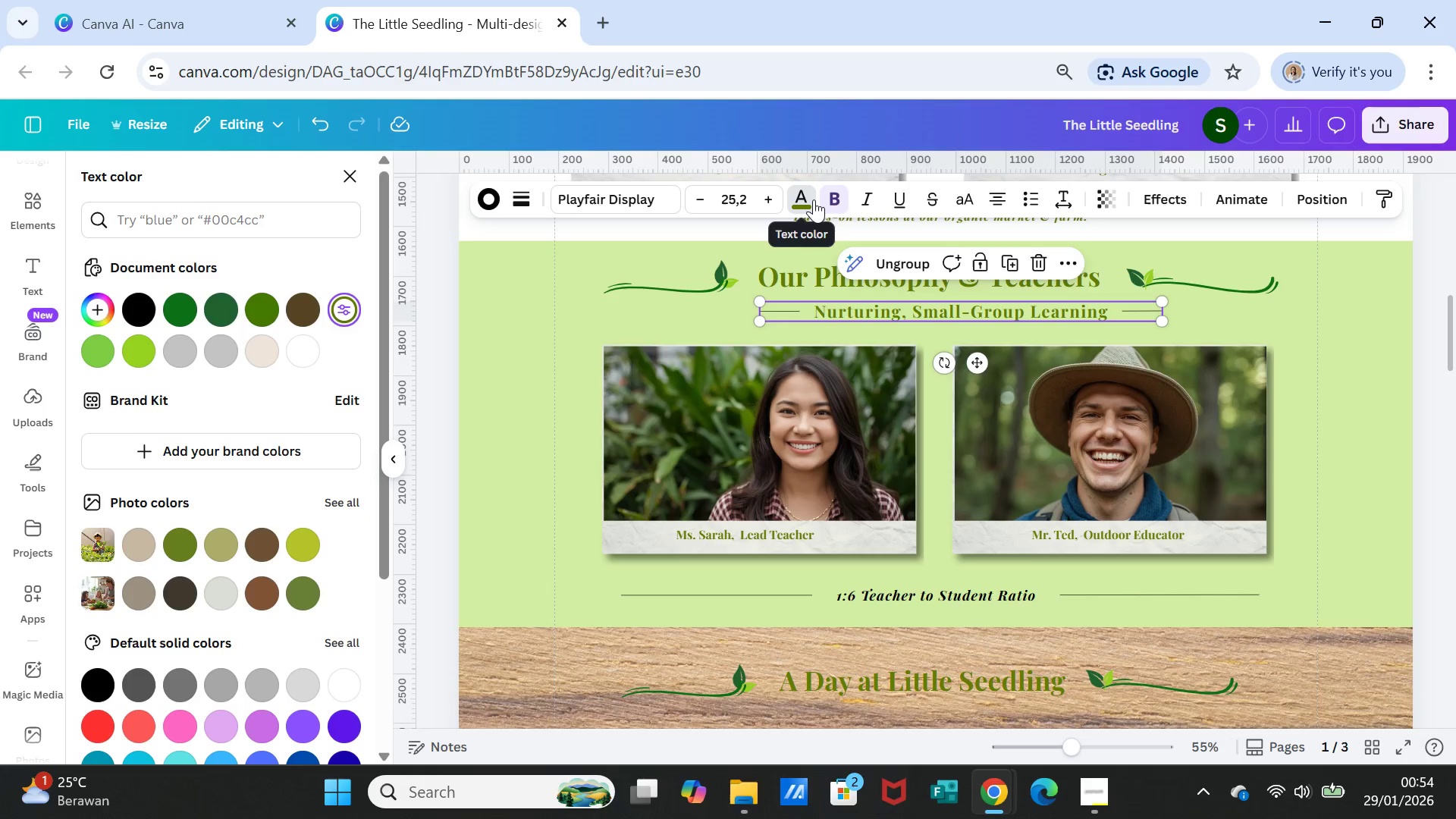 
wait(6.89)
 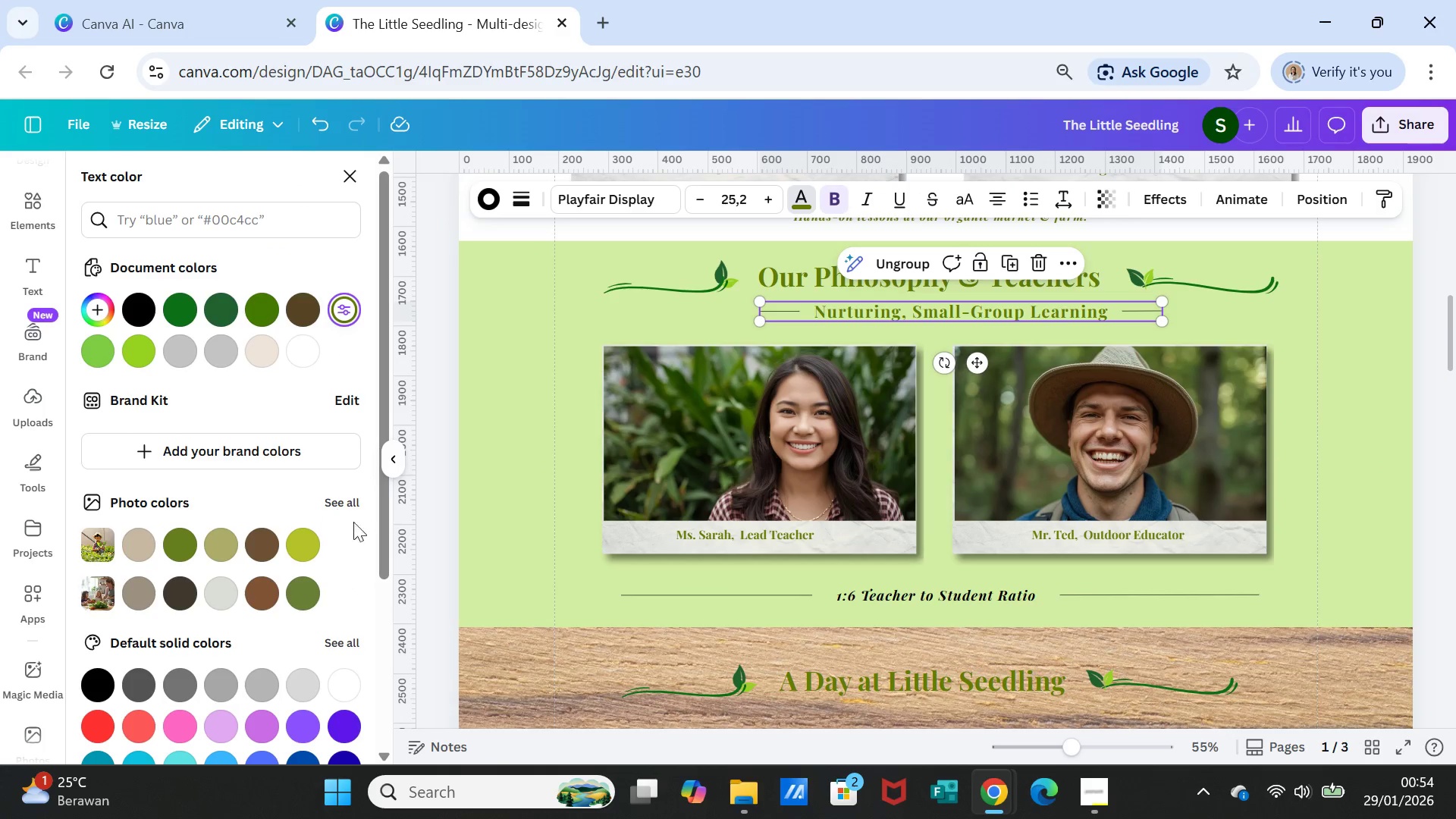 
left_click([808, 202])
 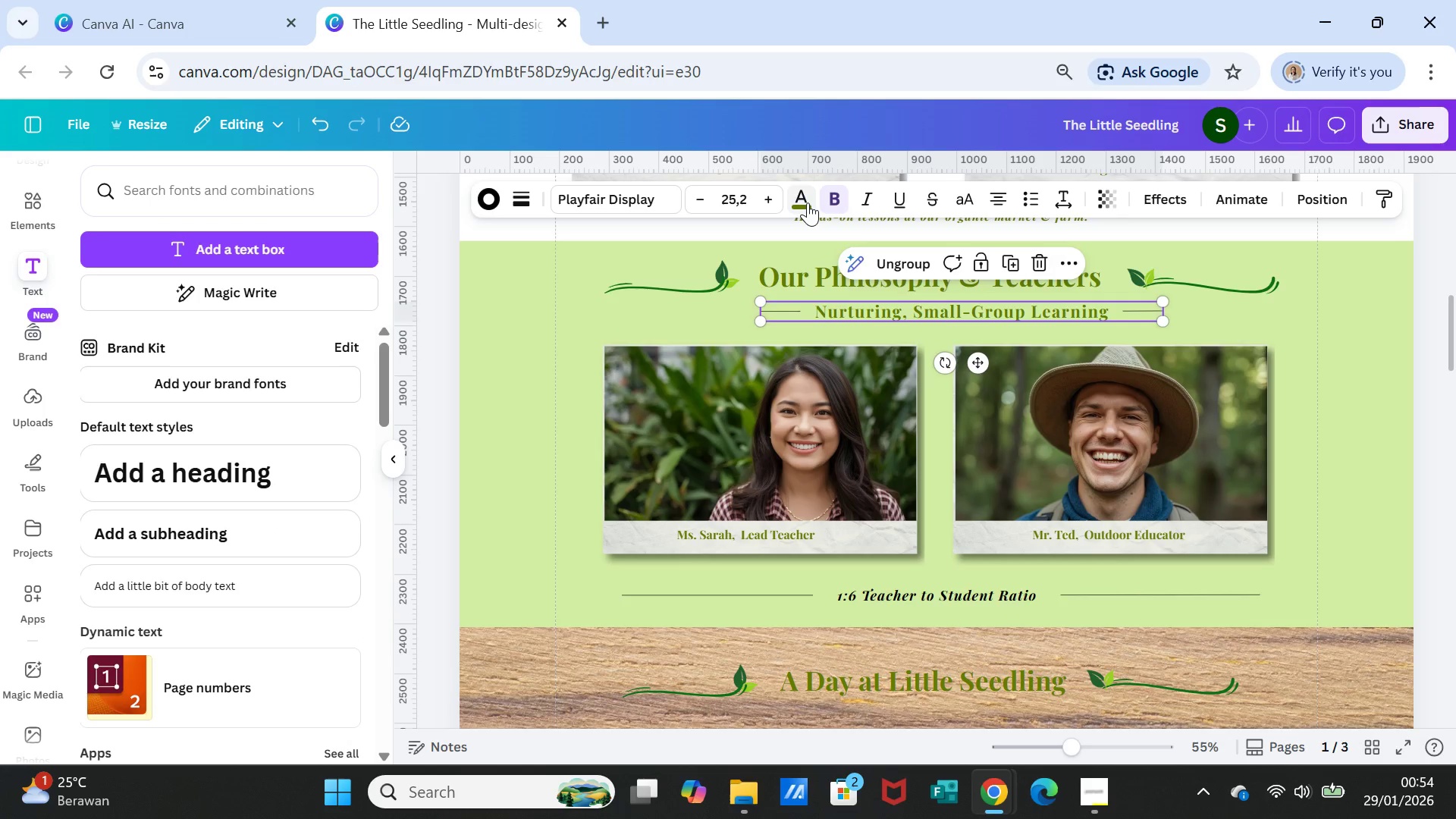 
left_click([808, 202])
 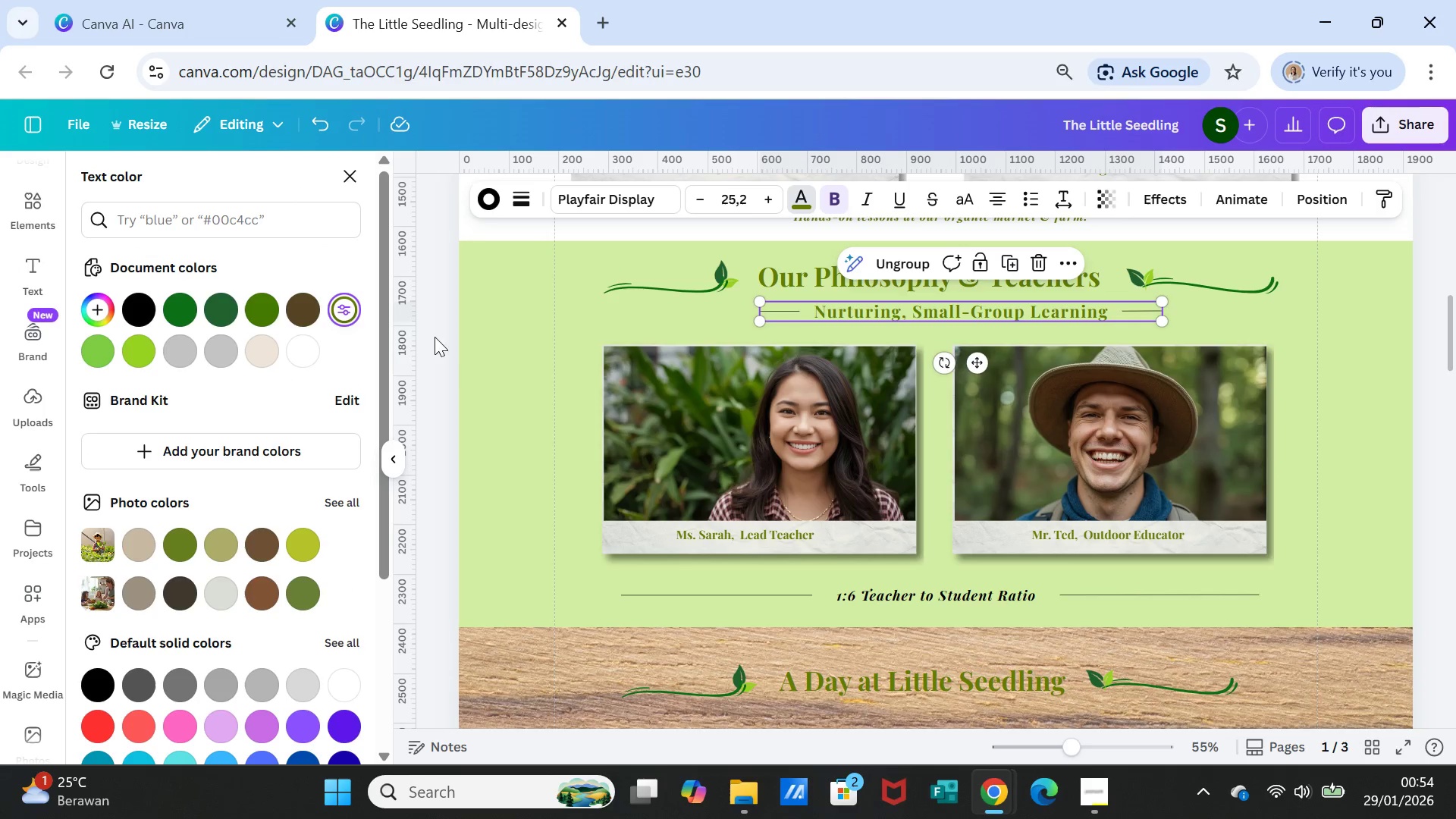 
mouse_move([374, 314])
 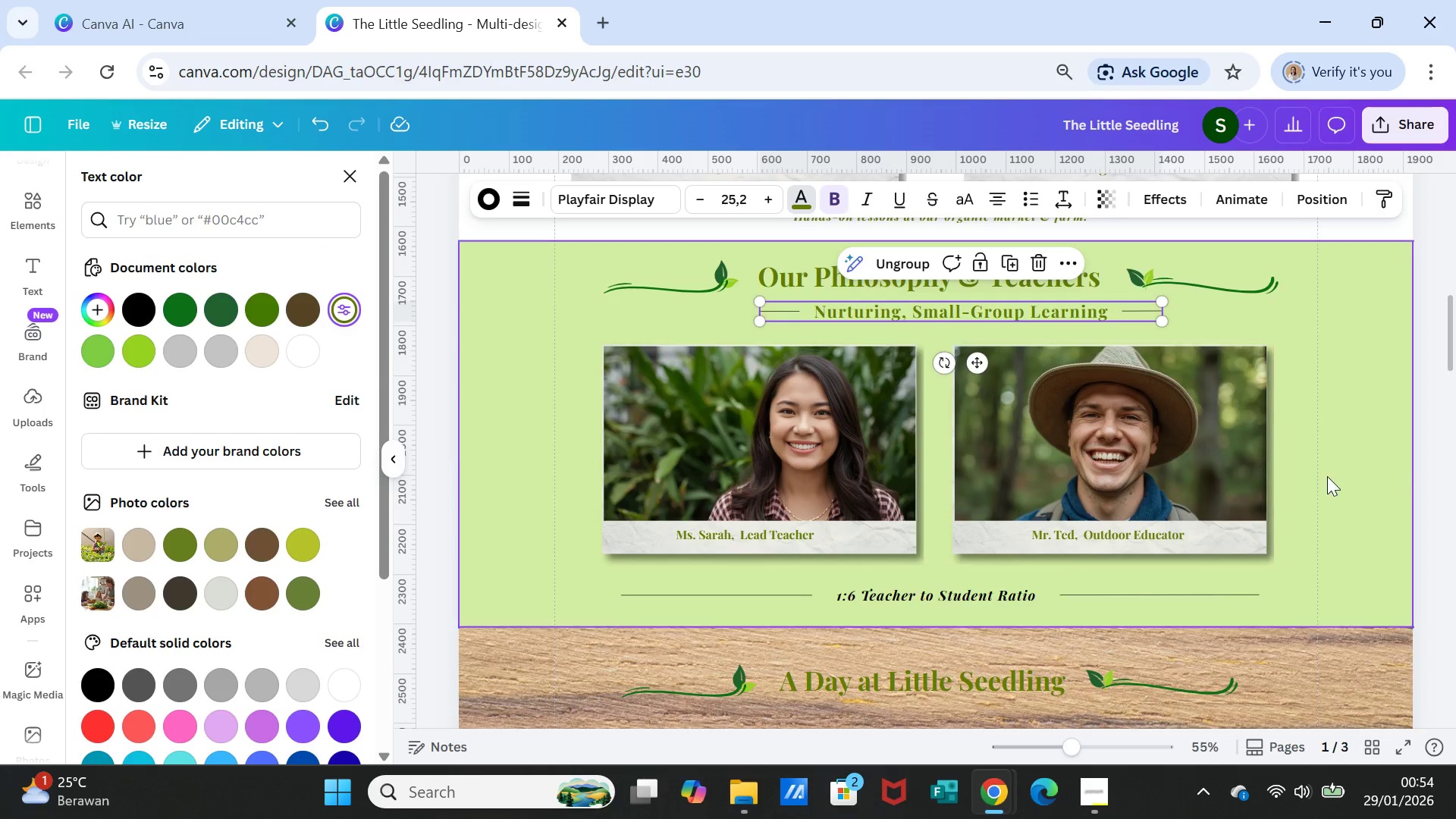 
scroll: coordinate [1327, 477], scroll_direction: up, amount: 5.0
 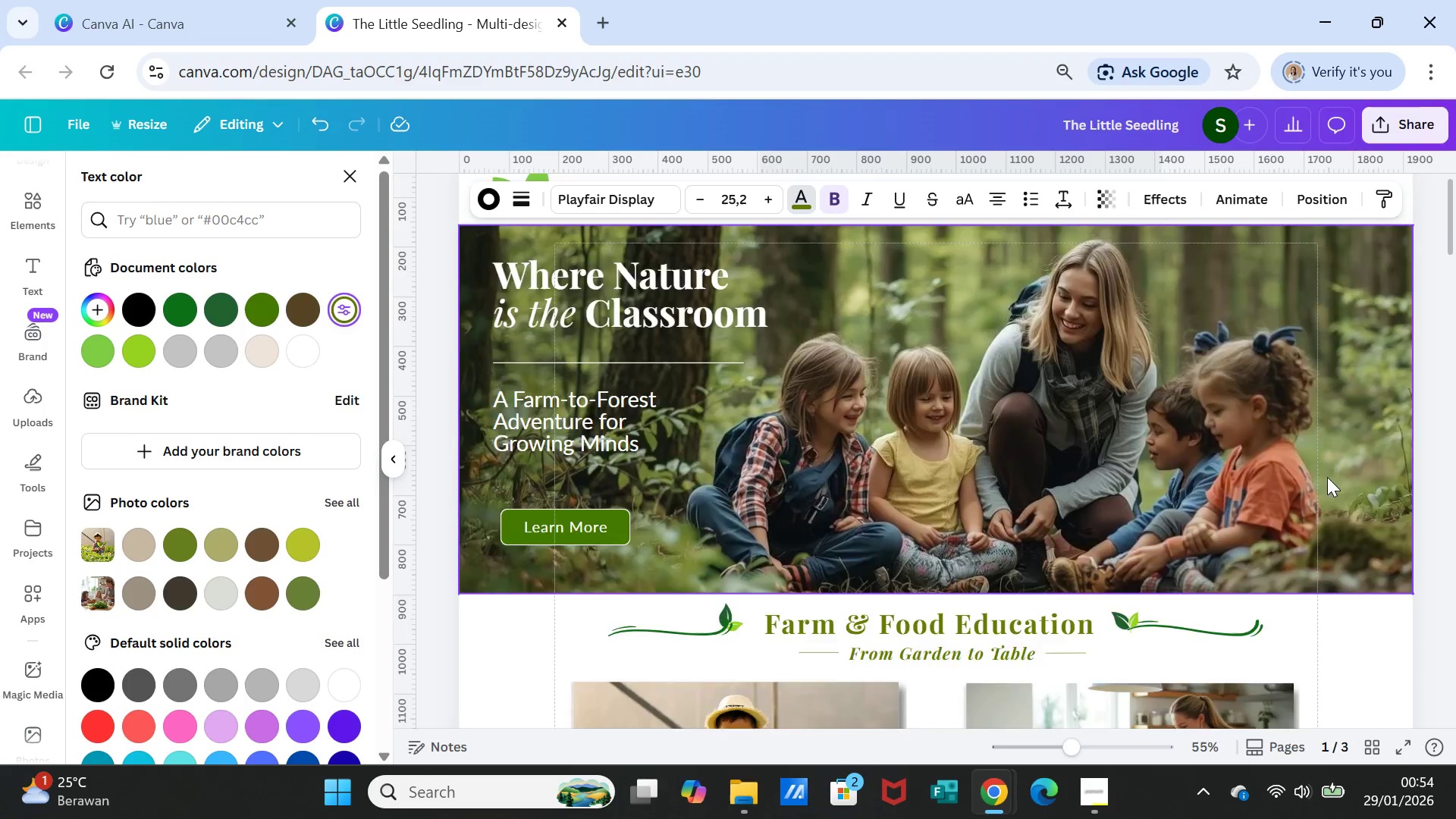 
scroll: coordinate [1324, 479], scroll_direction: down, amount: 32.0
 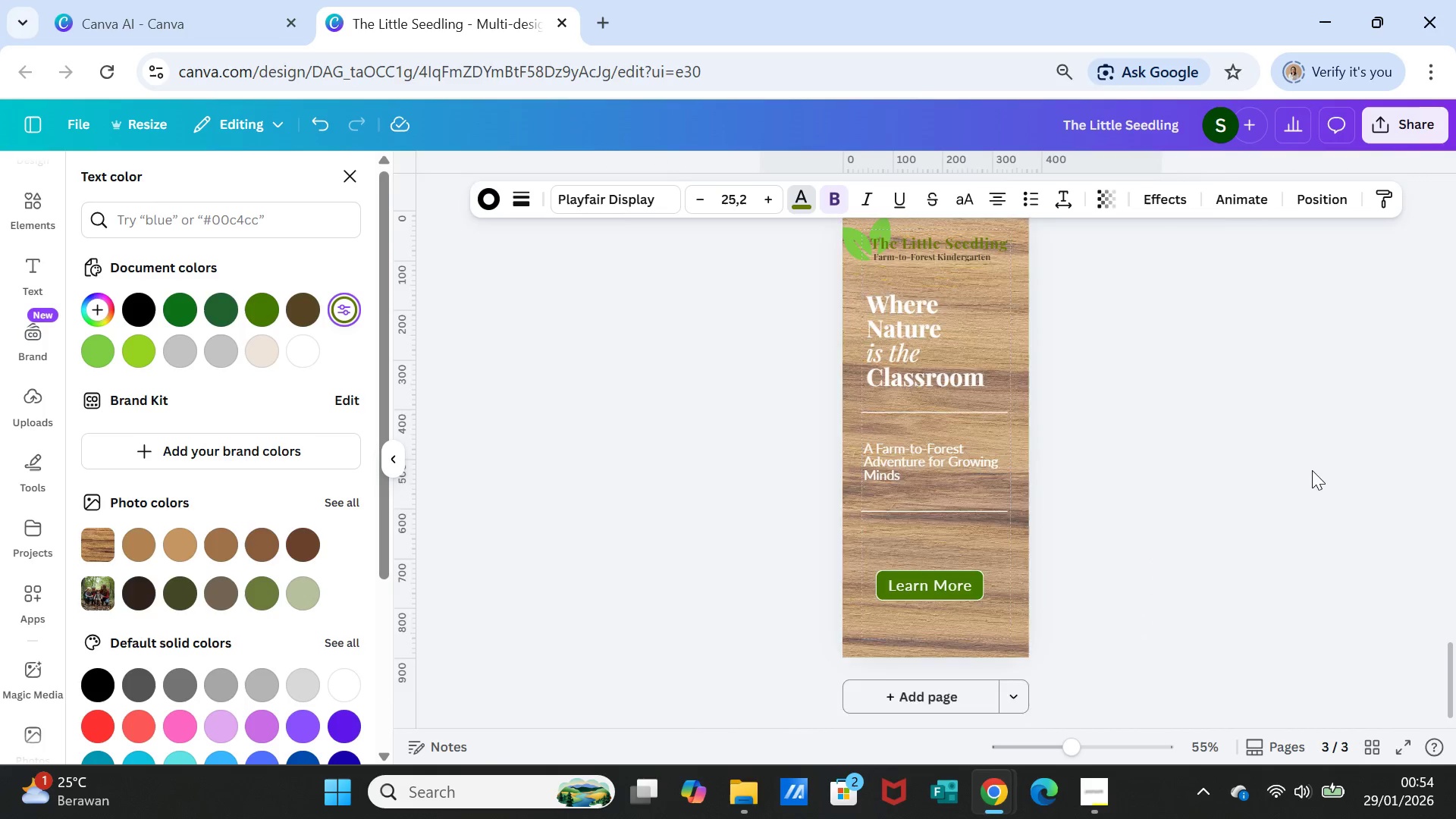 
scroll: coordinate [1312, 470], scroll_direction: up, amount: 4.0
 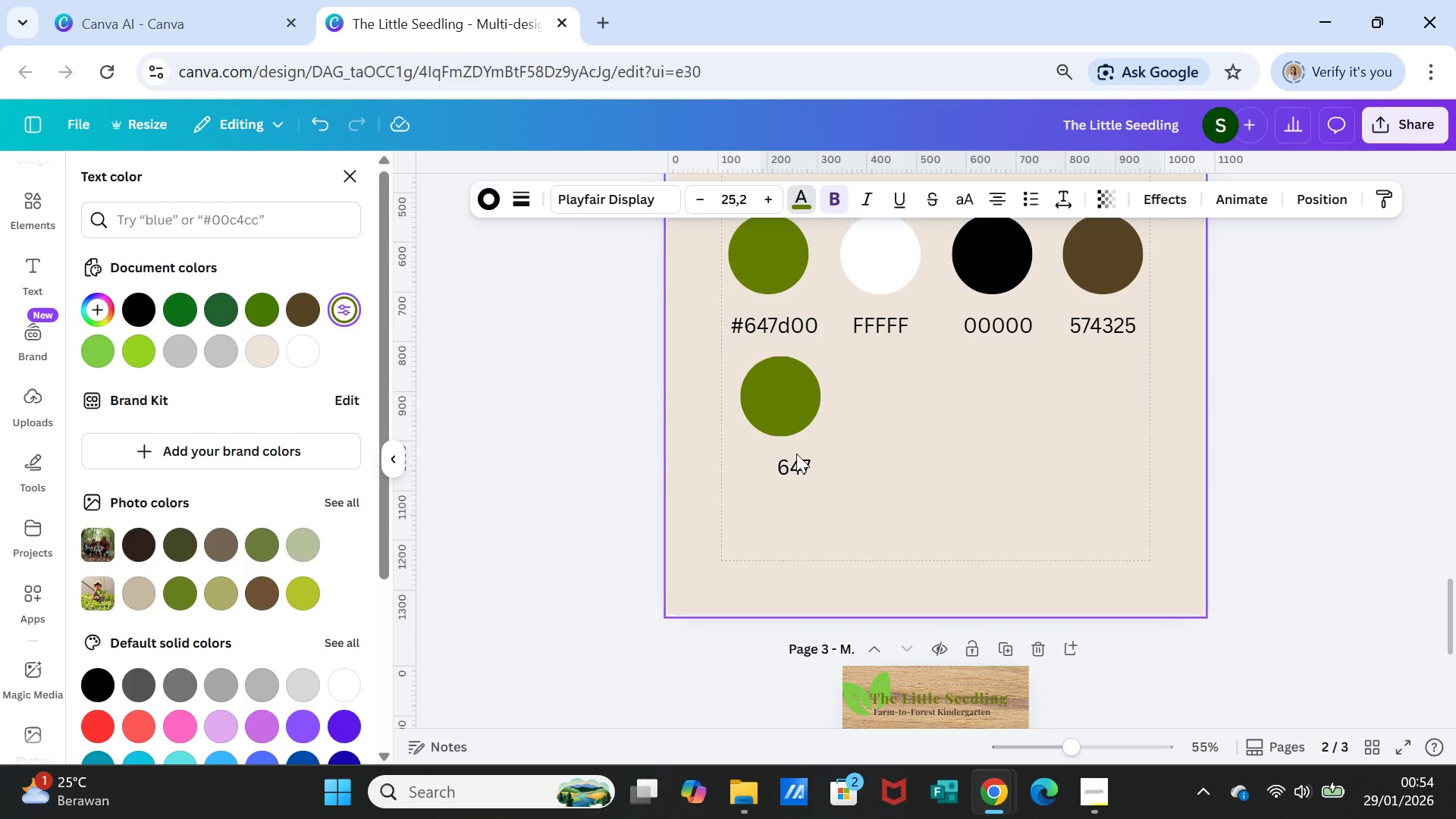 
left_click([795, 462])
 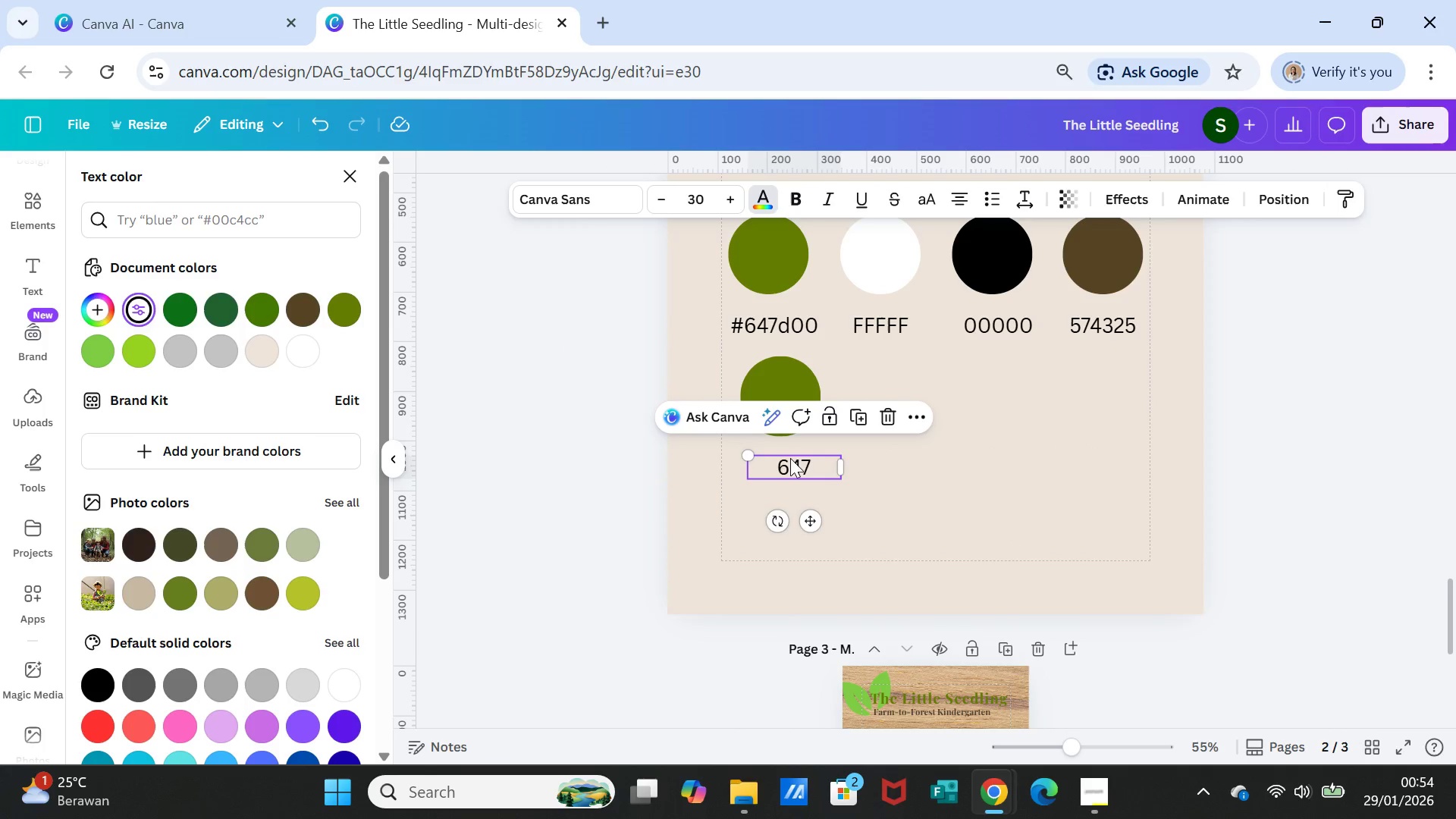 
key(Delete)
 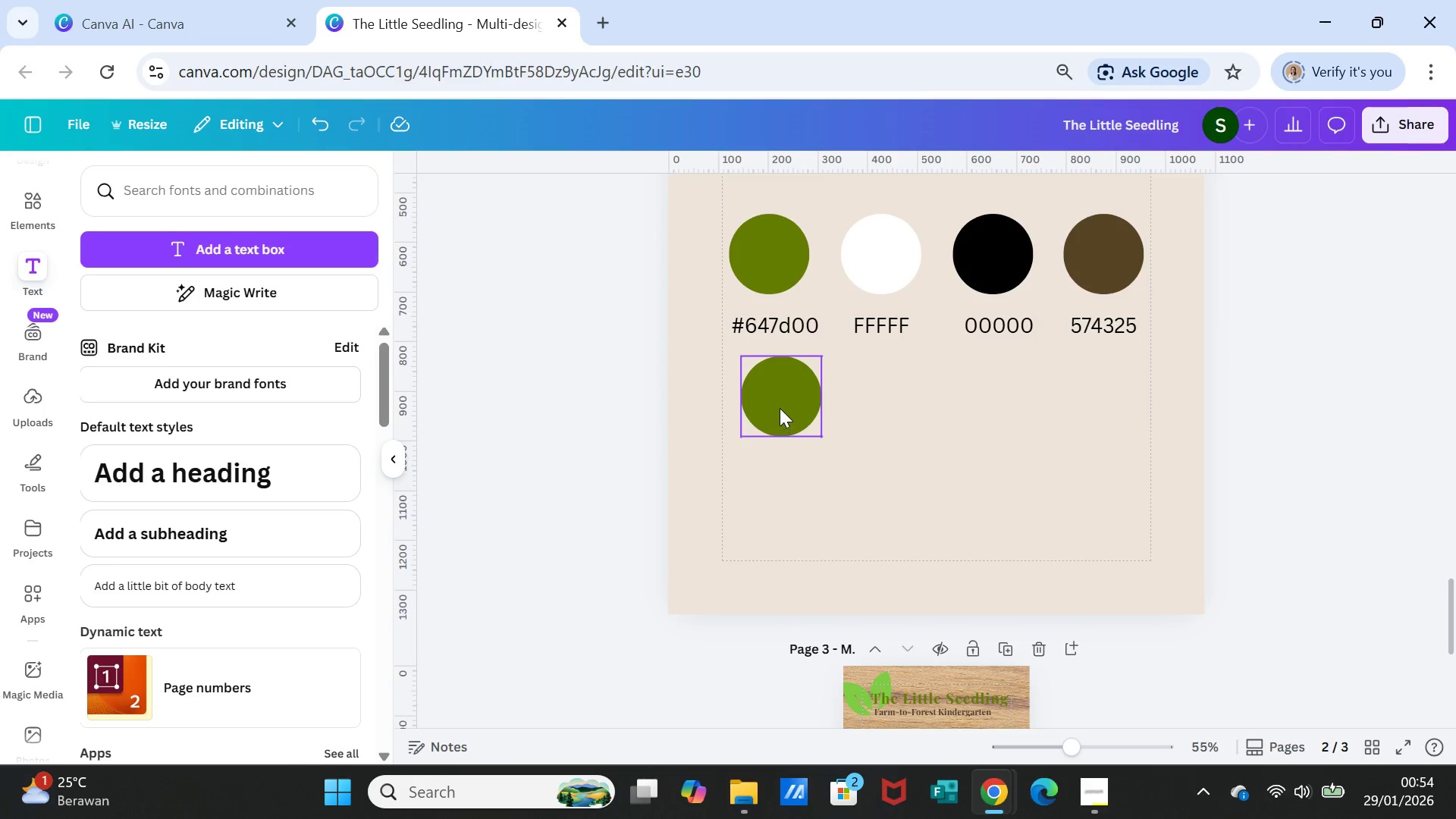 
left_click([780, 408])
 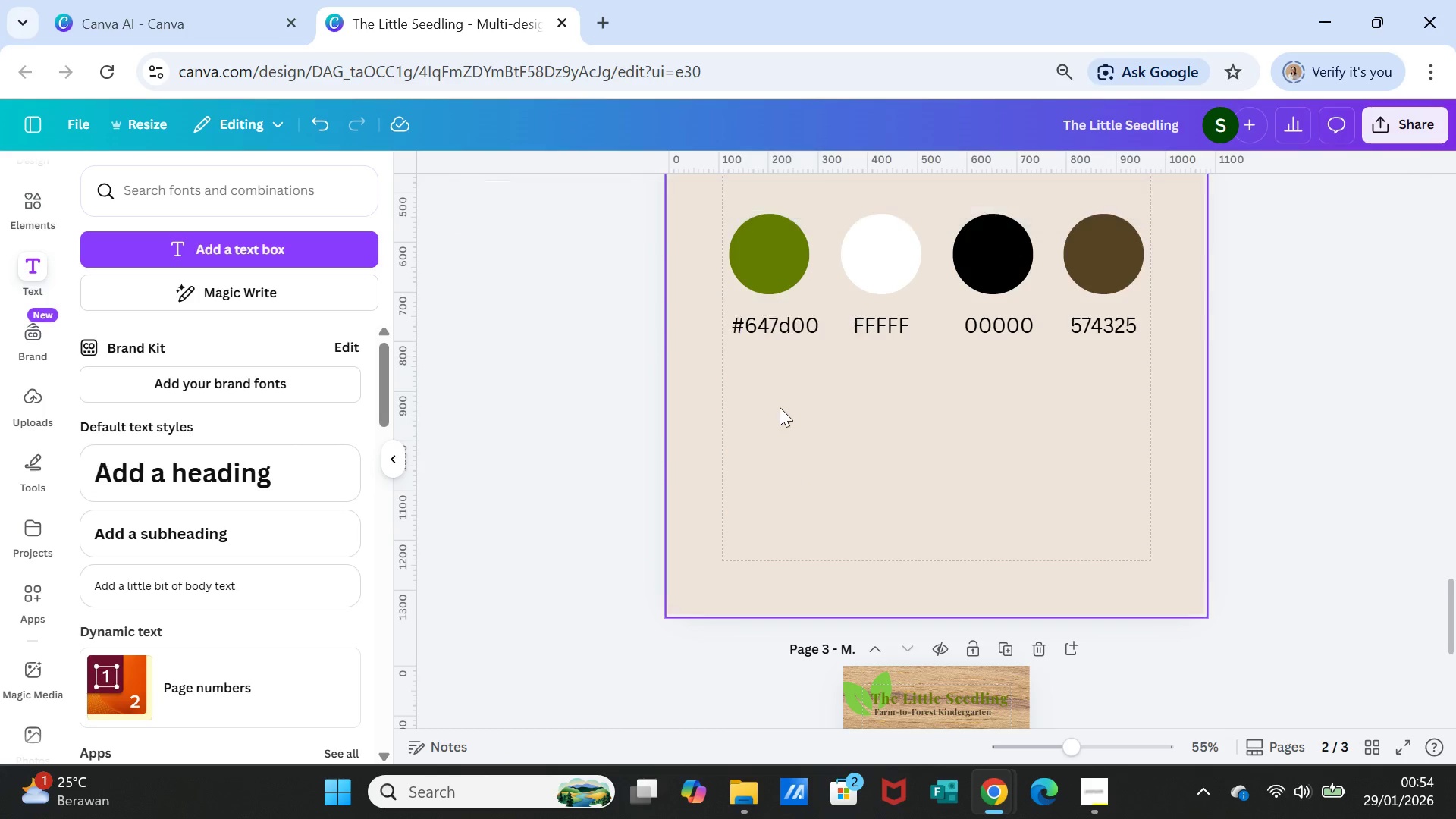 
key(Delete)
 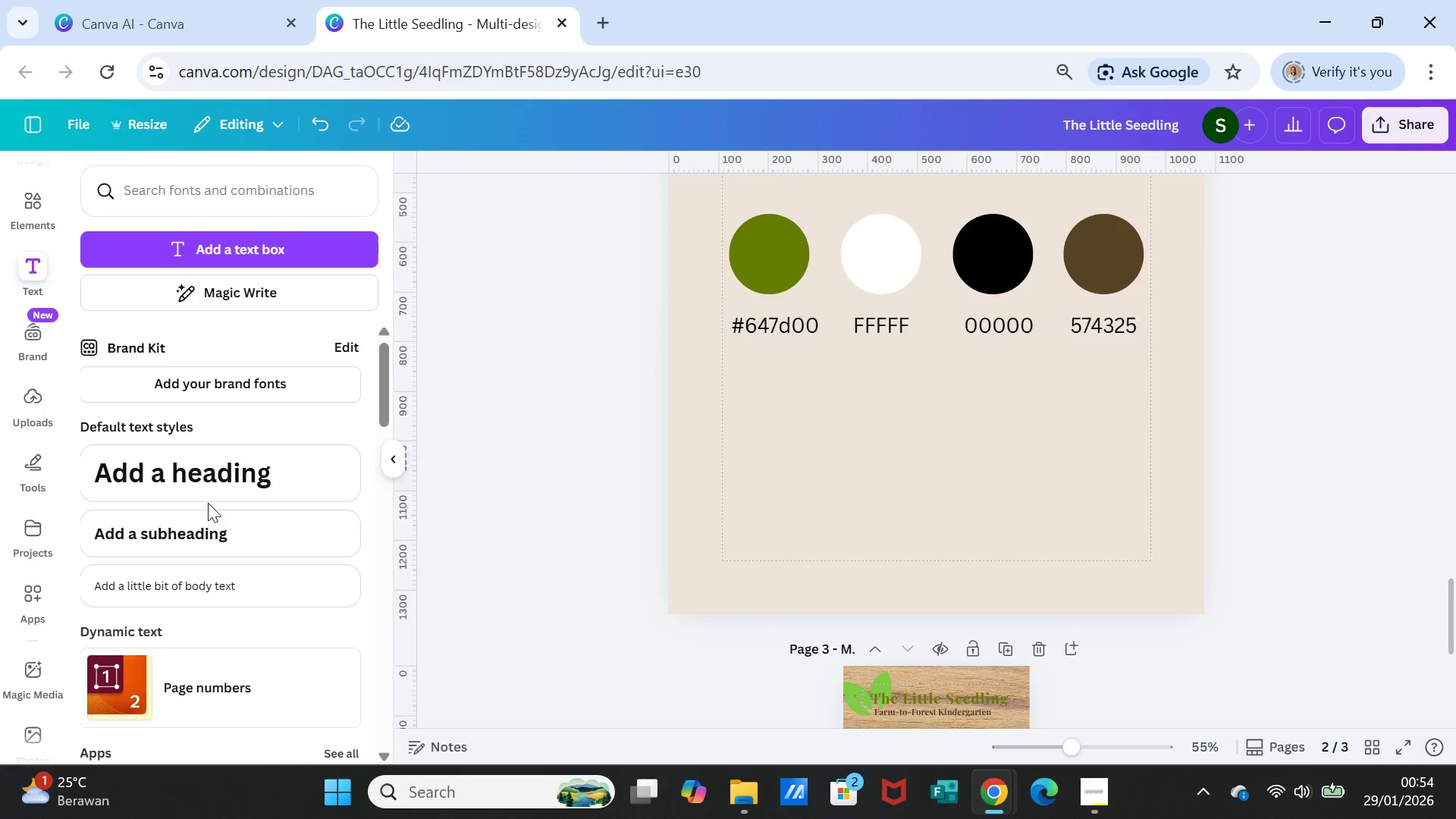 
left_click([208, 482])
 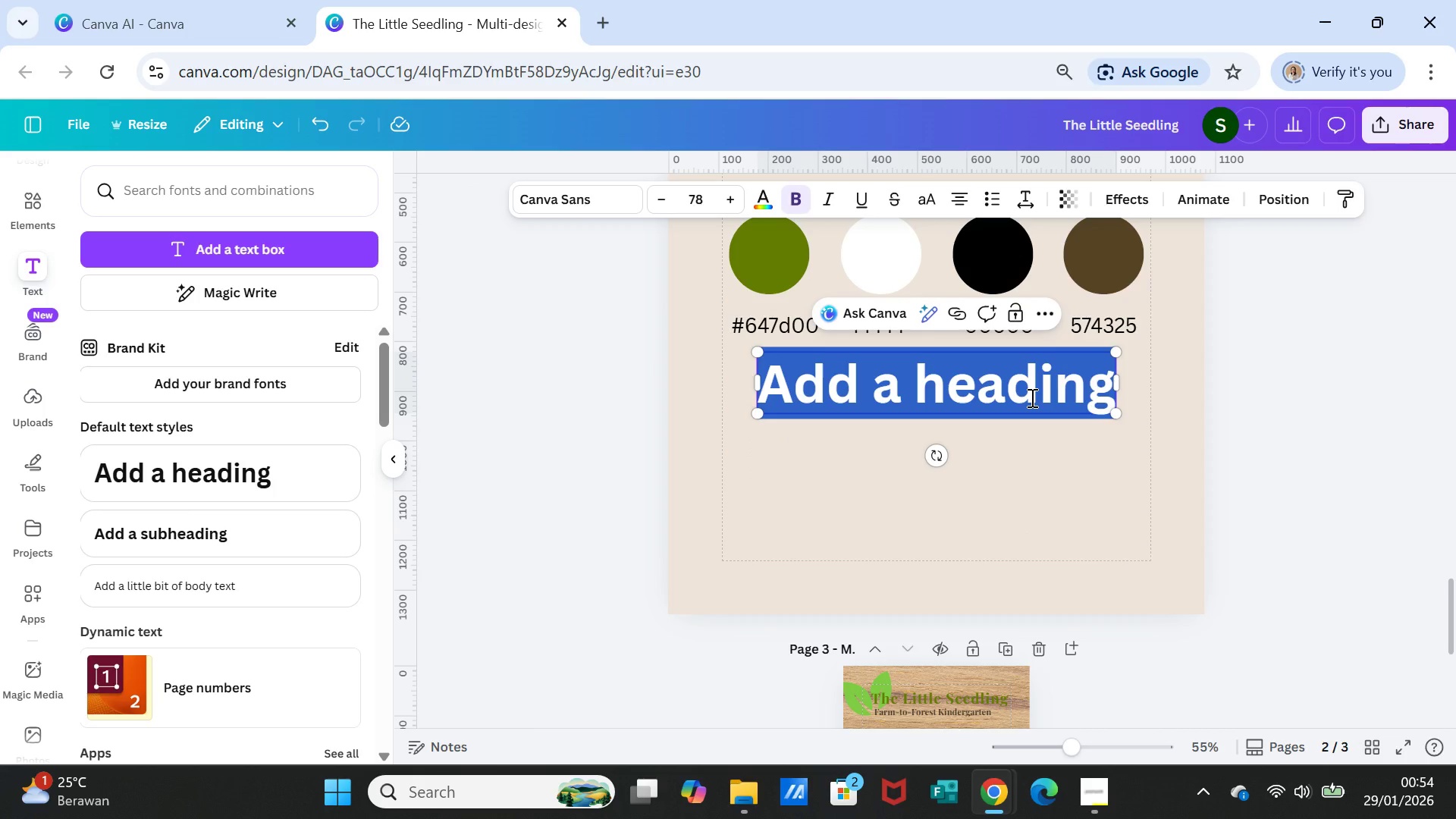 
wait(7.91)
 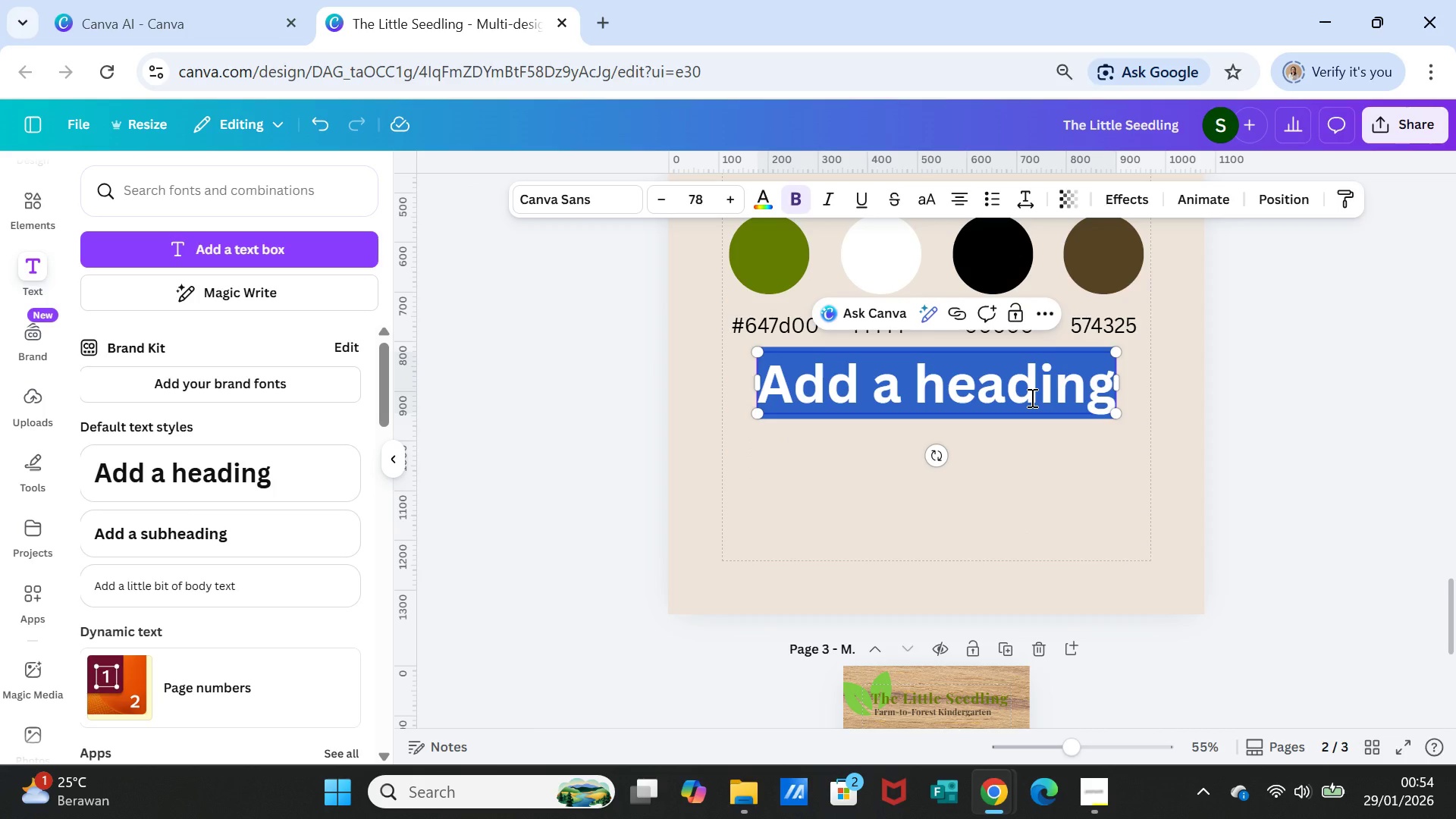 
type(FONTS)
 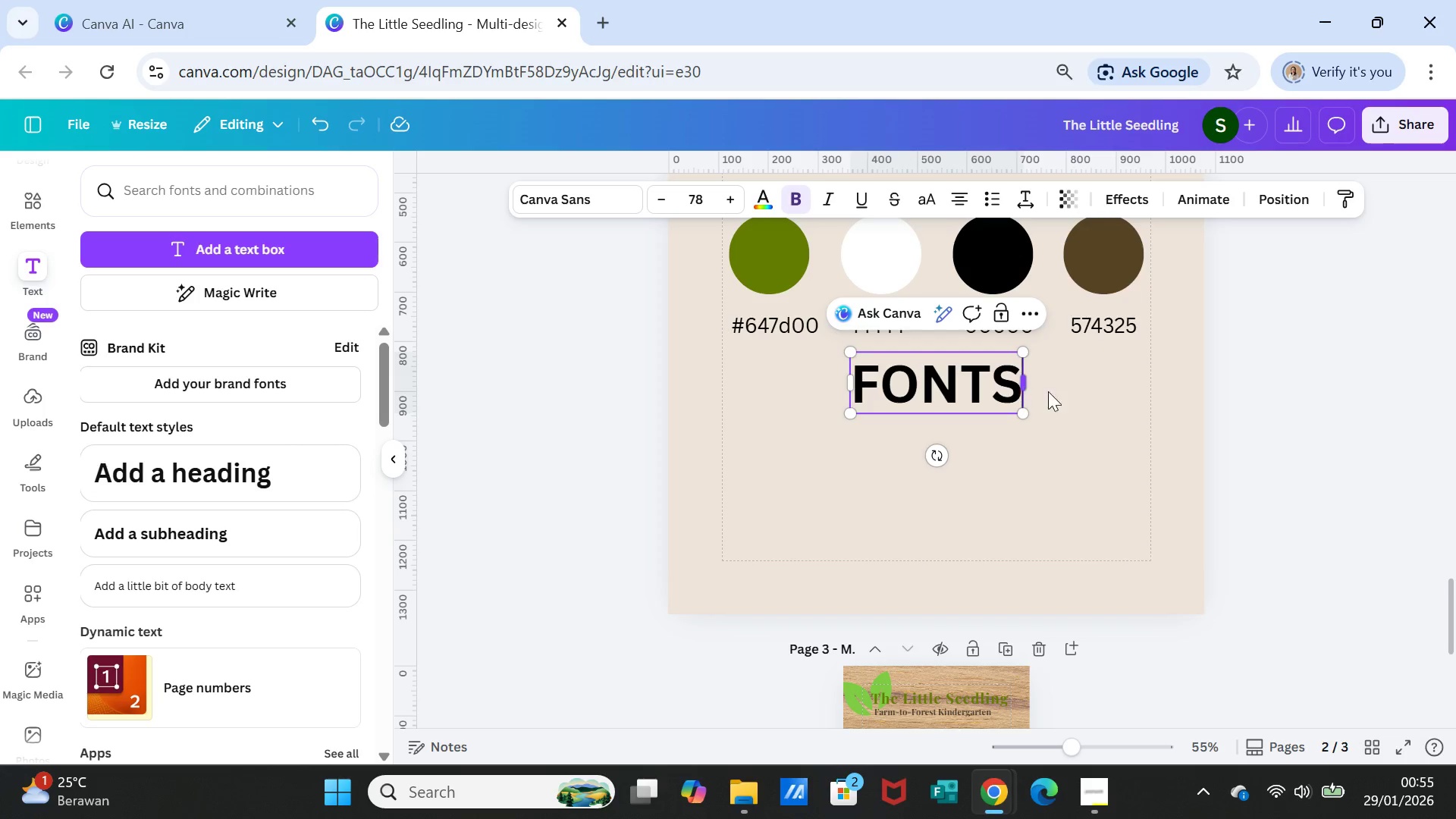 
scroll: coordinate [1108, 416], scroll_direction: up, amount: 3.0
 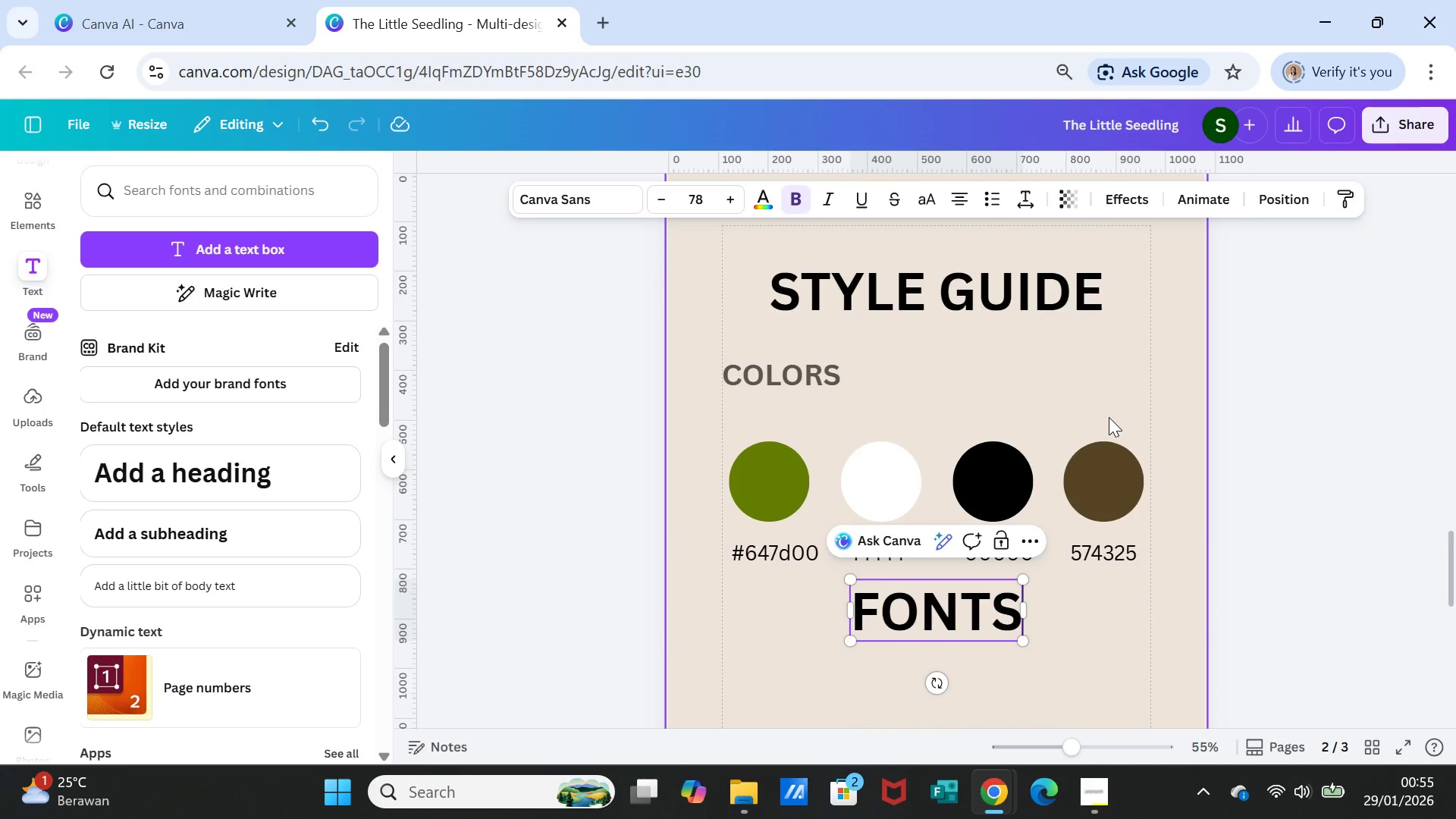 
scroll: coordinate [1109, 417], scroll_direction: down, amount: 3.0
 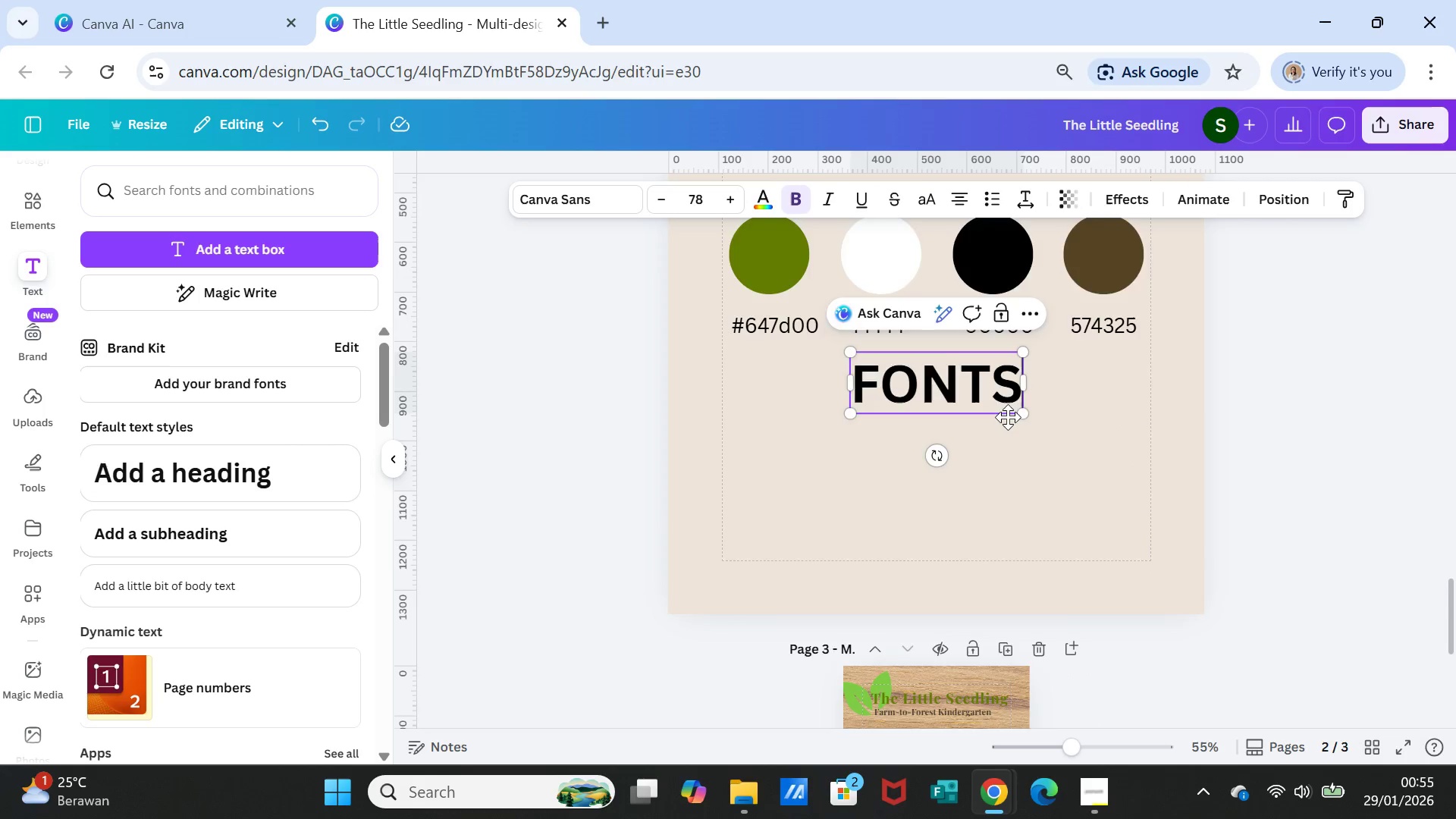 
scroll: coordinate [1008, 417], scroll_direction: up, amount: 1.0
 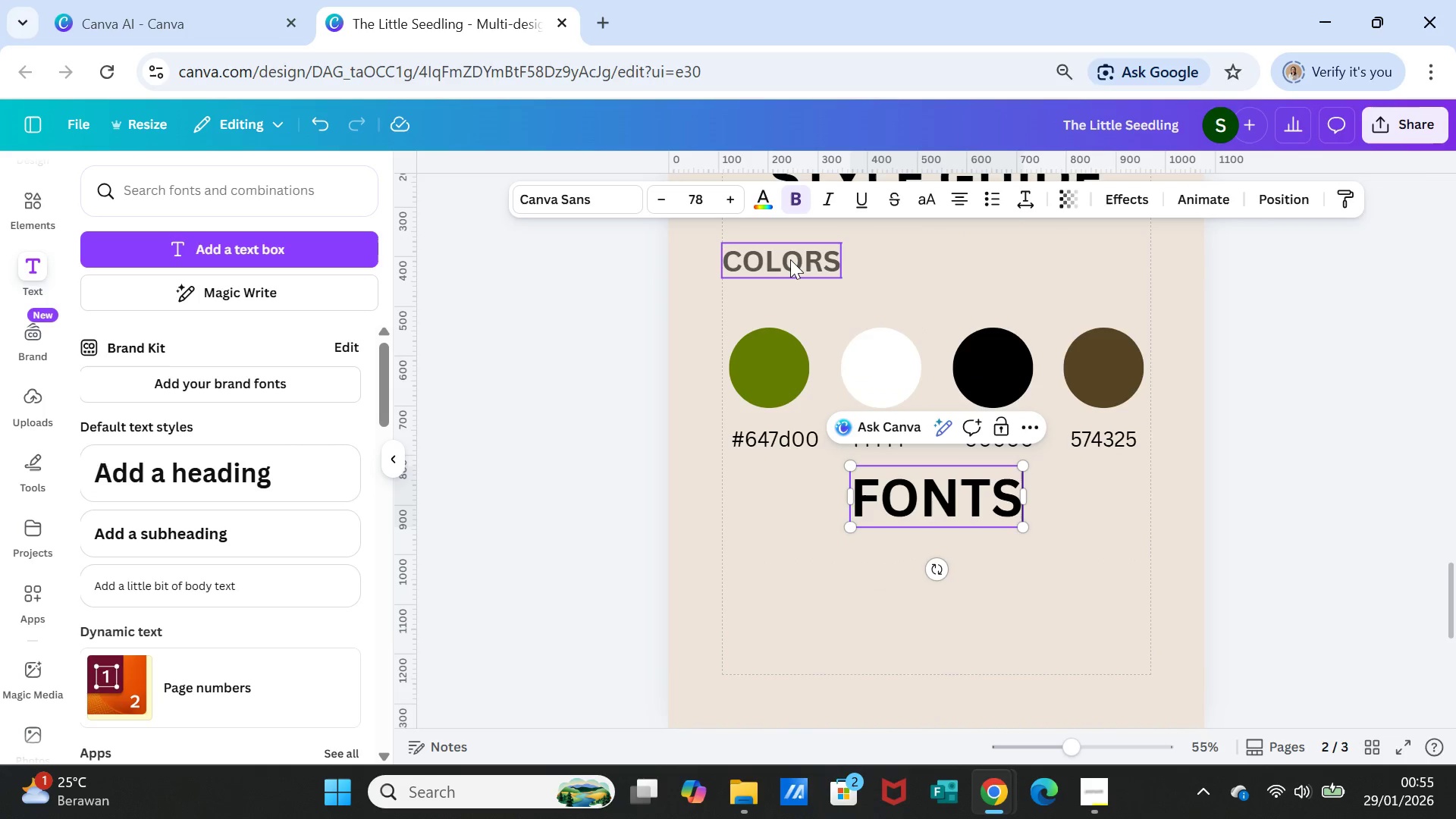 
left_click([790, 259])
 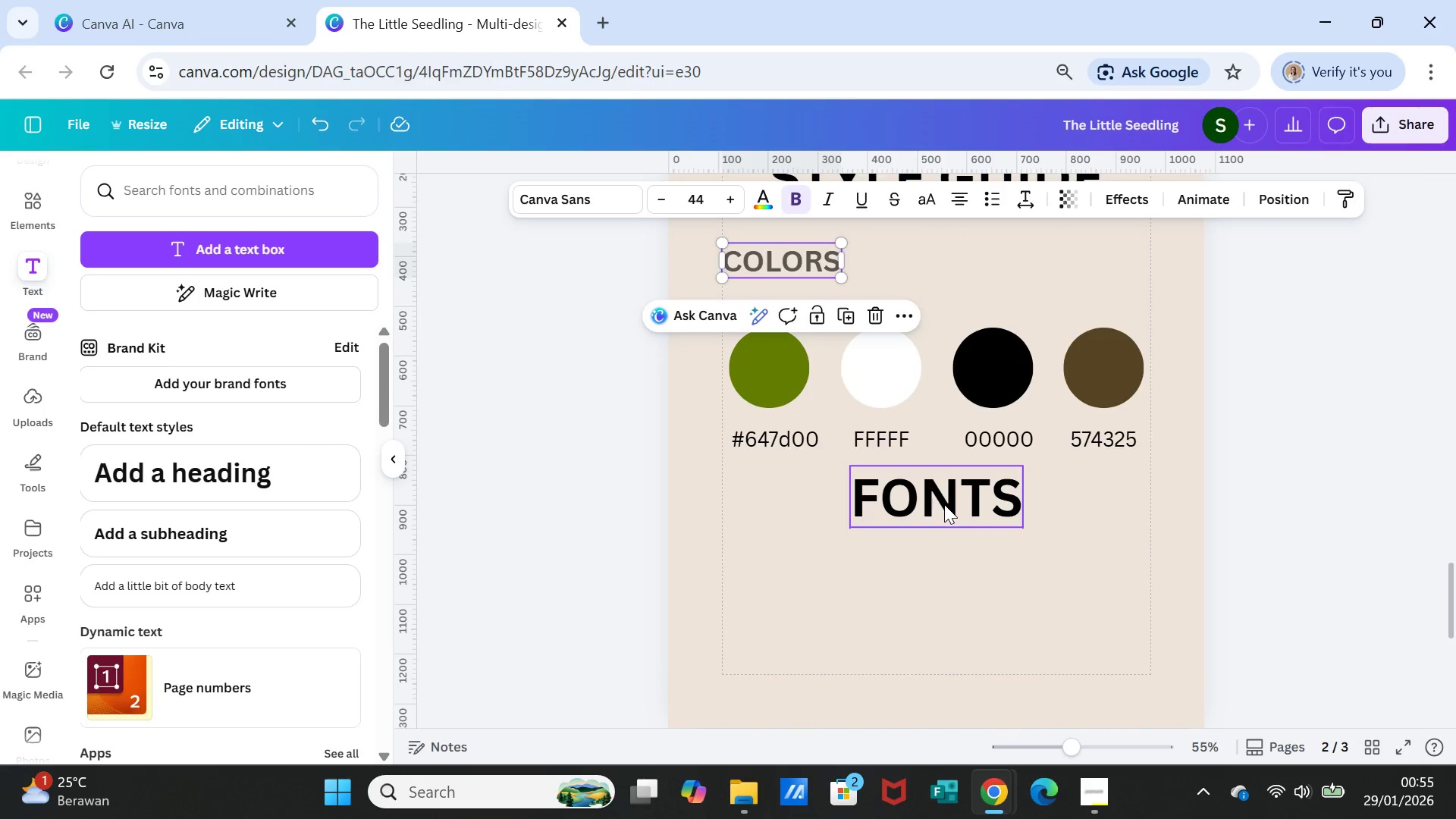 
left_click([943, 505])
 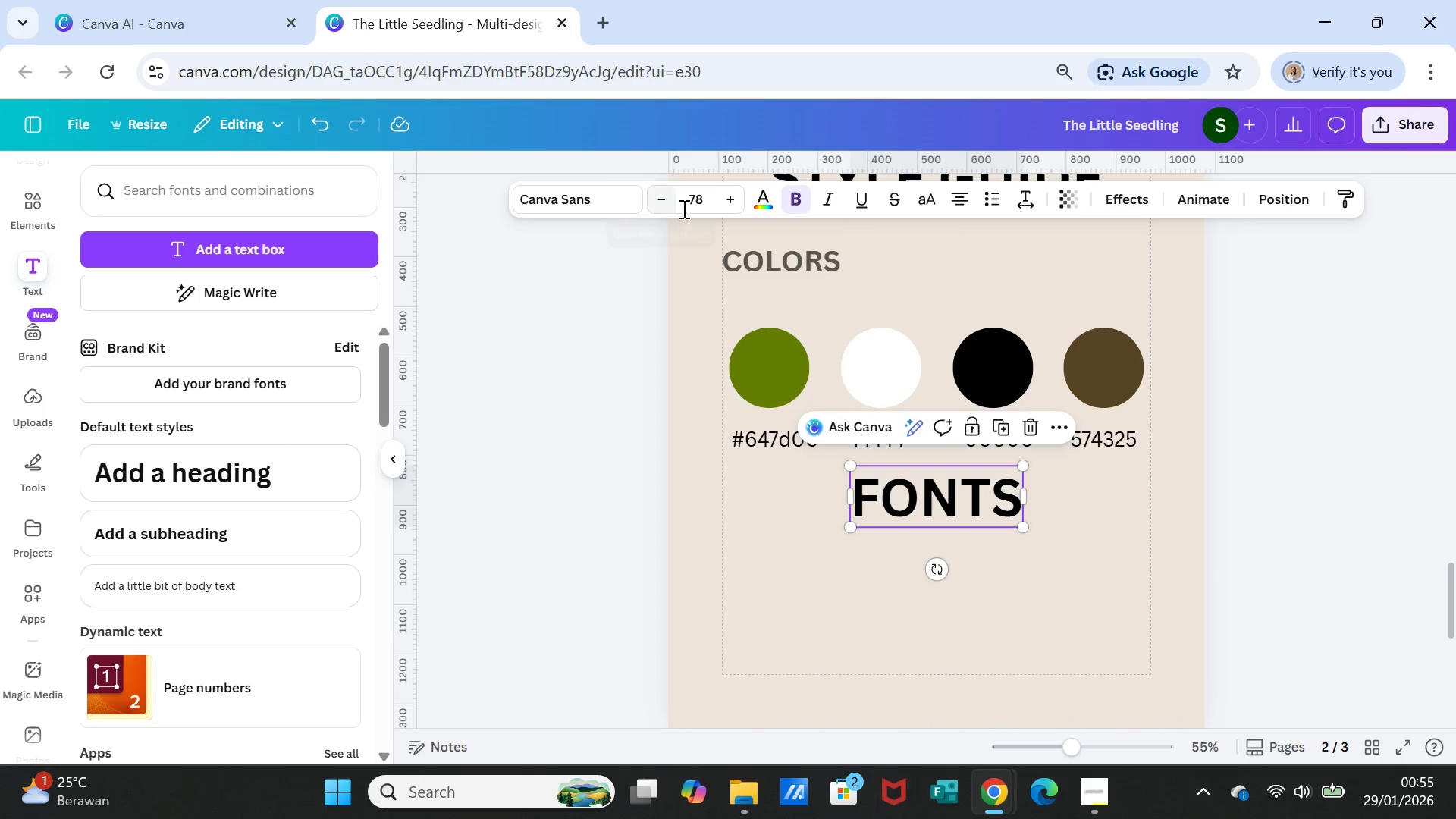 
left_click([701, 203])
 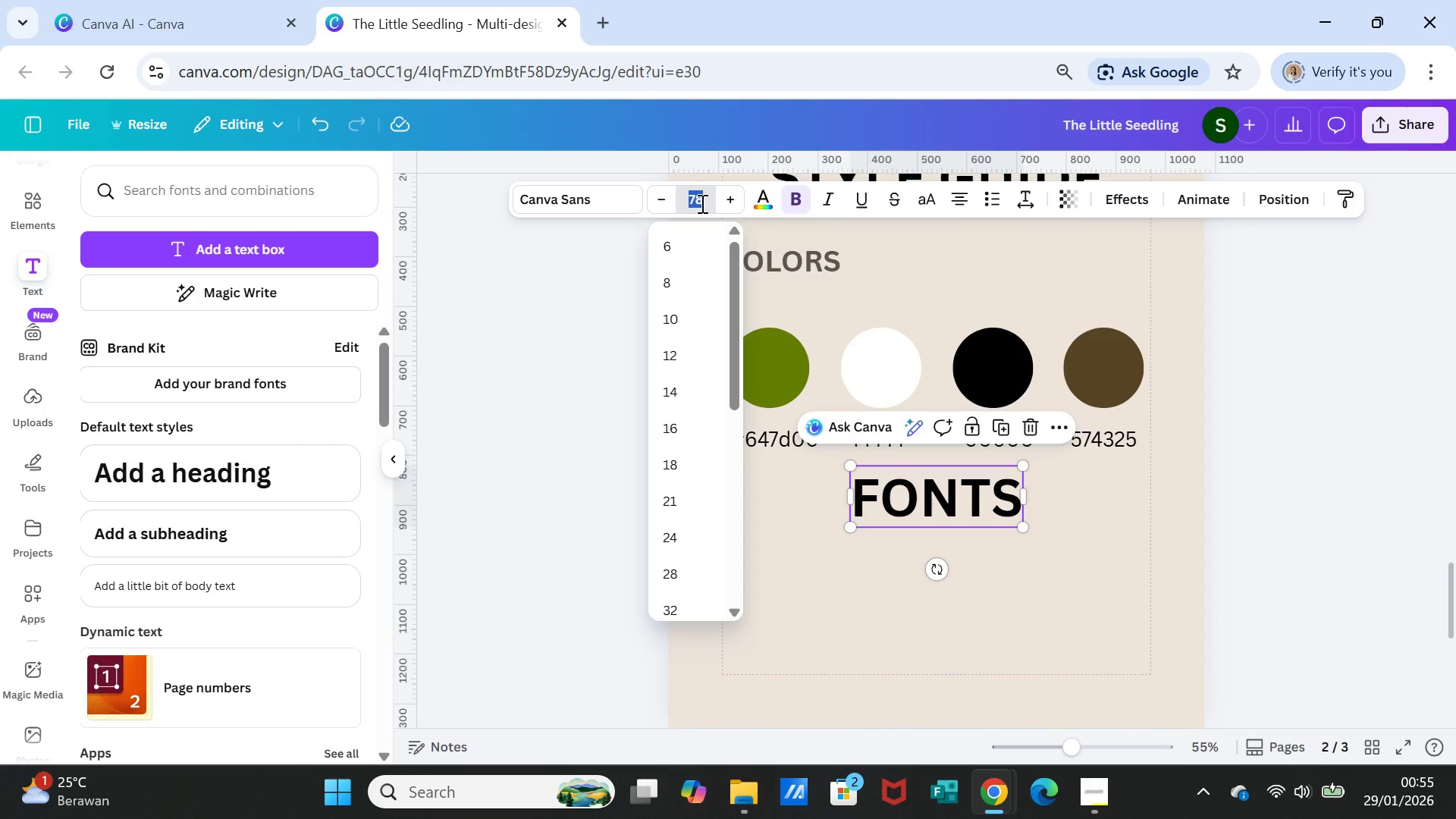 
type(44)
 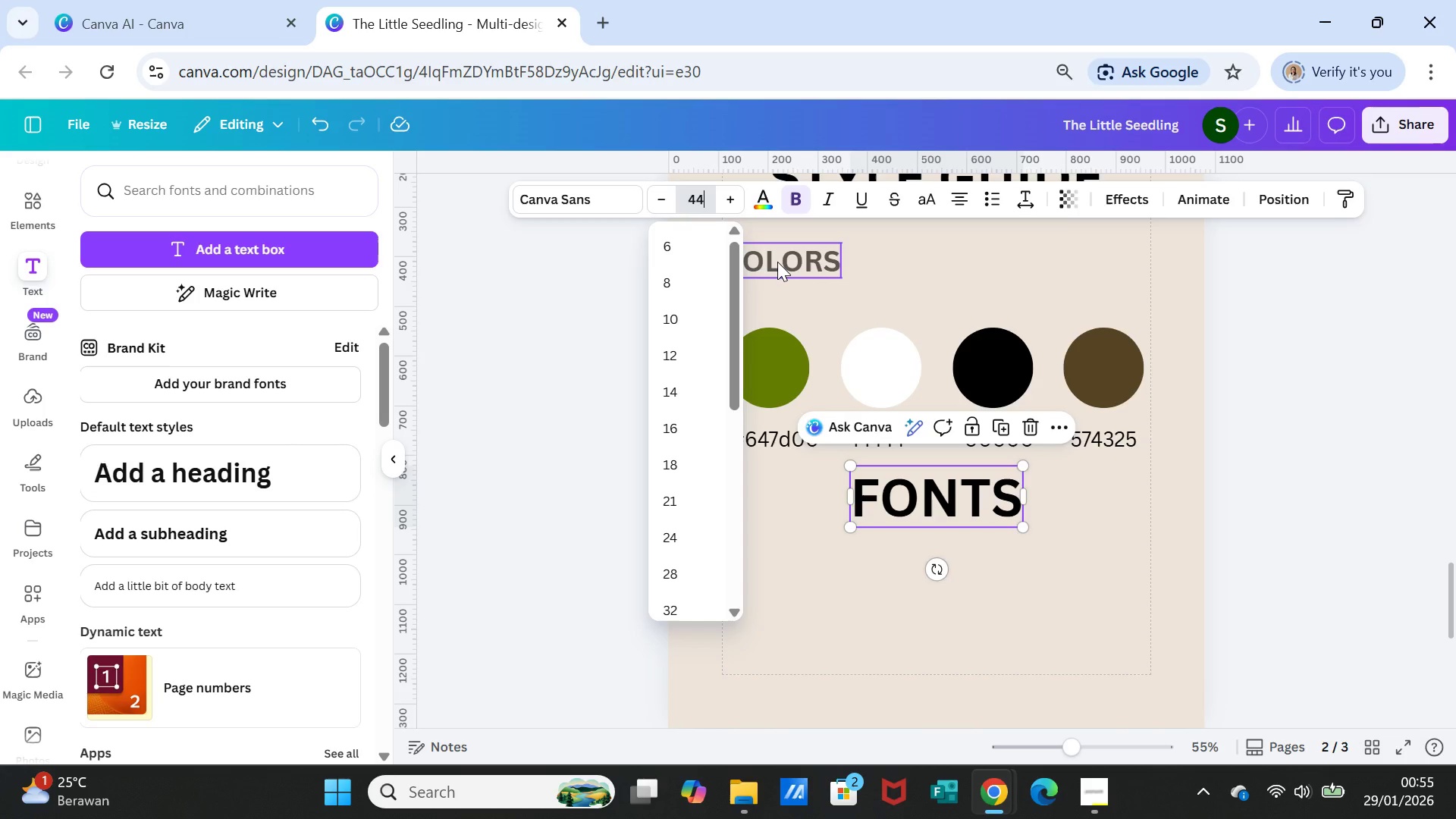 
key(Enter)
 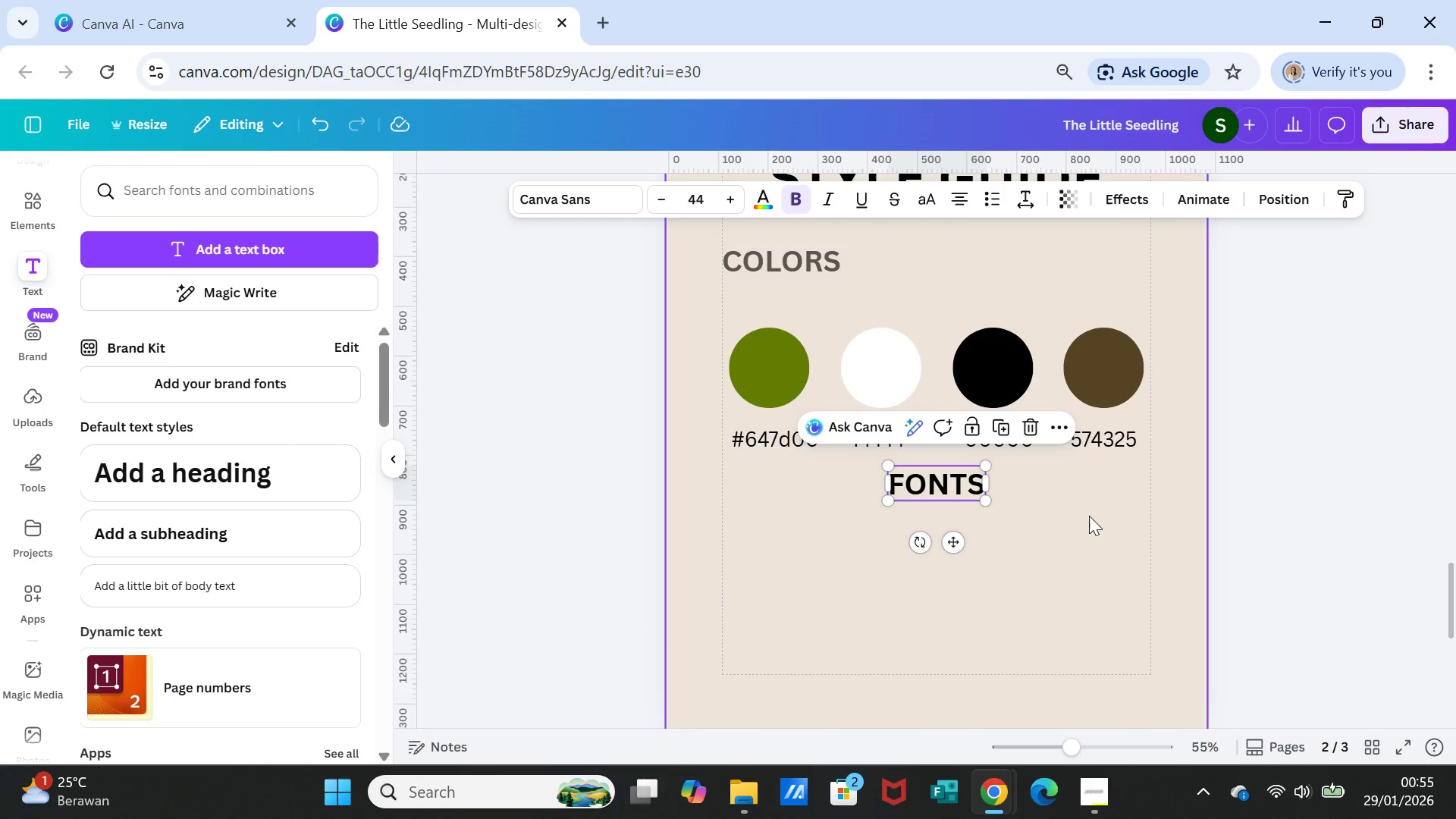 
left_click([1088, 516])
 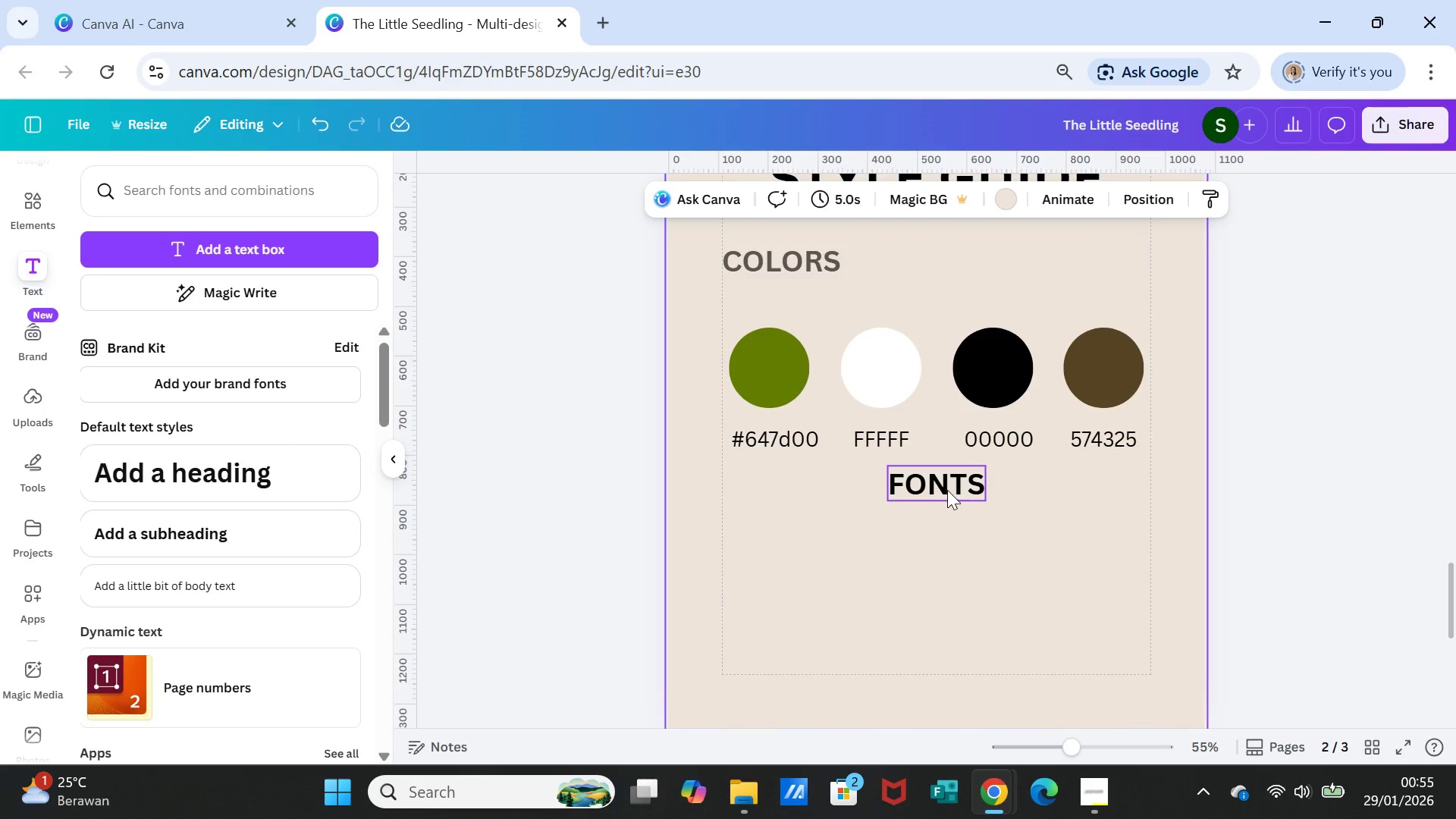 
left_click([947, 490])
 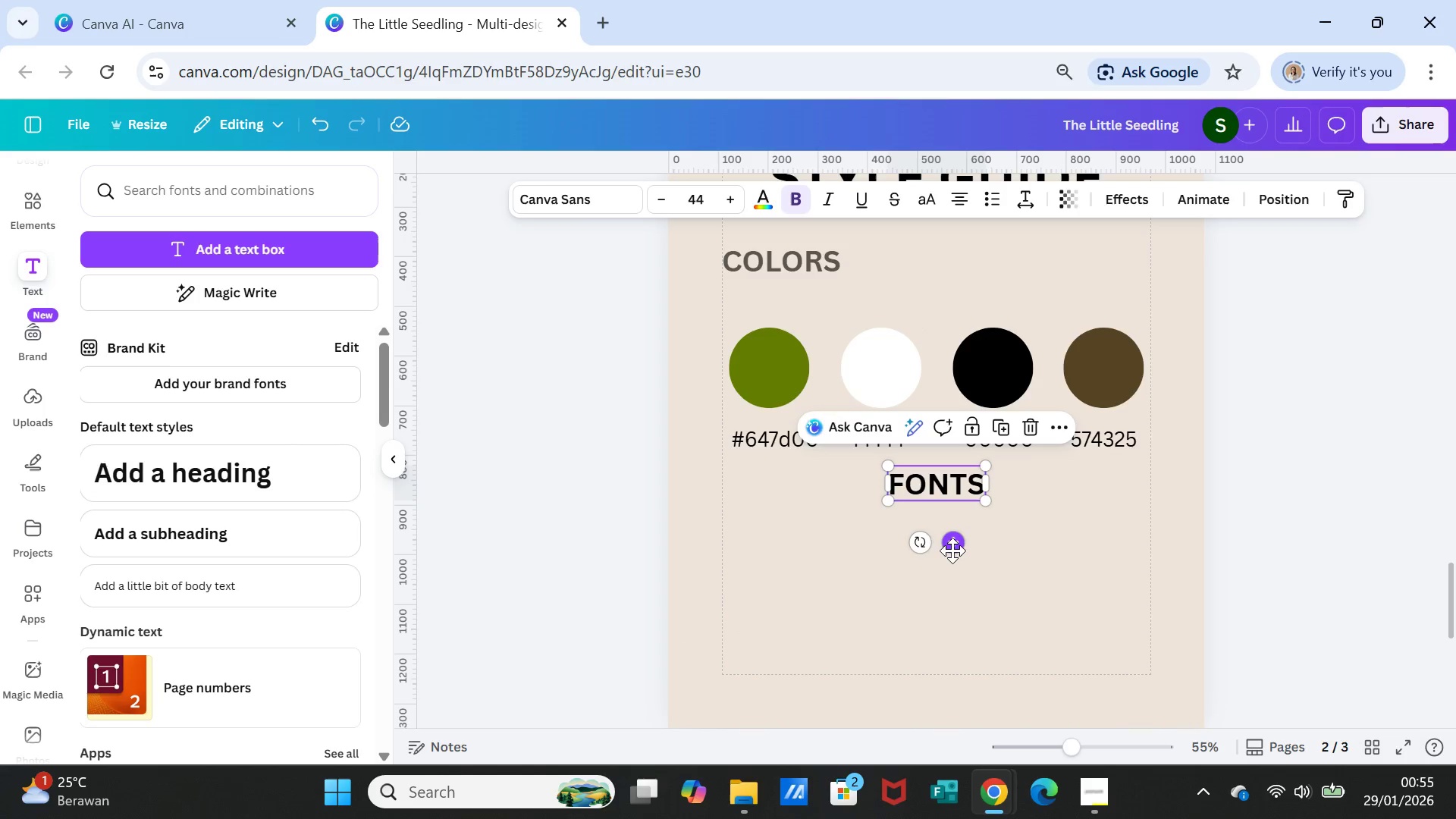 
left_click_drag(start_coordinate=[952, 551], to_coordinate=[792, 564])
 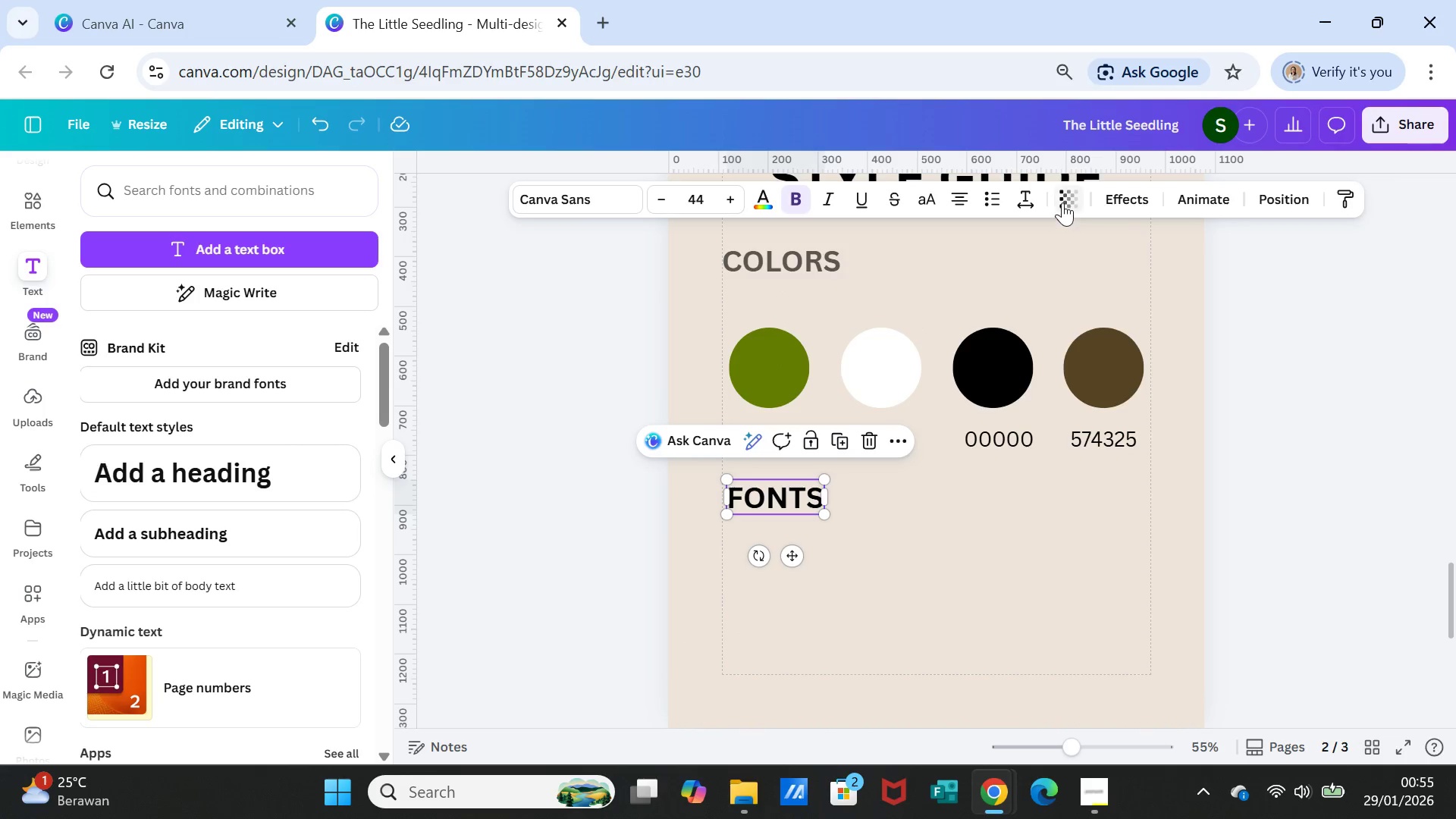 
left_click([1066, 191])
 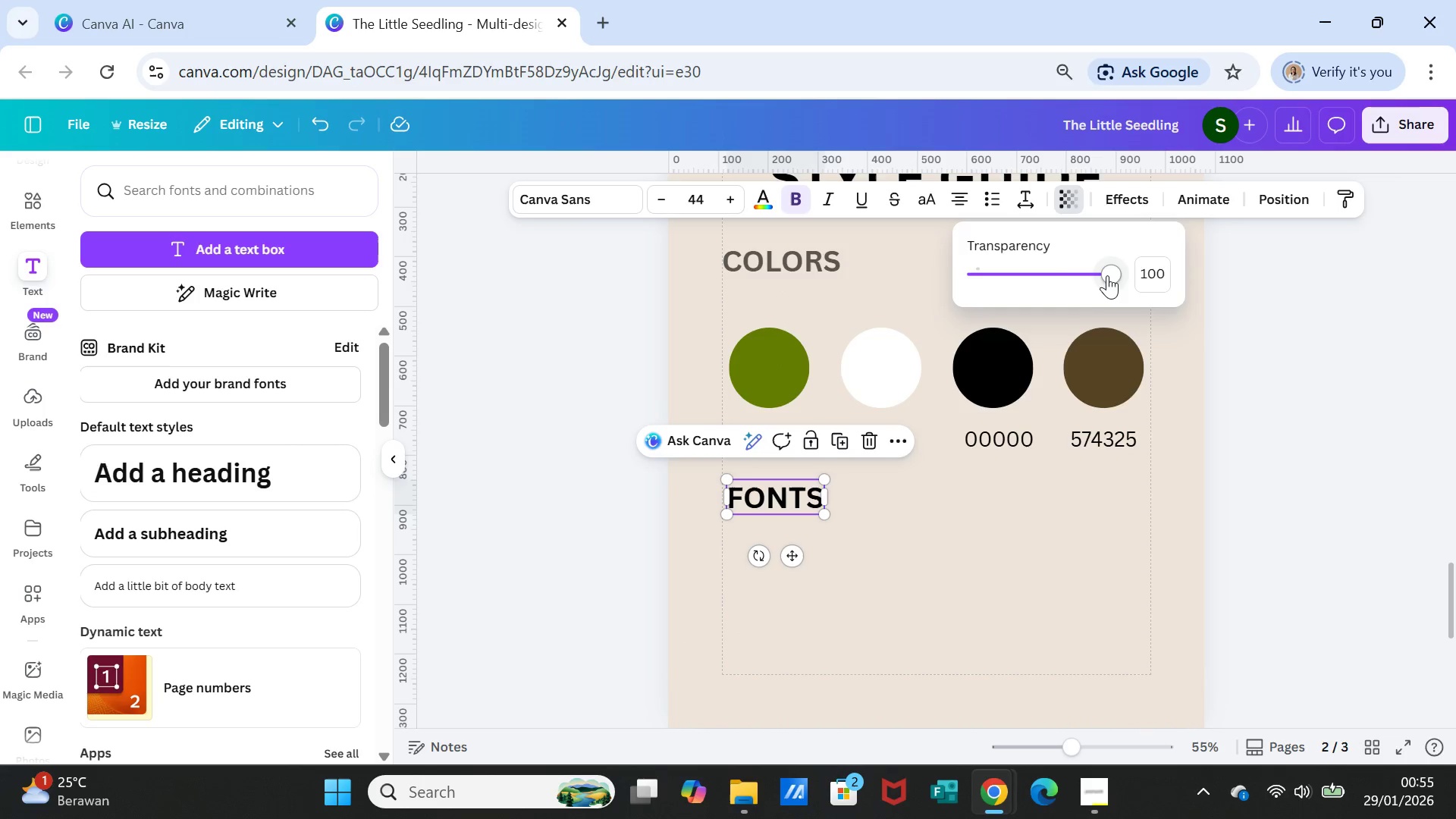 
left_click_drag(start_coordinate=[1107, 275], to_coordinate=[1062, 273])
 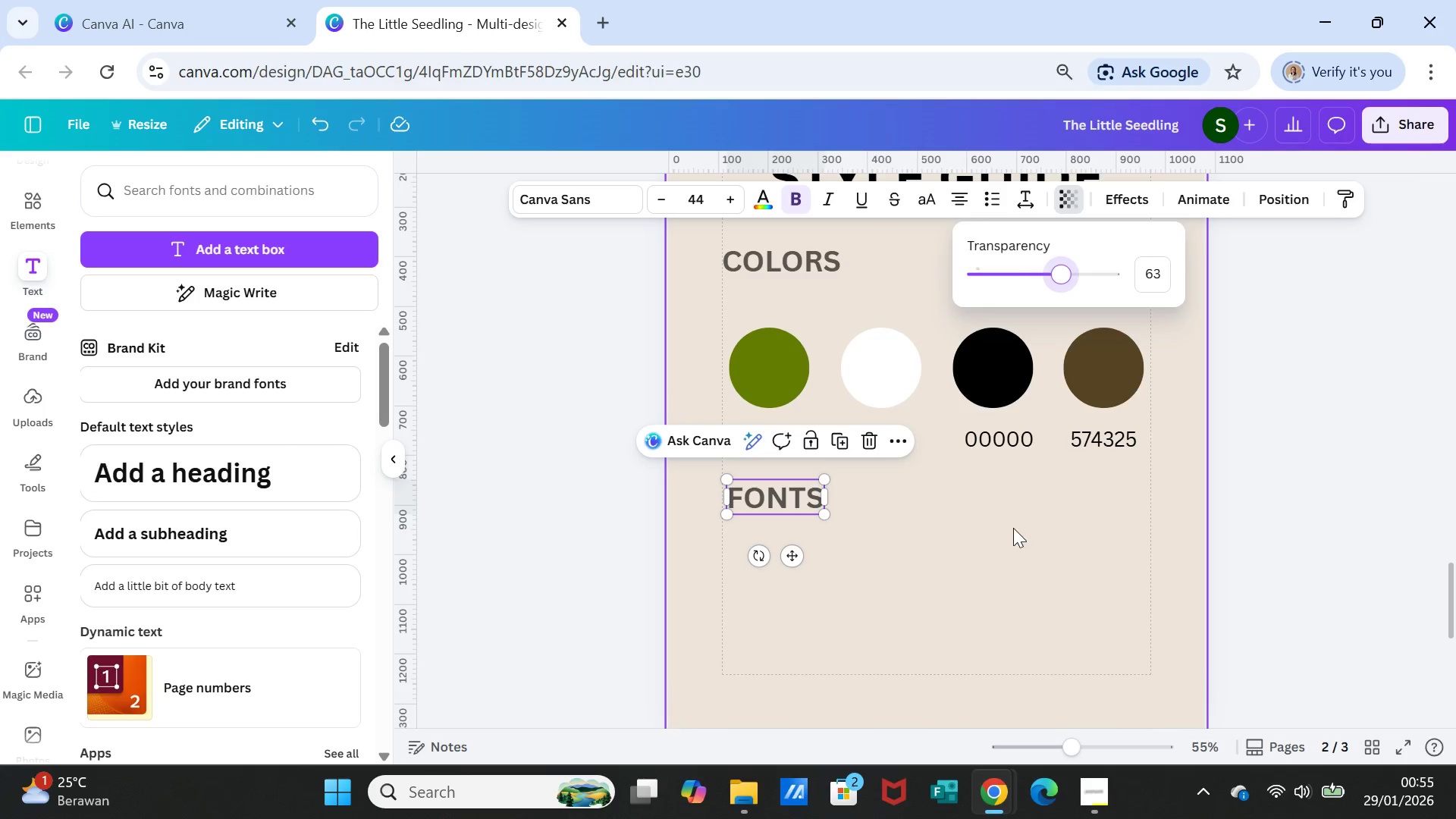 
left_click([1013, 528])
 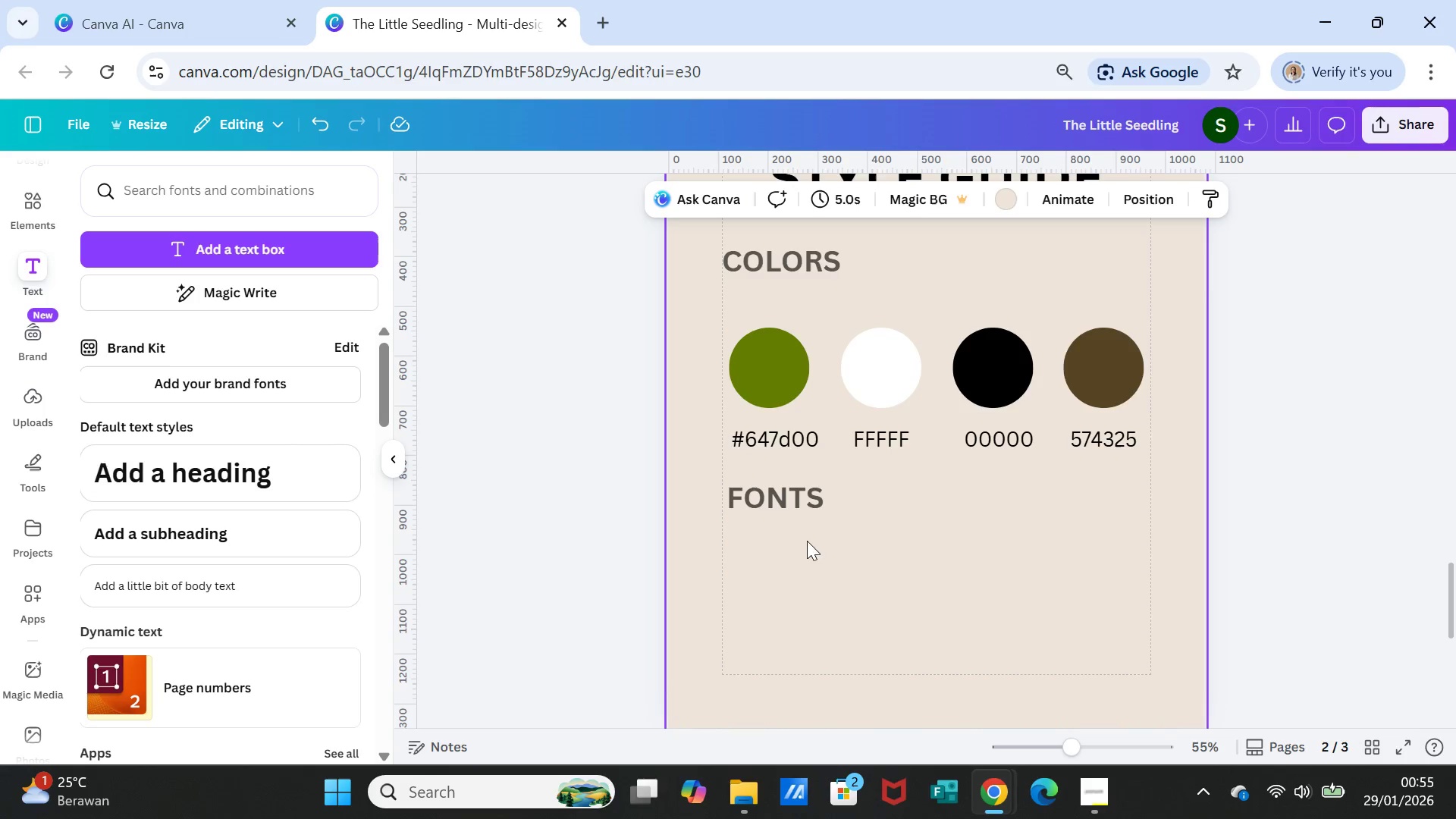 
left_click([774, 511])
 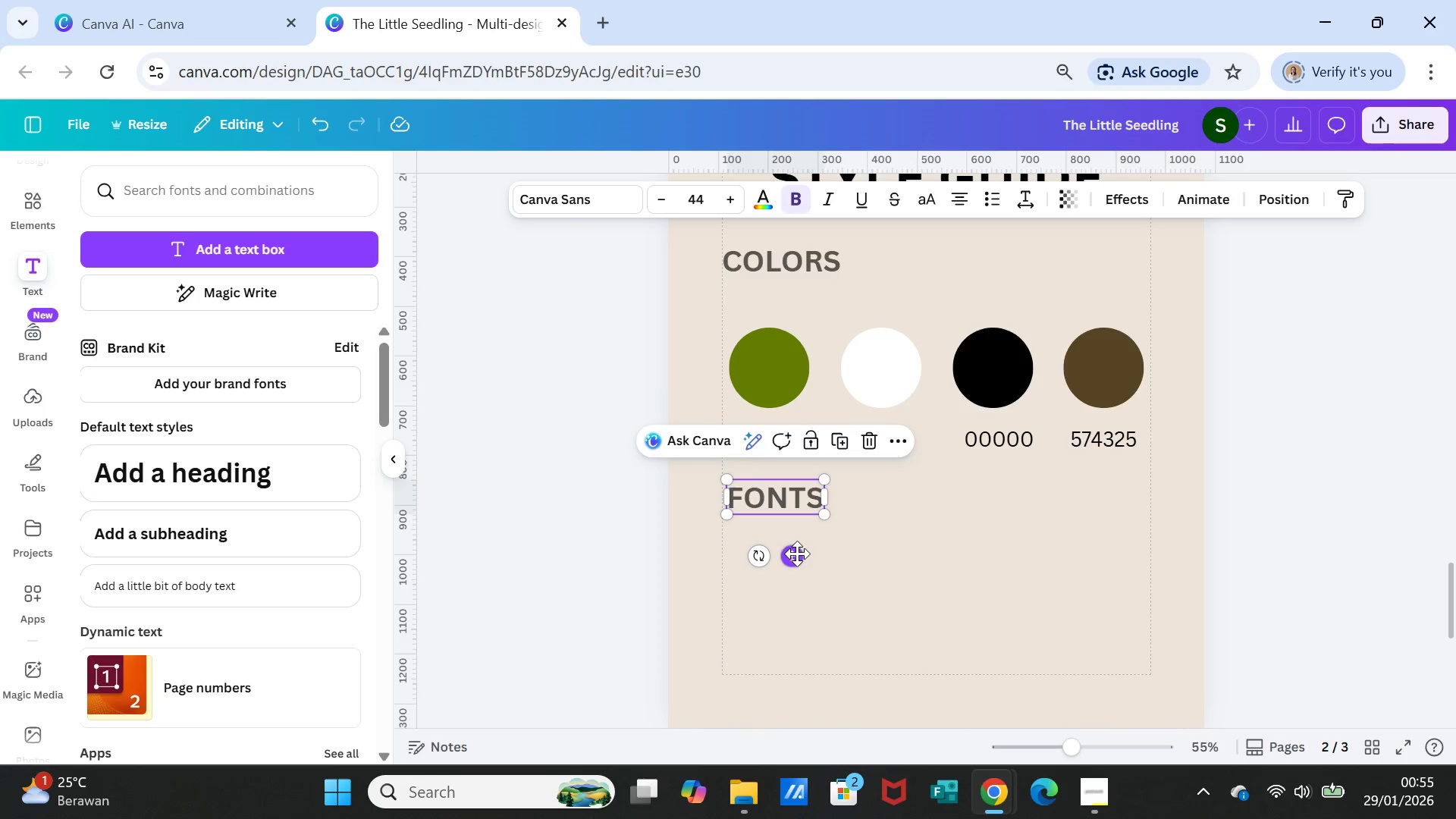 
left_click_drag(start_coordinate=[796, 554], to_coordinate=[795, 560])
 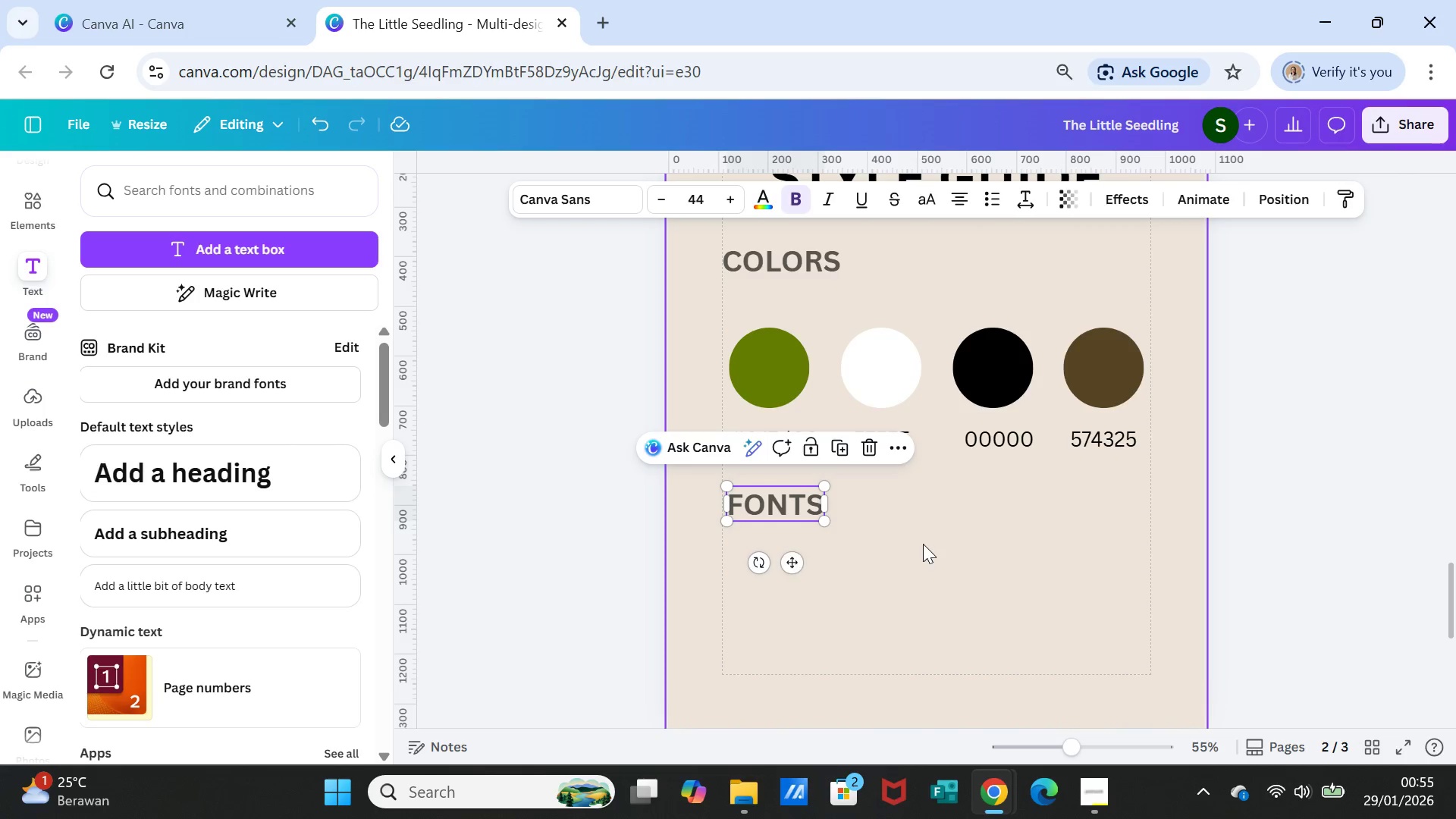 
left_click([923, 544])
 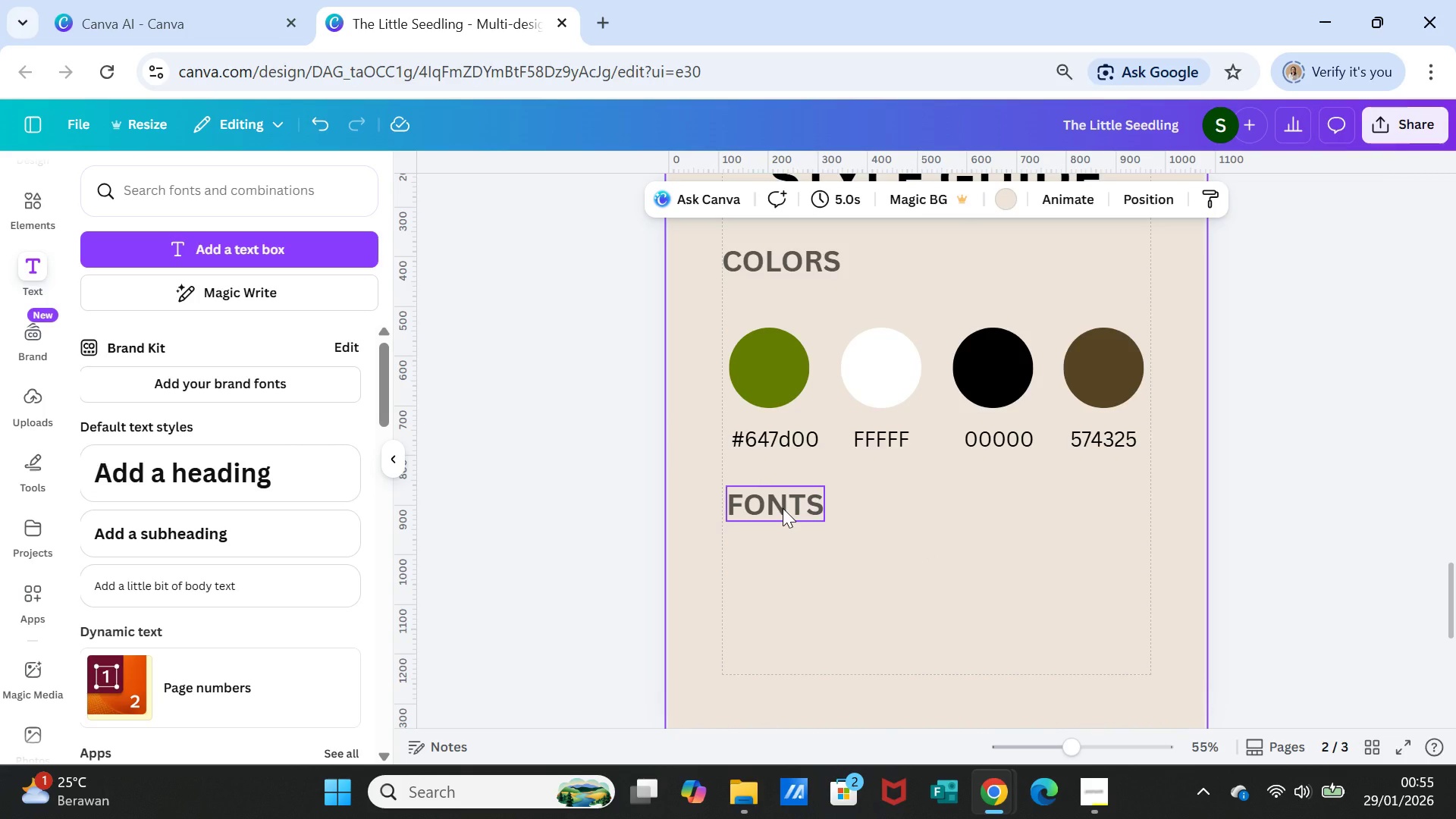 
left_click([783, 508])
 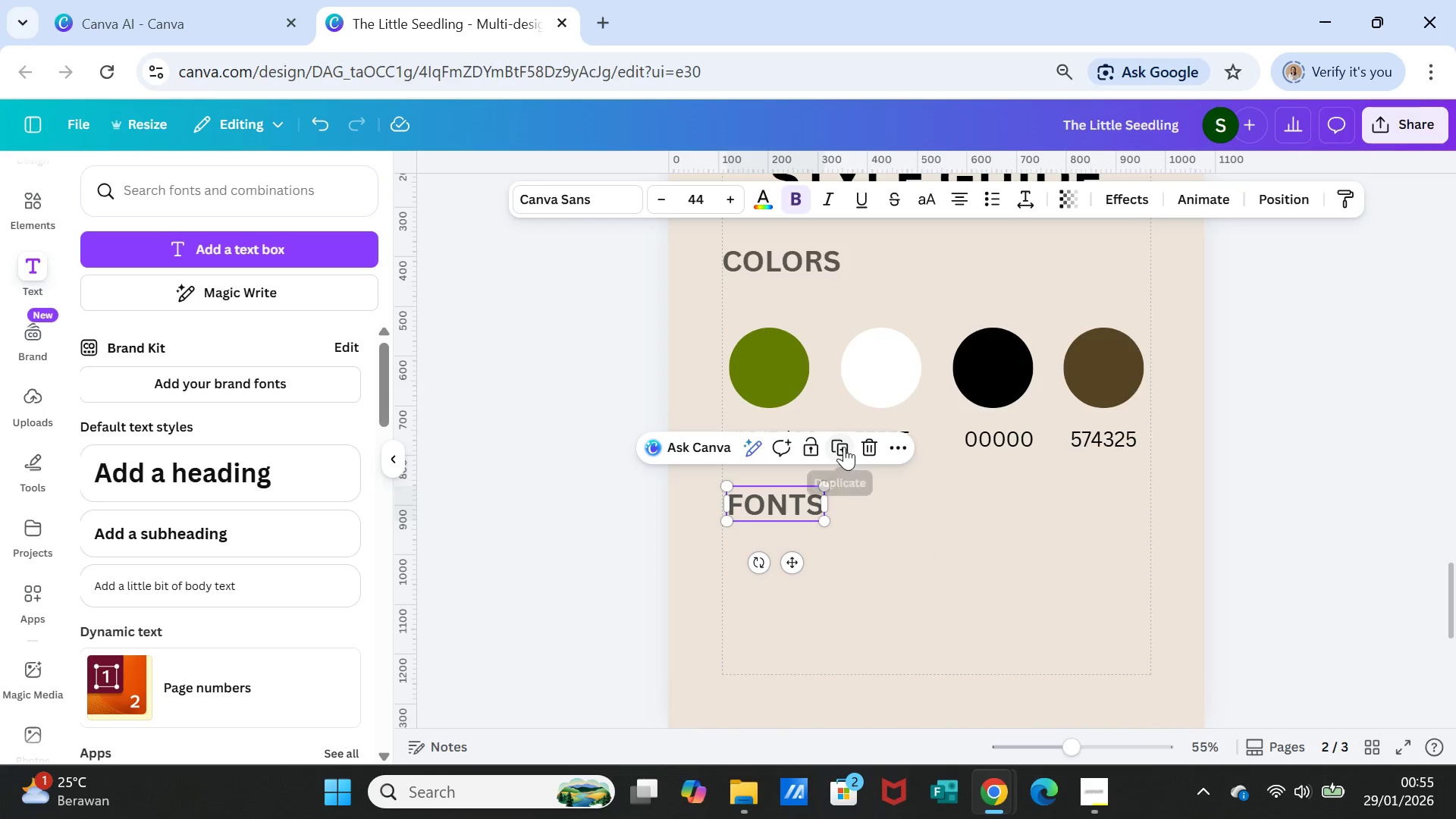 
left_click([839, 448])
 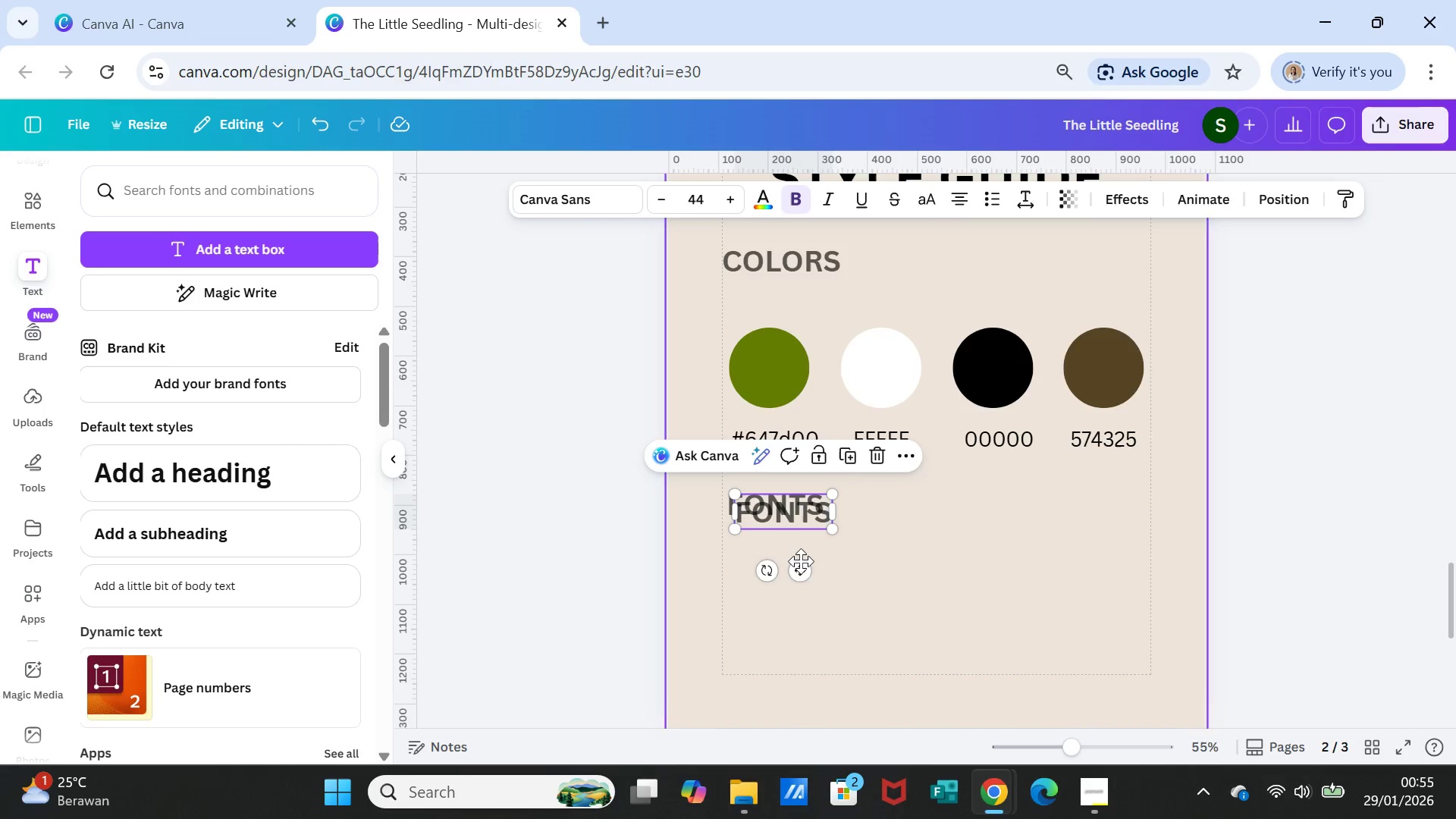 
left_click_drag(start_coordinate=[799, 566], to_coordinate=[792, 609])
 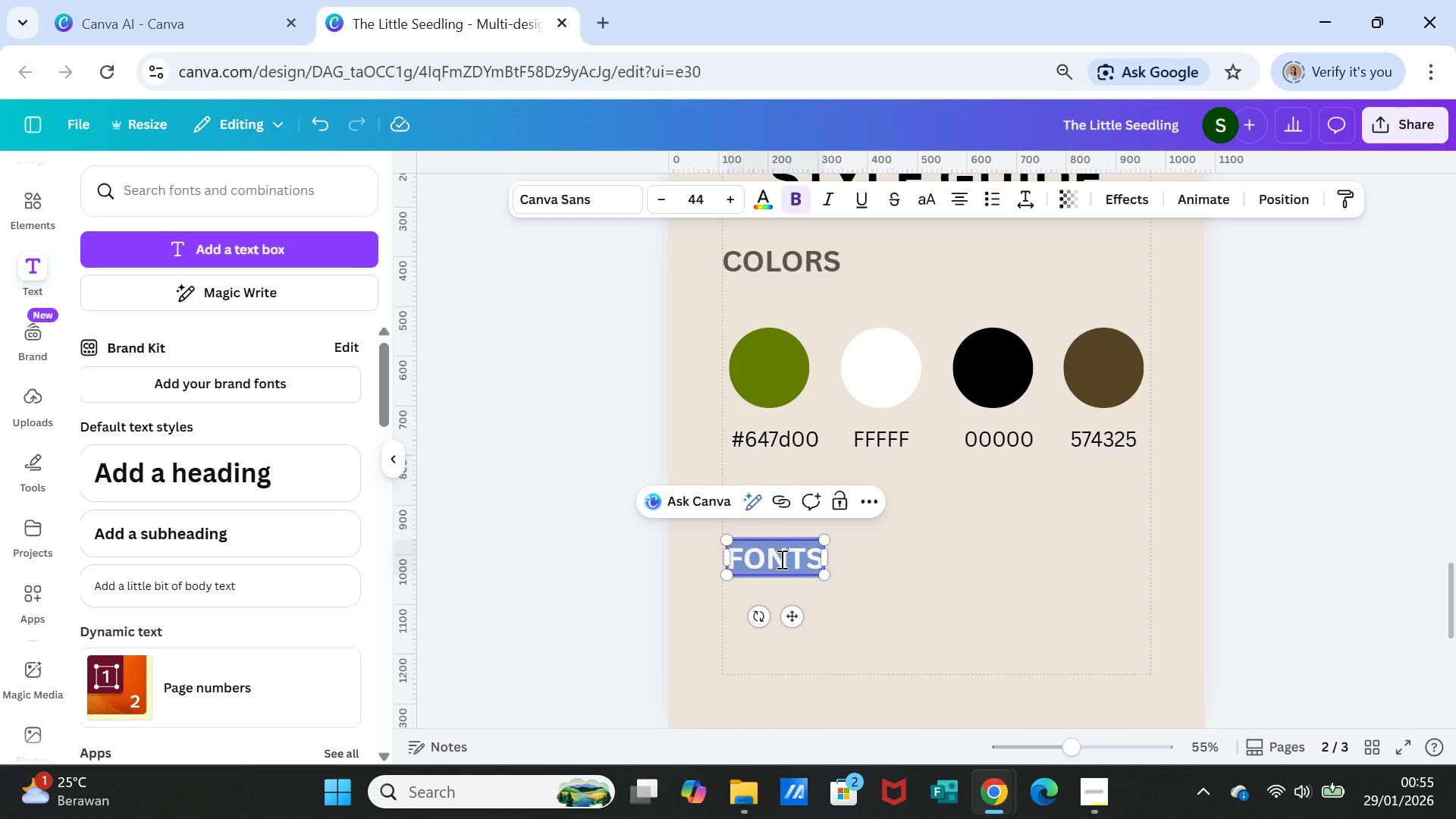 
double_click([780, 559])
 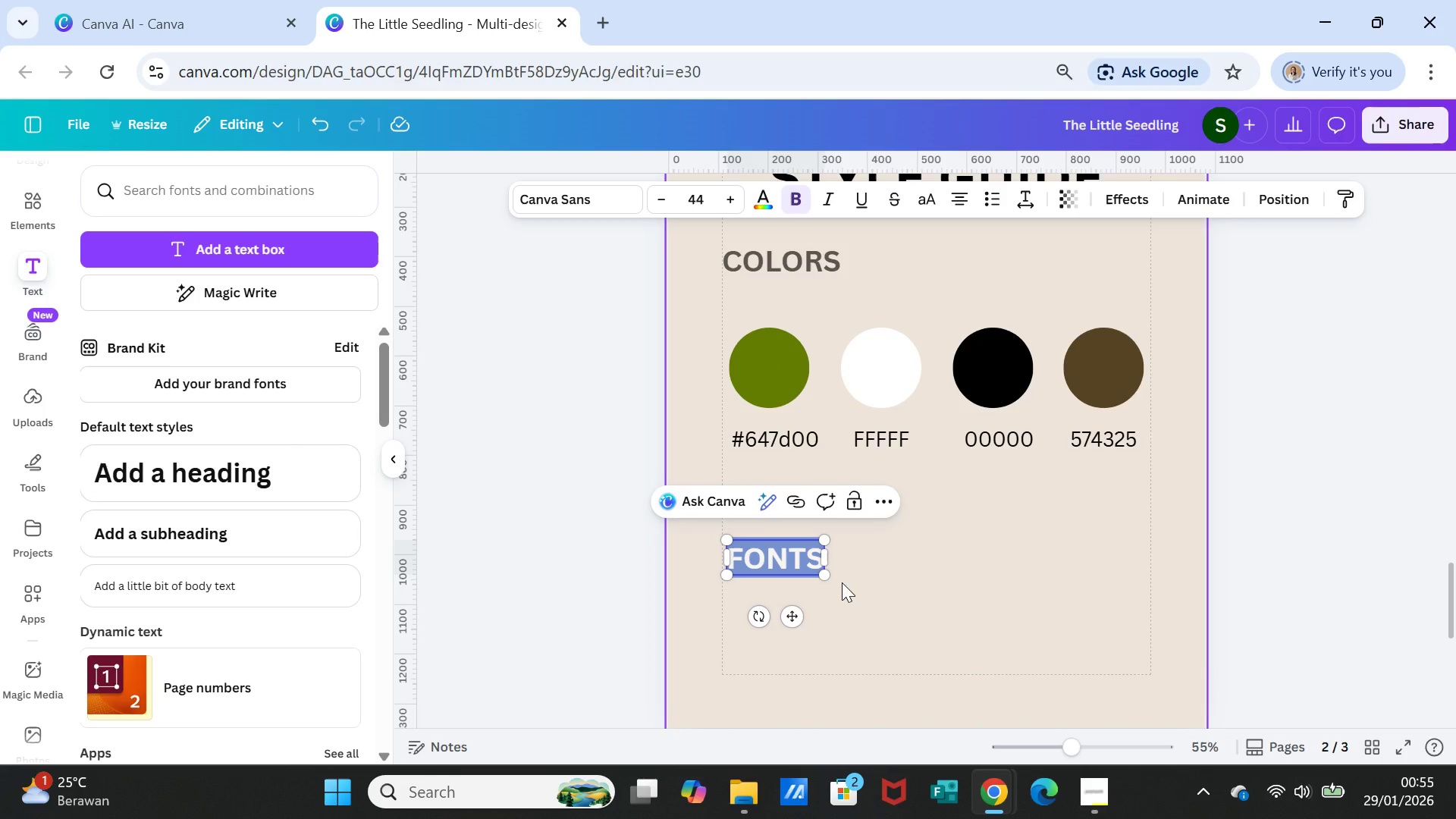 
type(Heading : Playfair Display)
 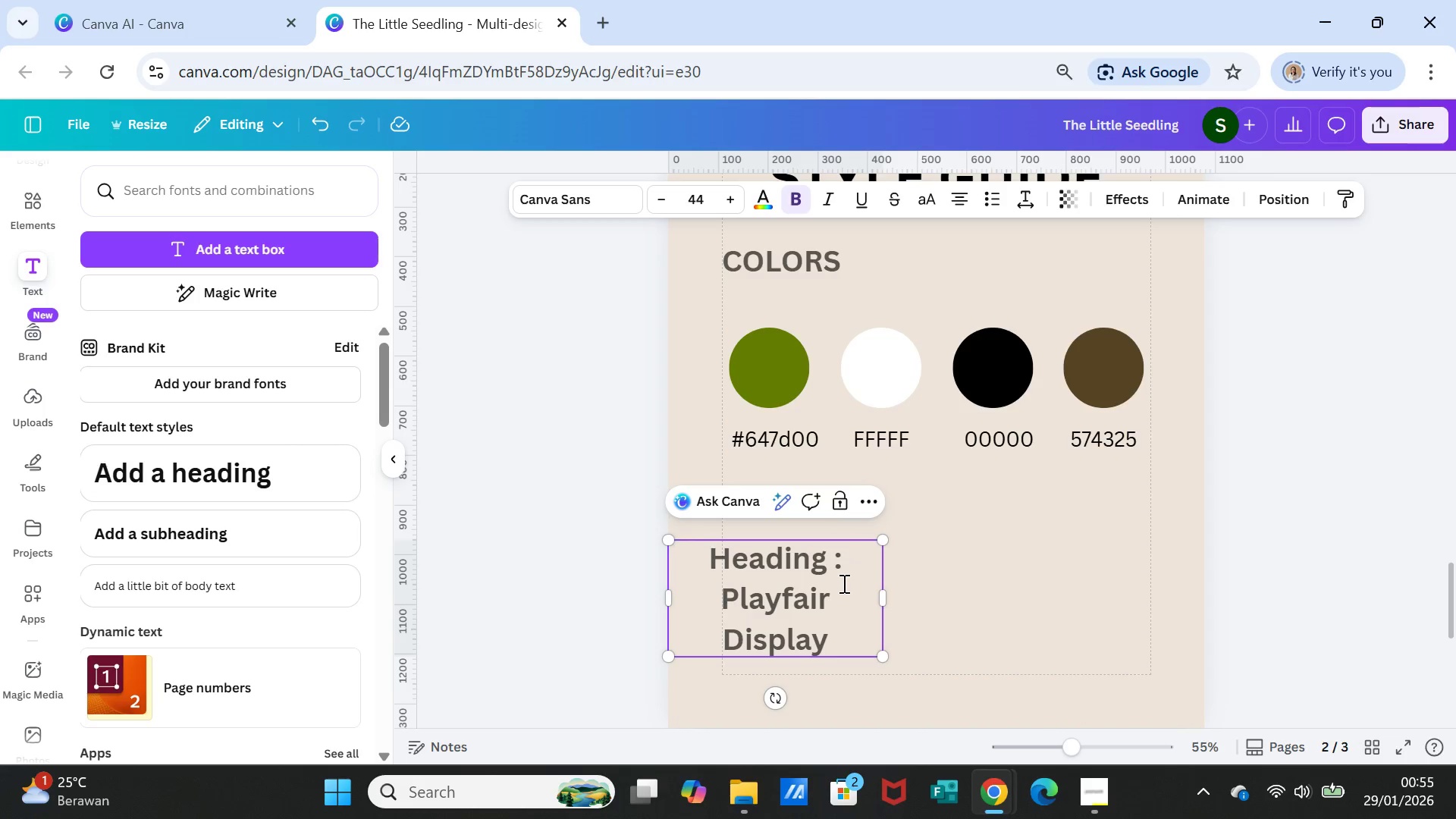 
left_click_drag(start_coordinate=[883, 598], to_coordinate=[1131, 562])
 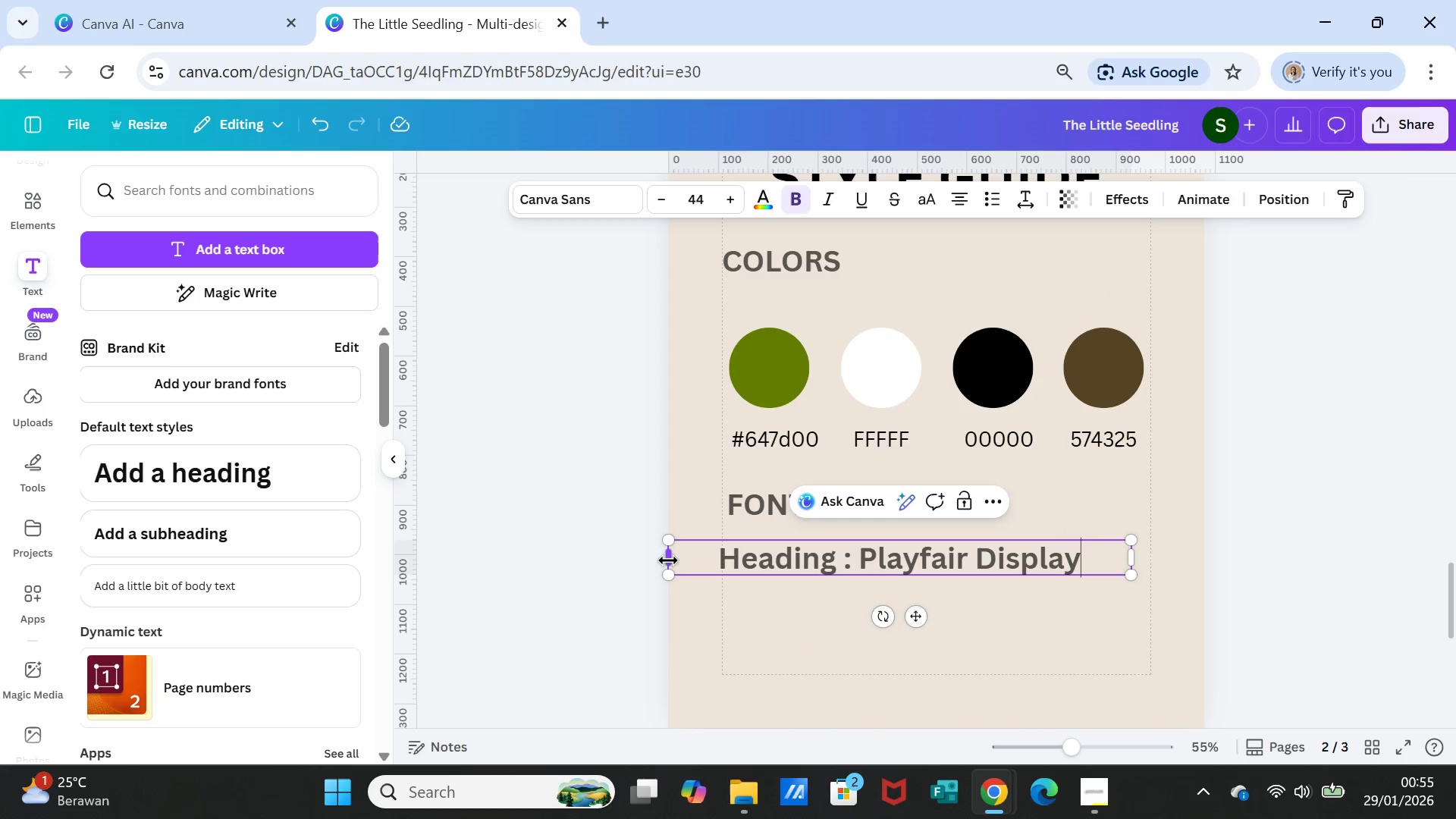 
left_click([675, 555])
 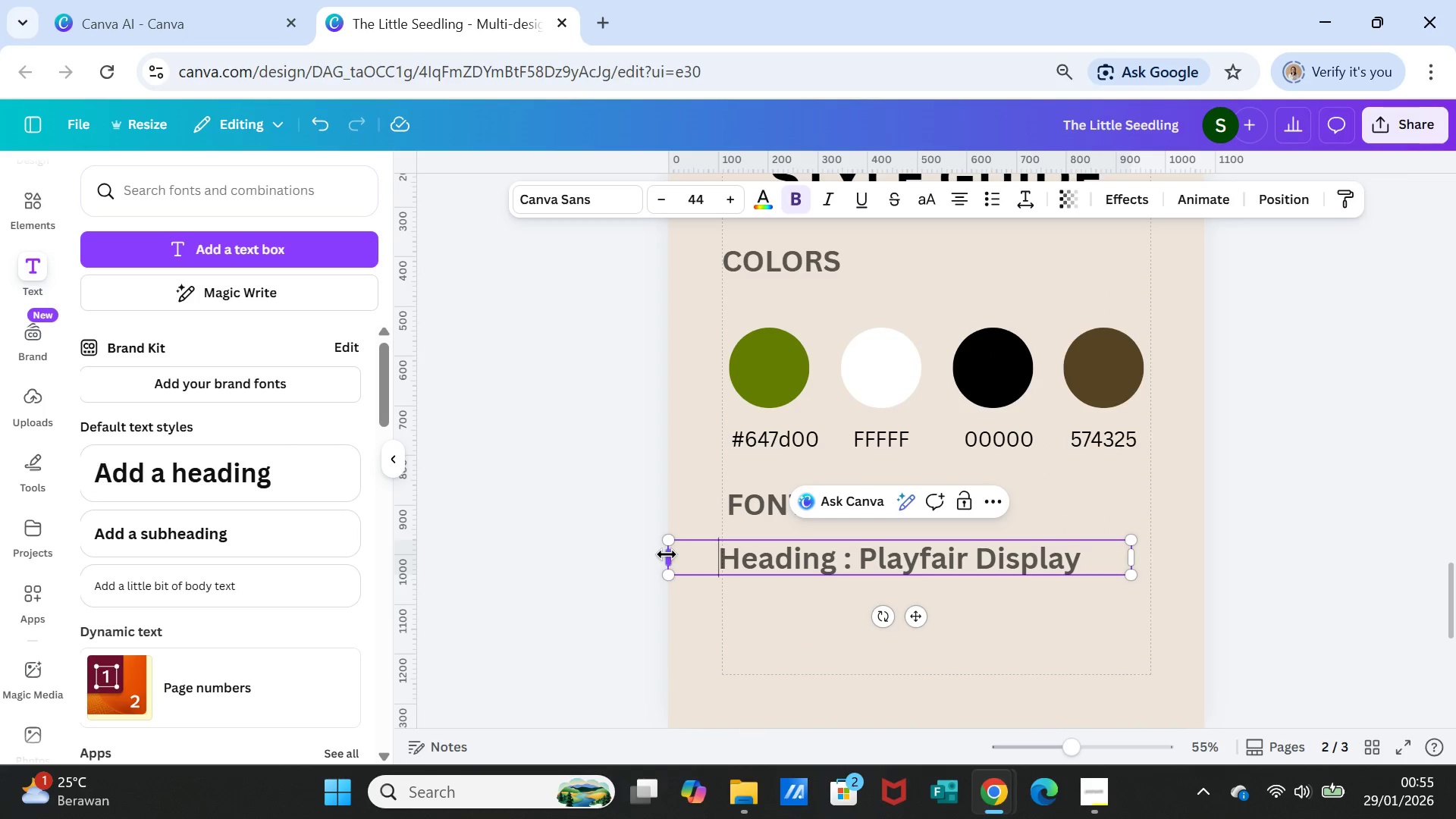 
left_click_drag(start_coordinate=[667, 554], to_coordinate=[722, 554])
 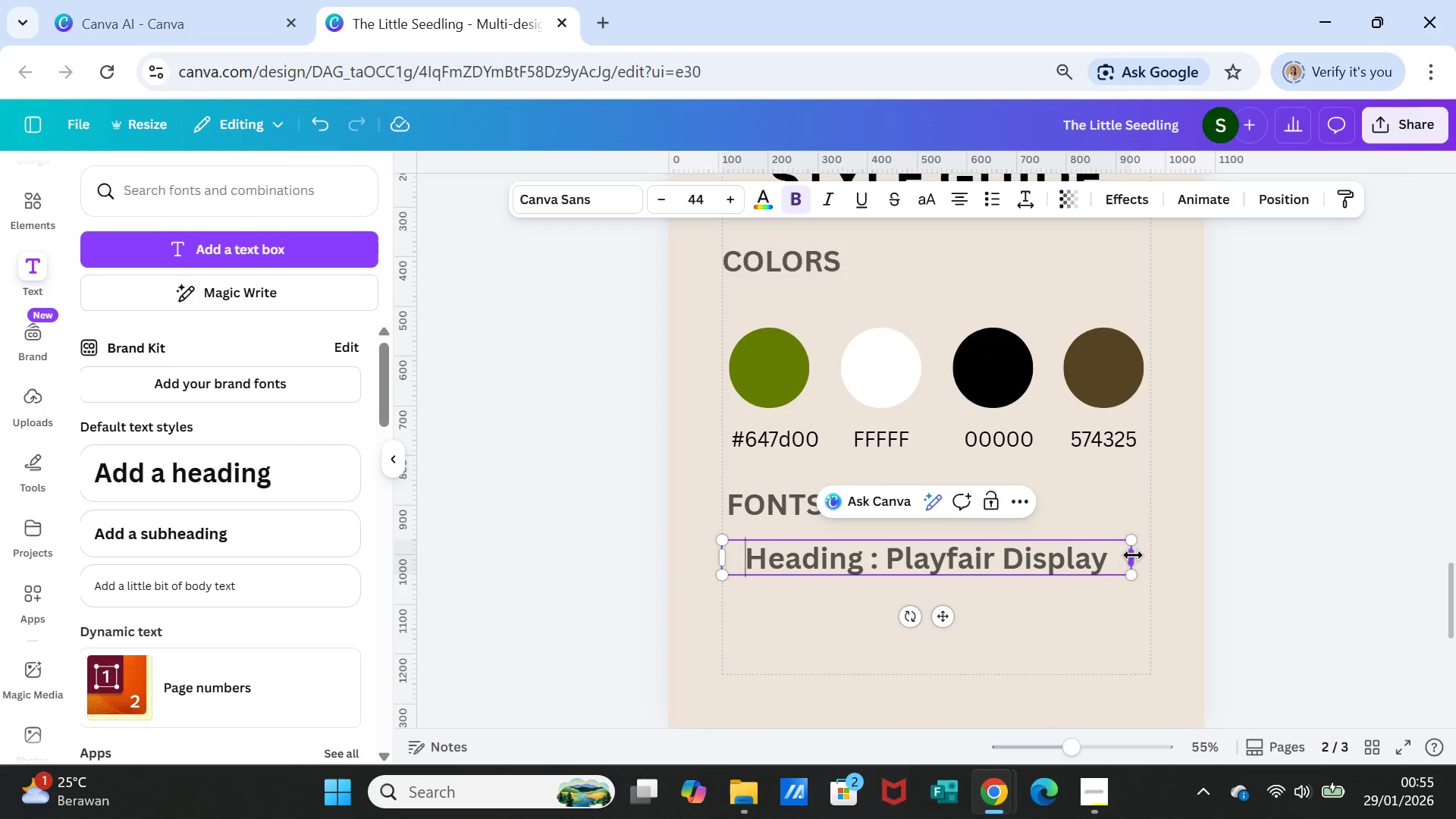 
left_click_drag(start_coordinate=[1133, 555], to_coordinate=[1132, 548])
 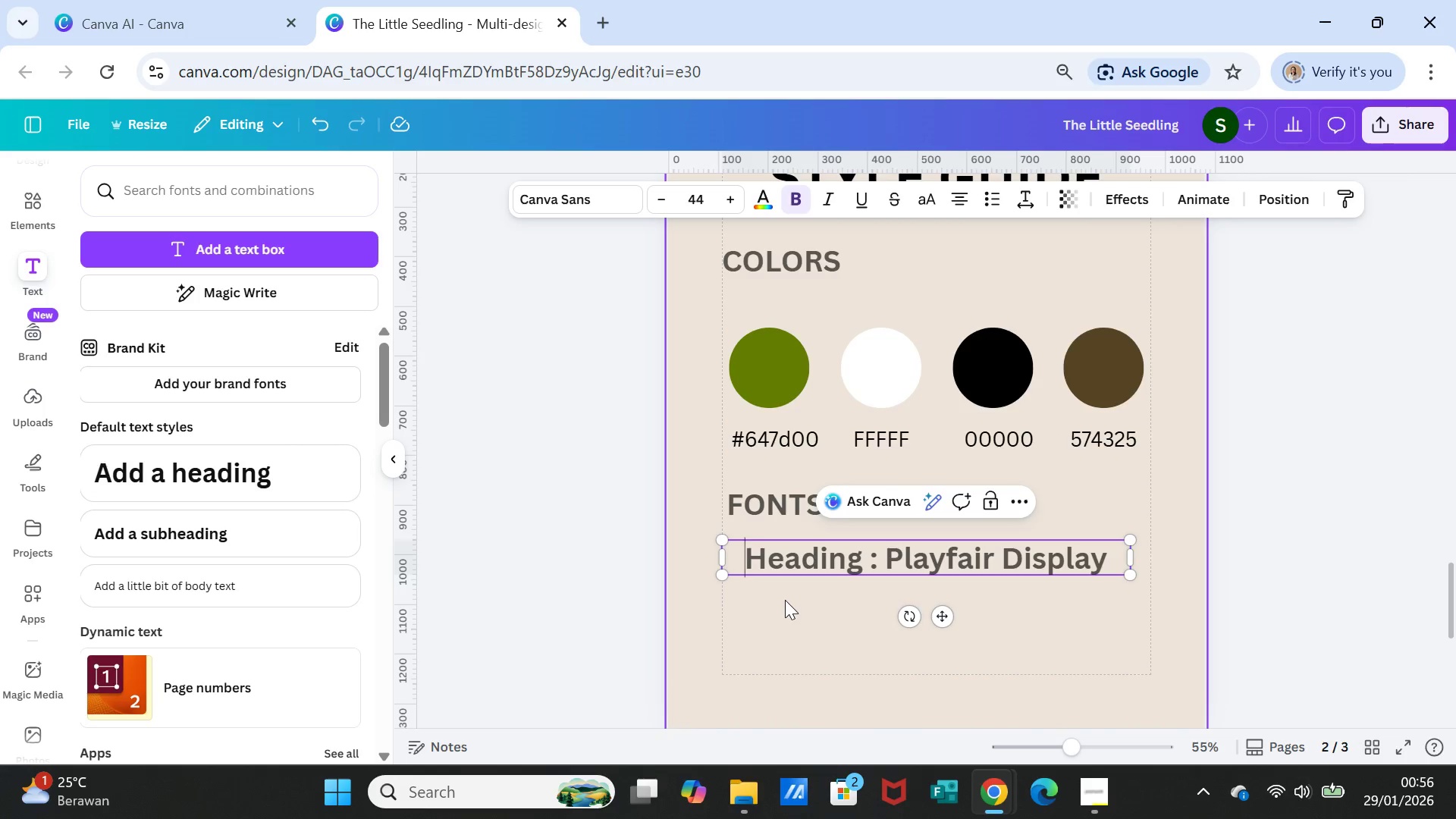 
key(Backspace)
 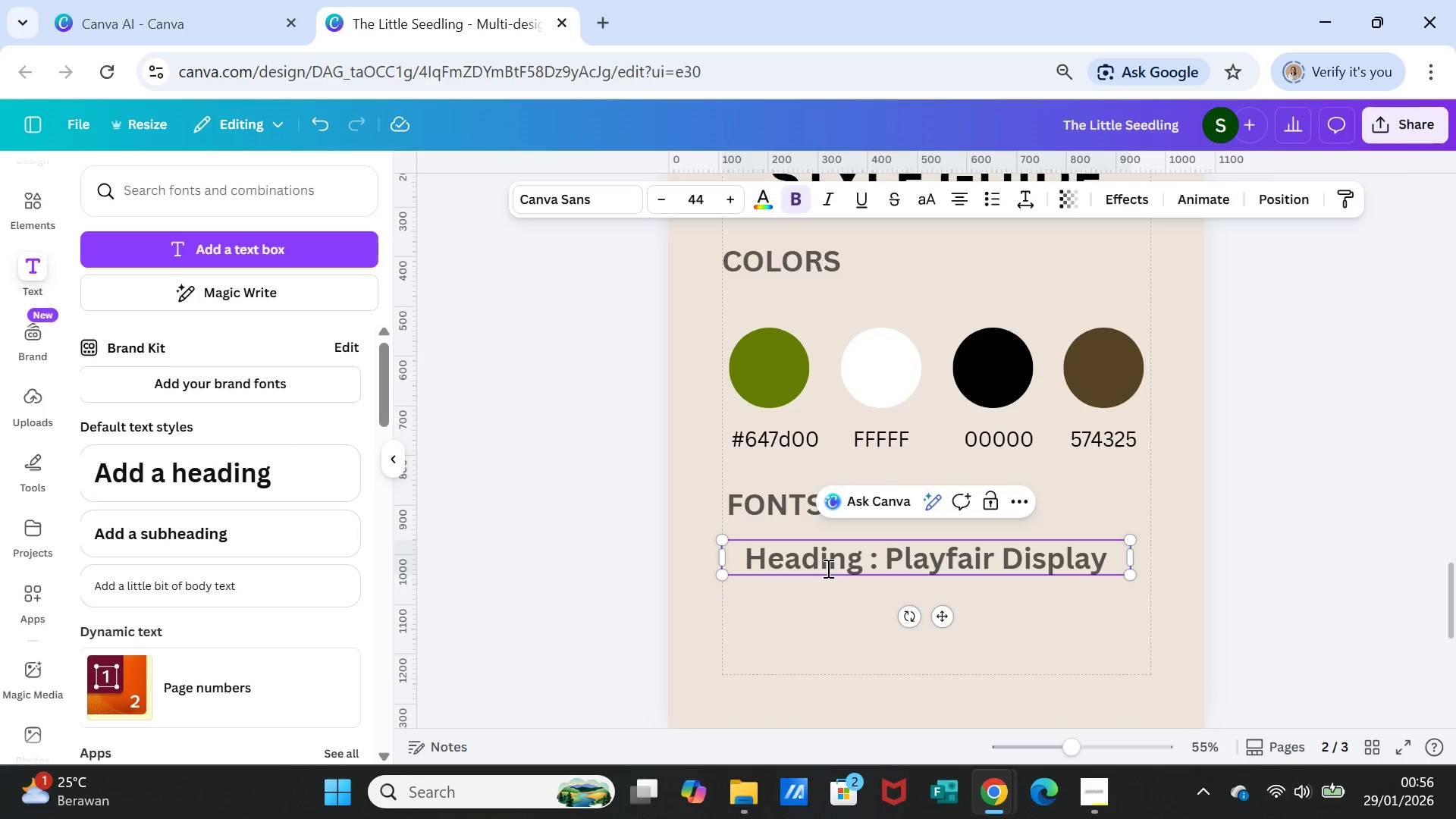 
double_click([827, 561])
 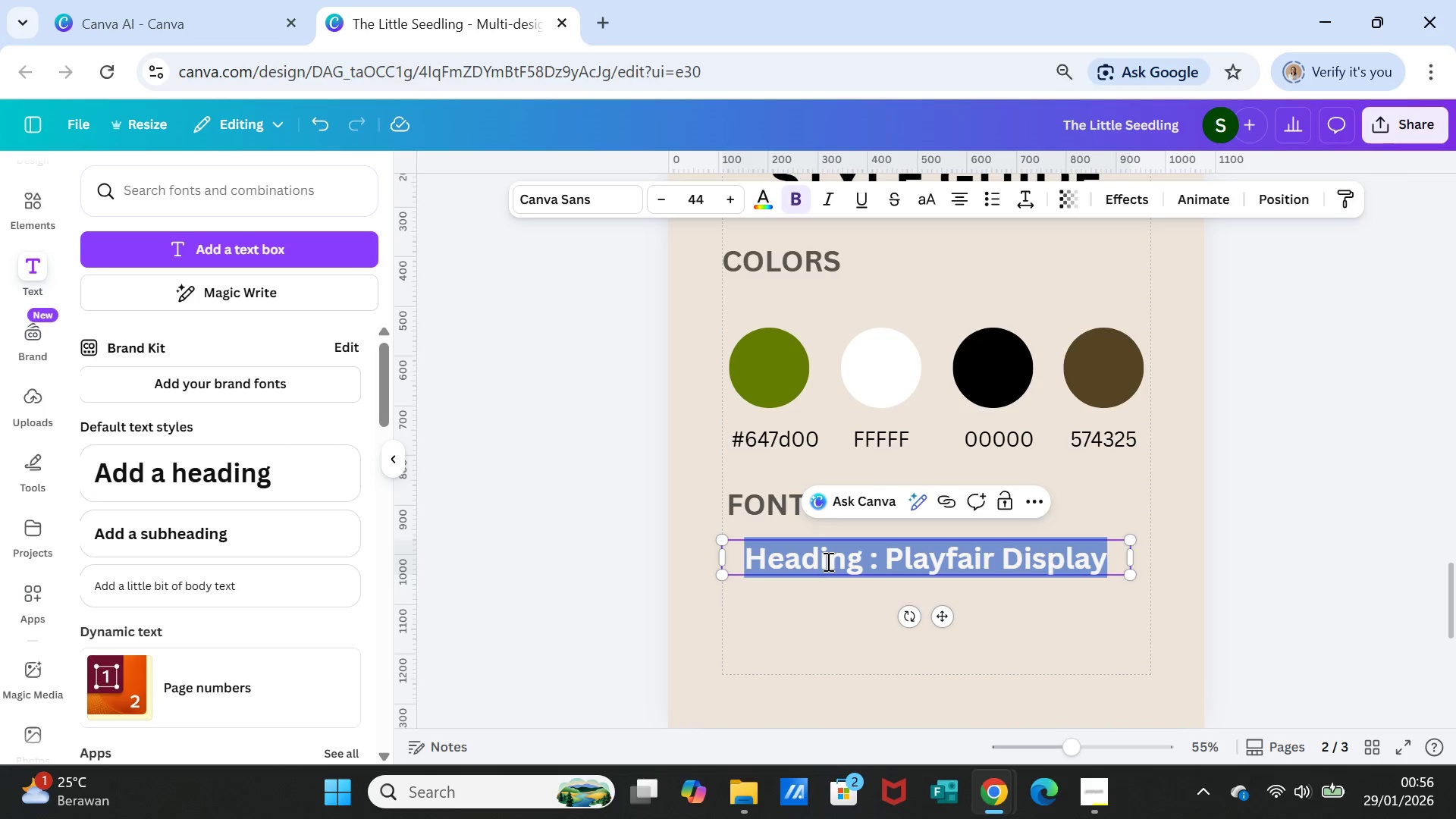 
triple_click([827, 561])
 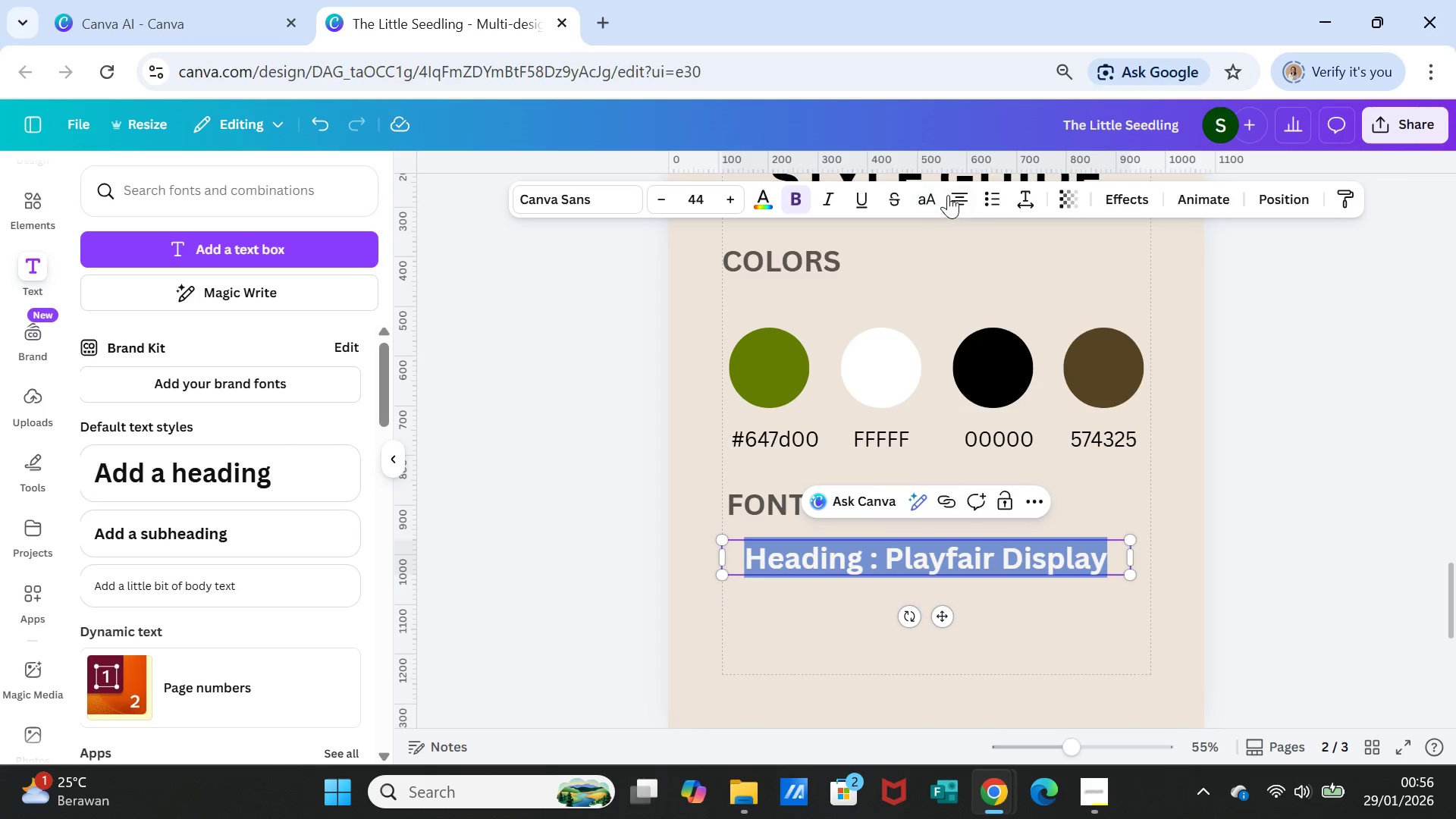 
left_click([948, 194])
 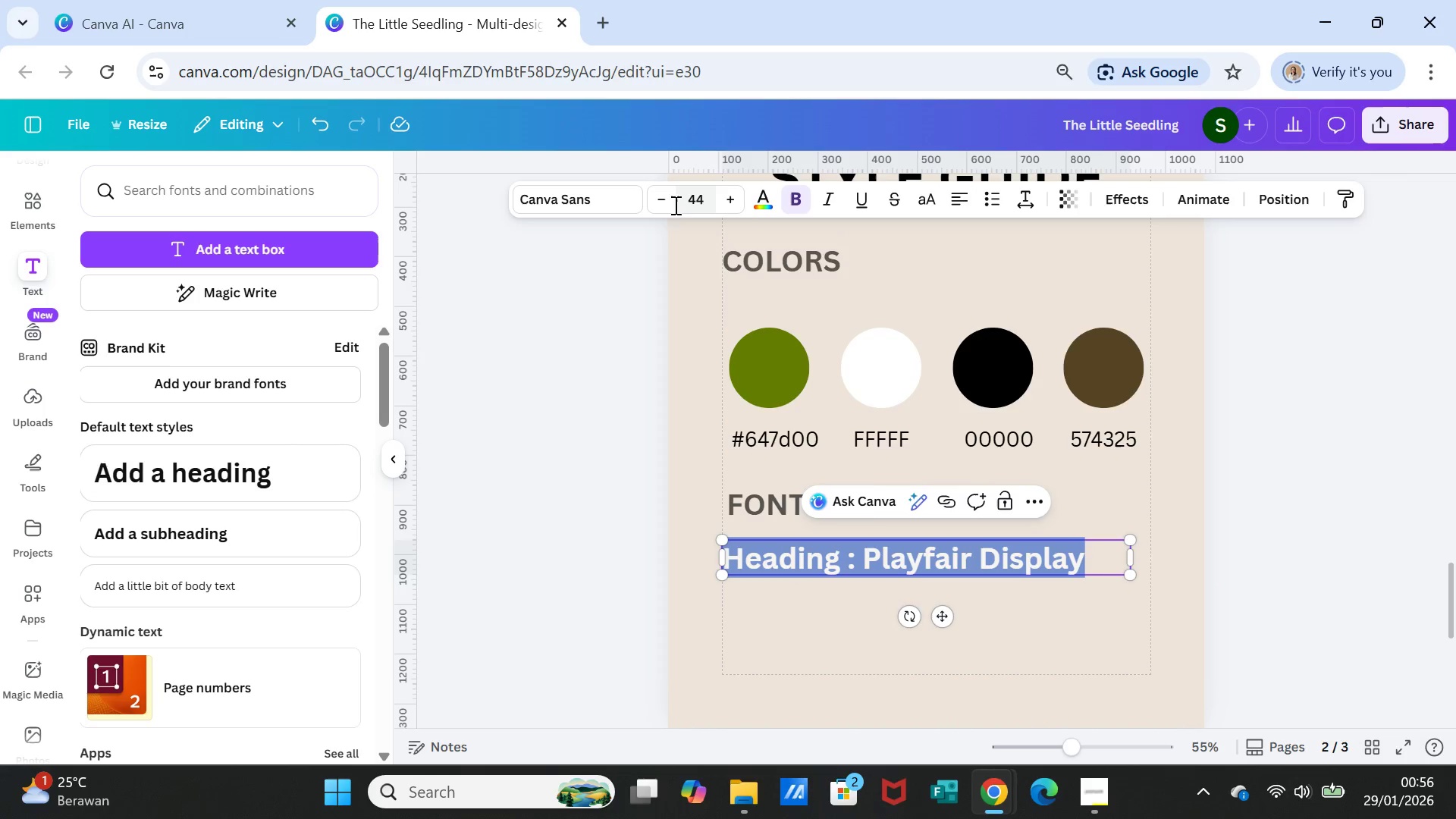 
double_click([666, 202])
 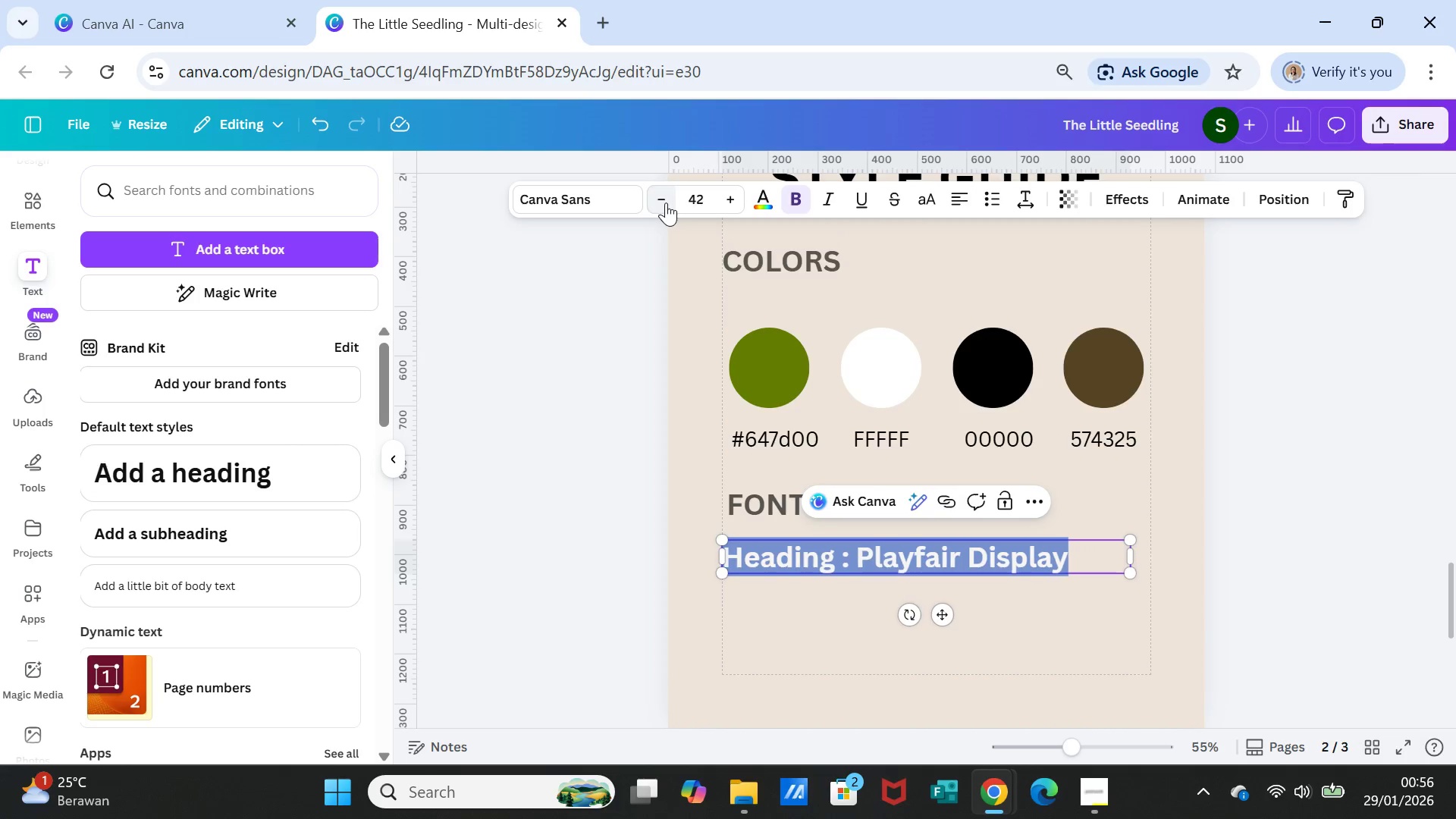 
triple_click([666, 202])
 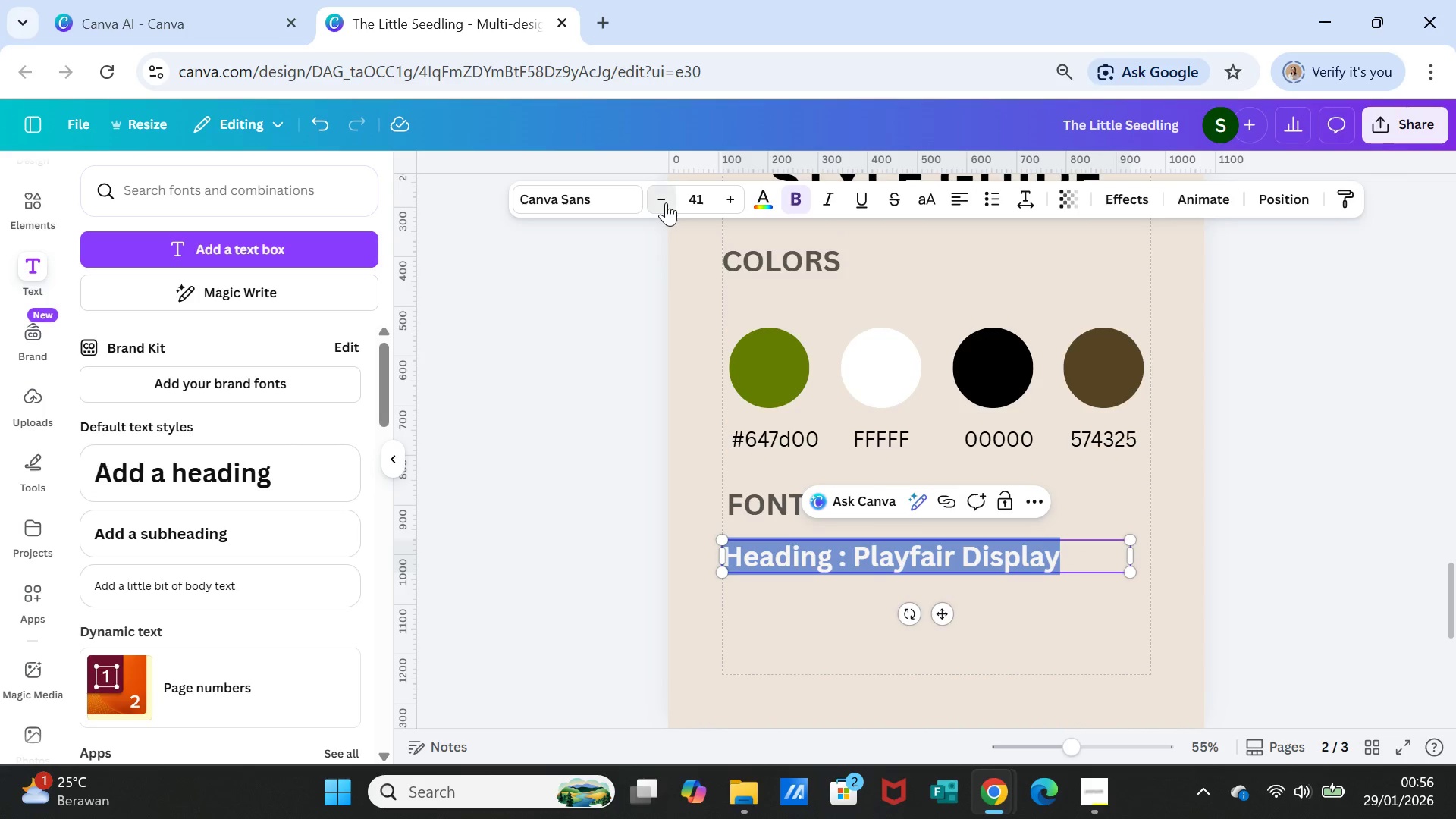 
triple_click([666, 202])
 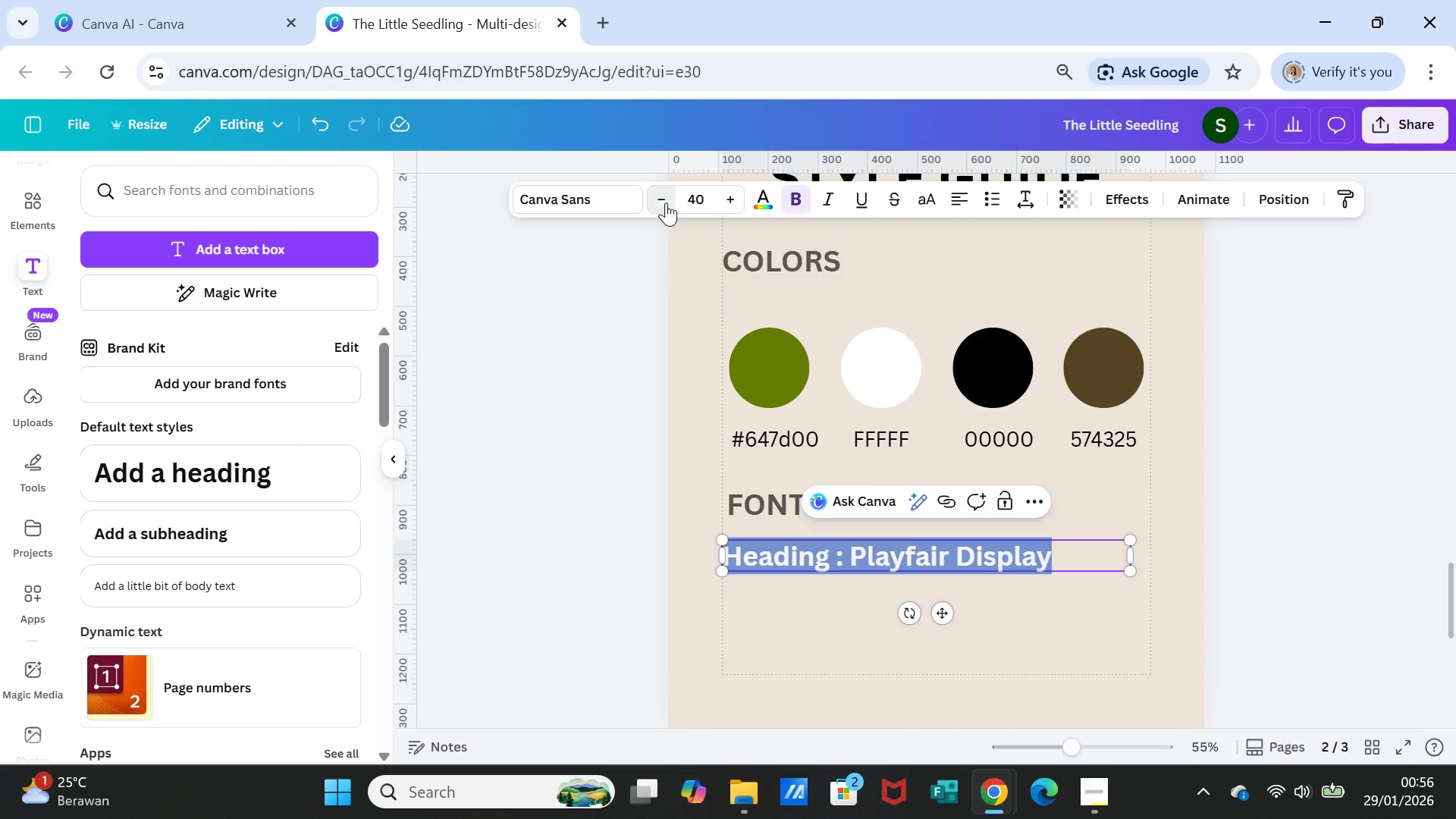 
triple_click([666, 202])
 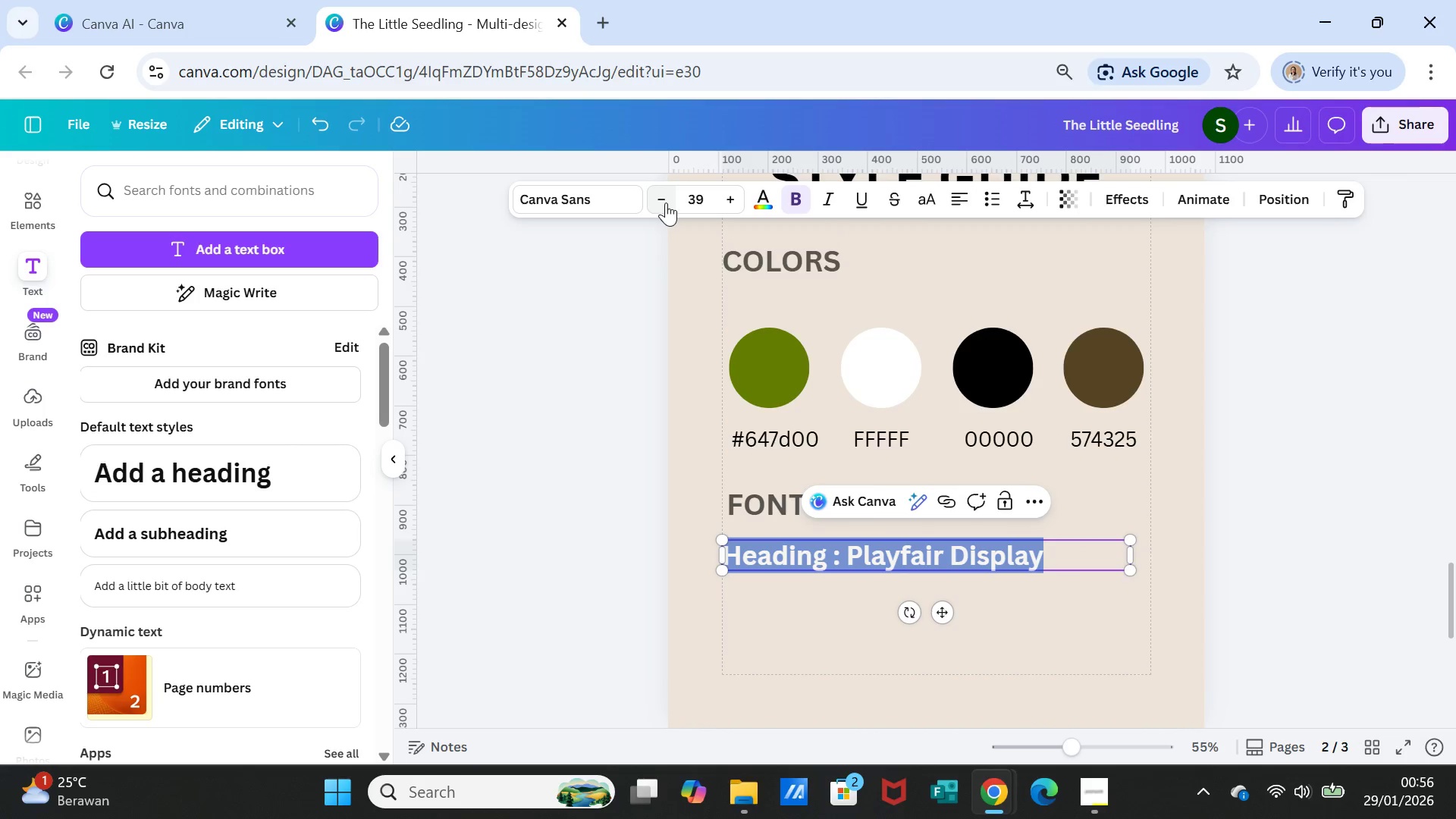 
triple_click([666, 202])
 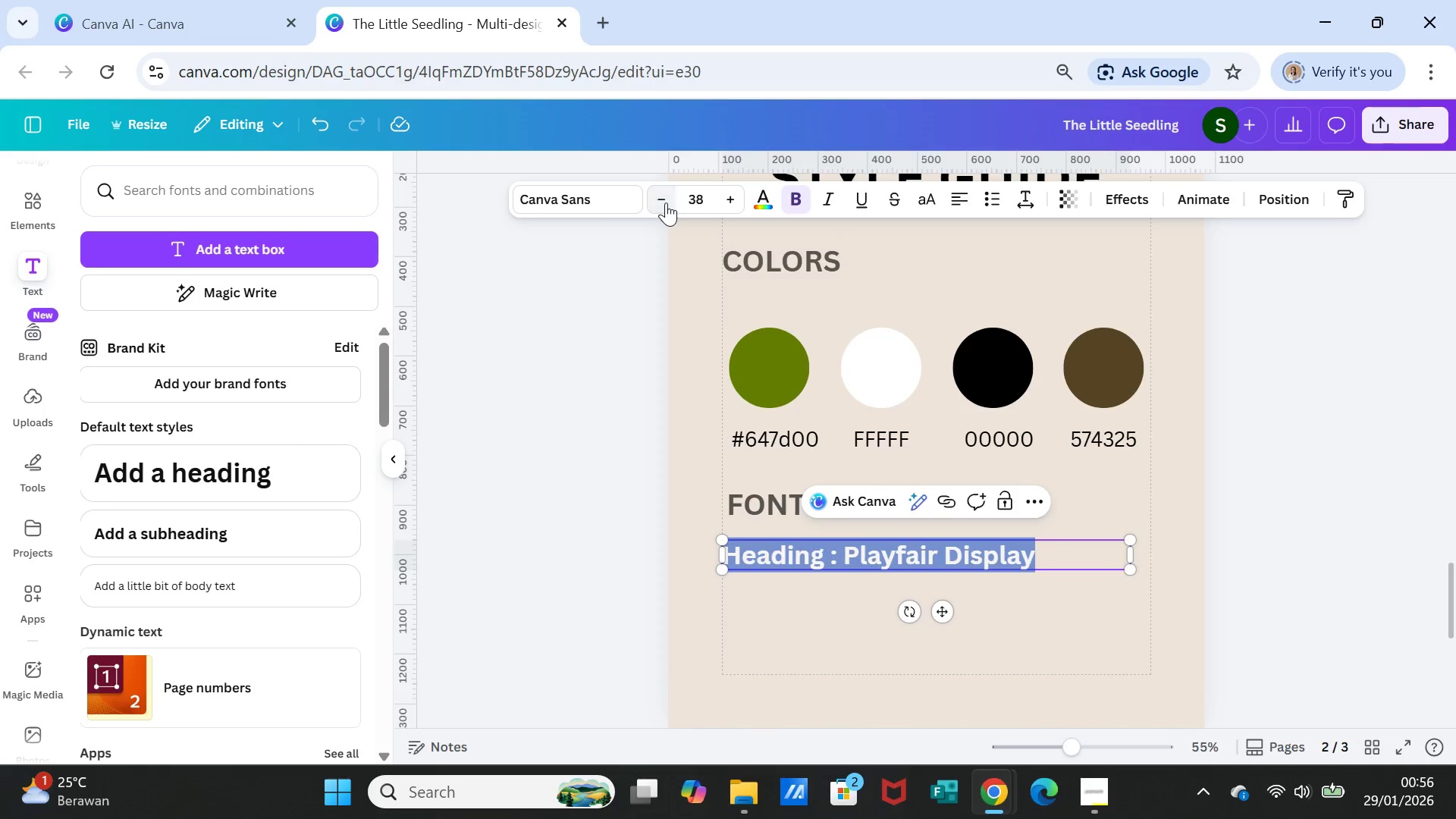 
triple_click([666, 202])
 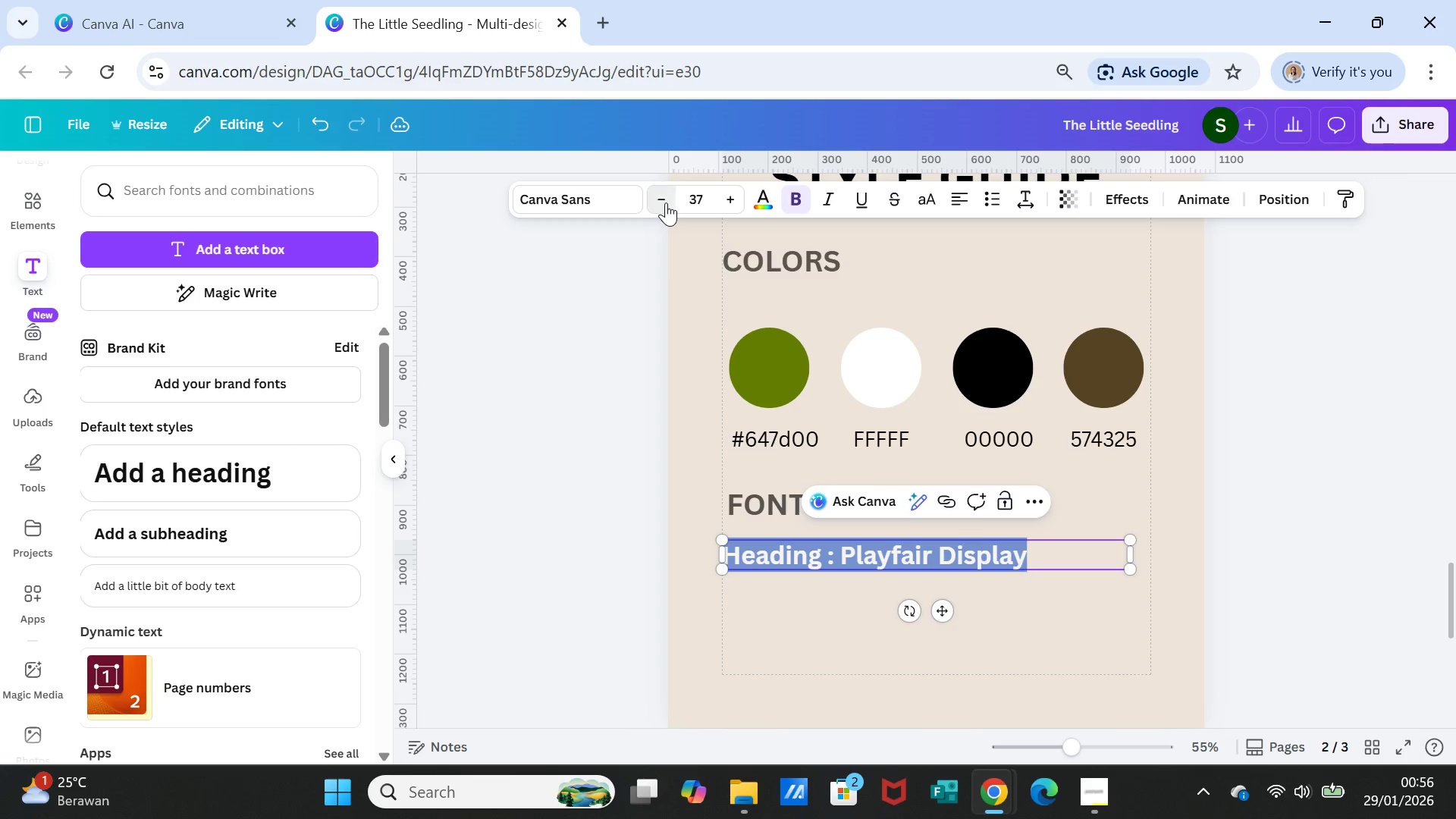 
triple_click([666, 202])
 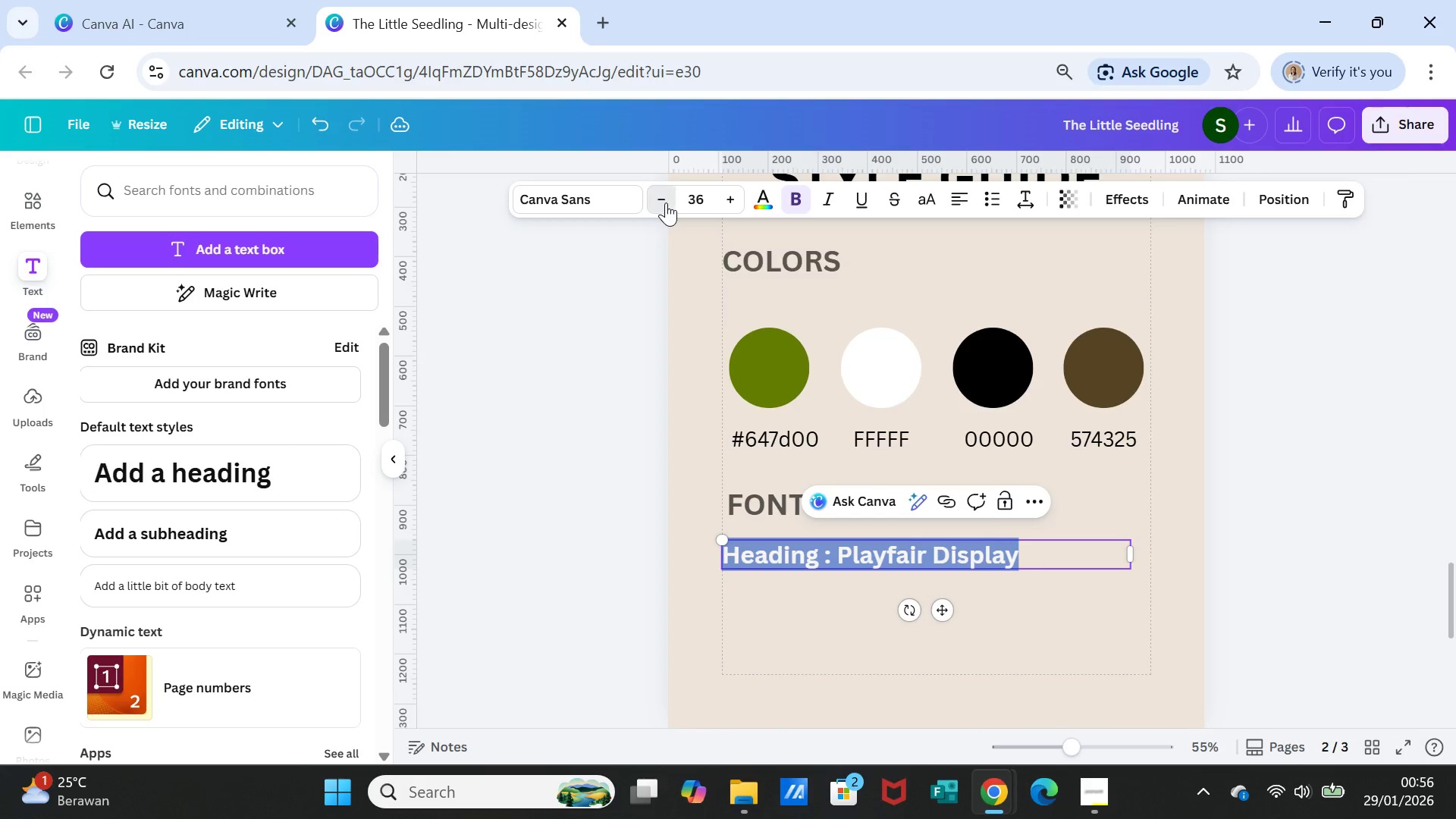 
triple_click([666, 202])
 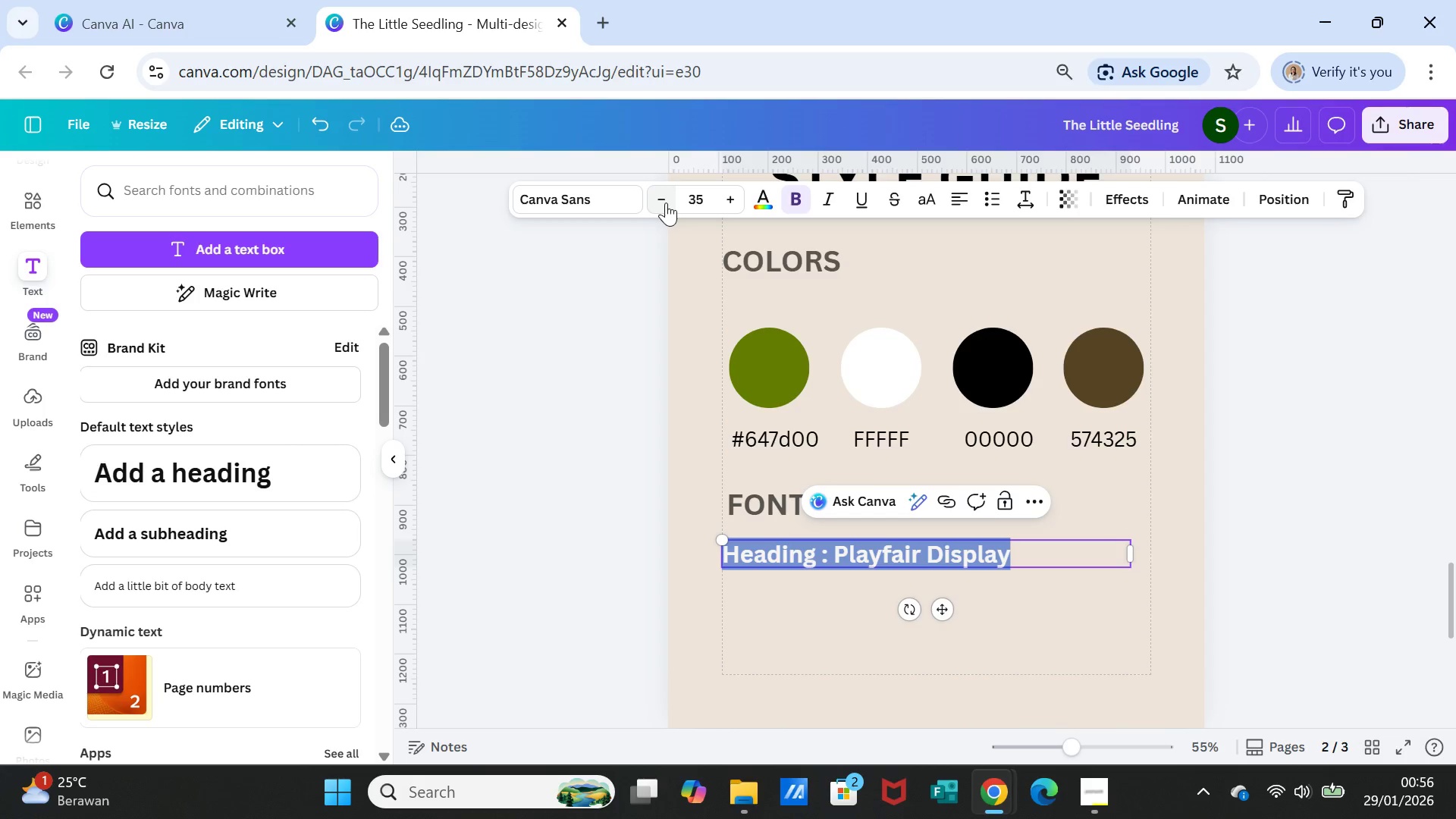 
triple_click([666, 202])
 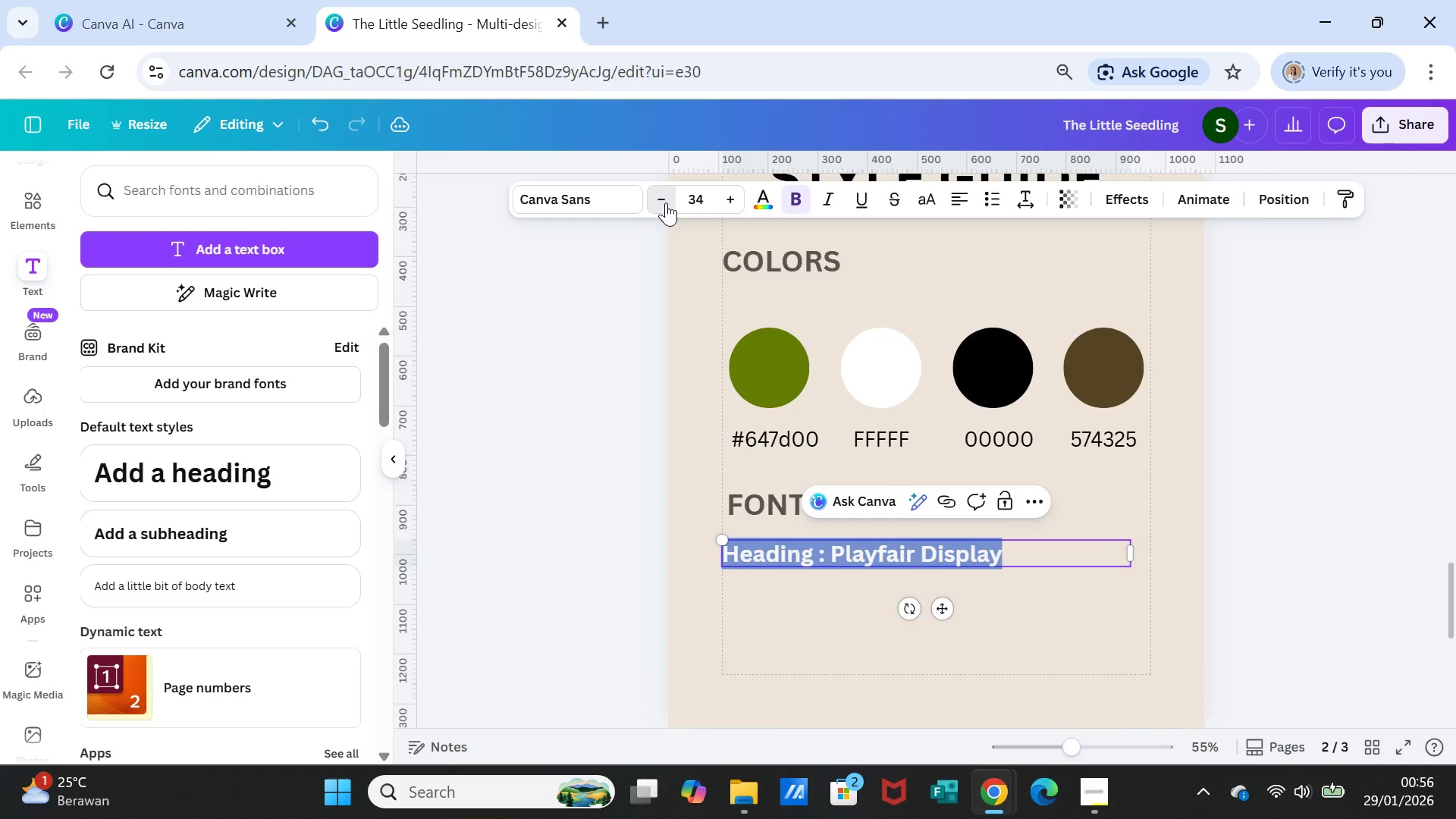 
triple_click([666, 202])
 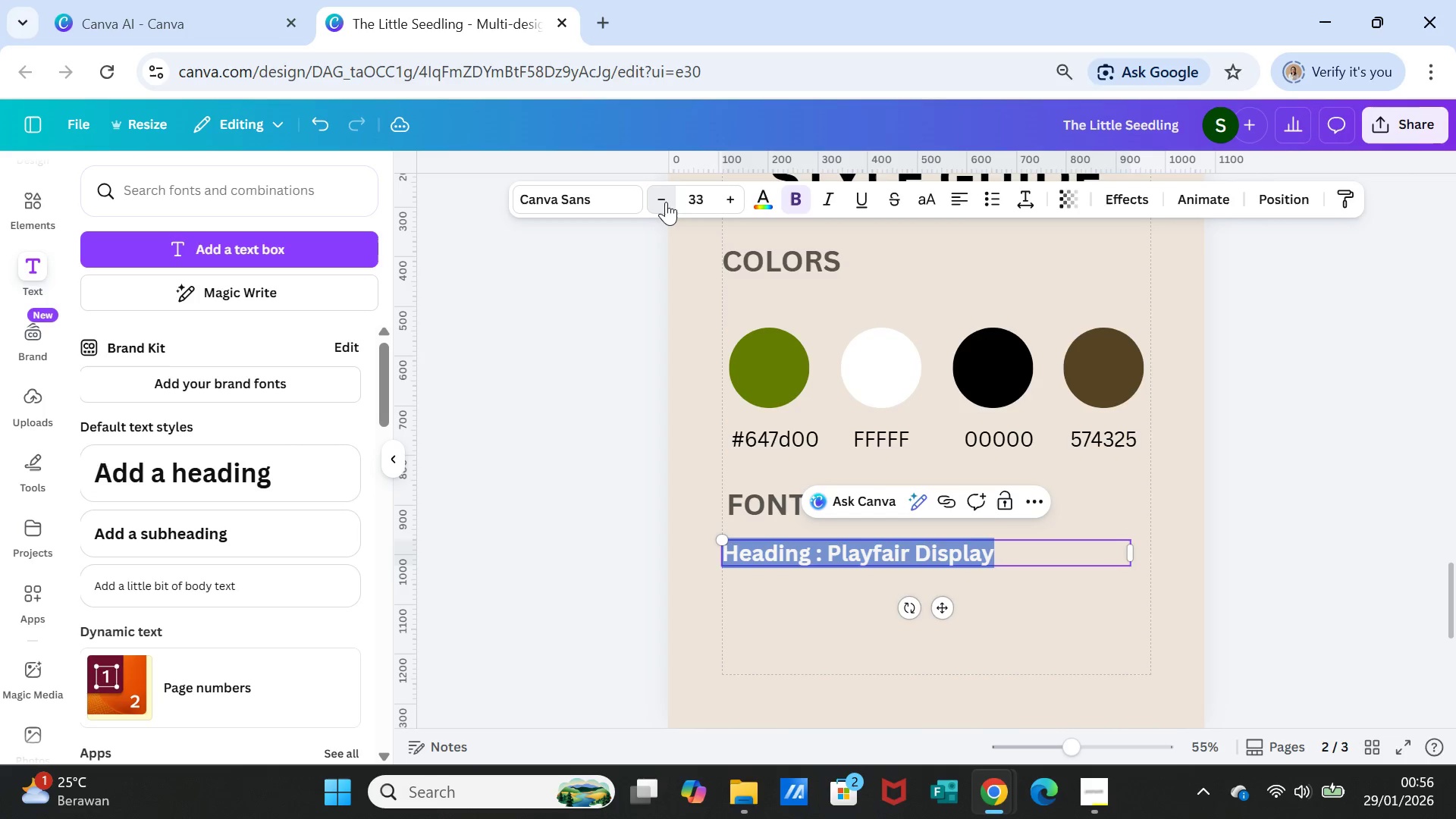 
triple_click([666, 202])
 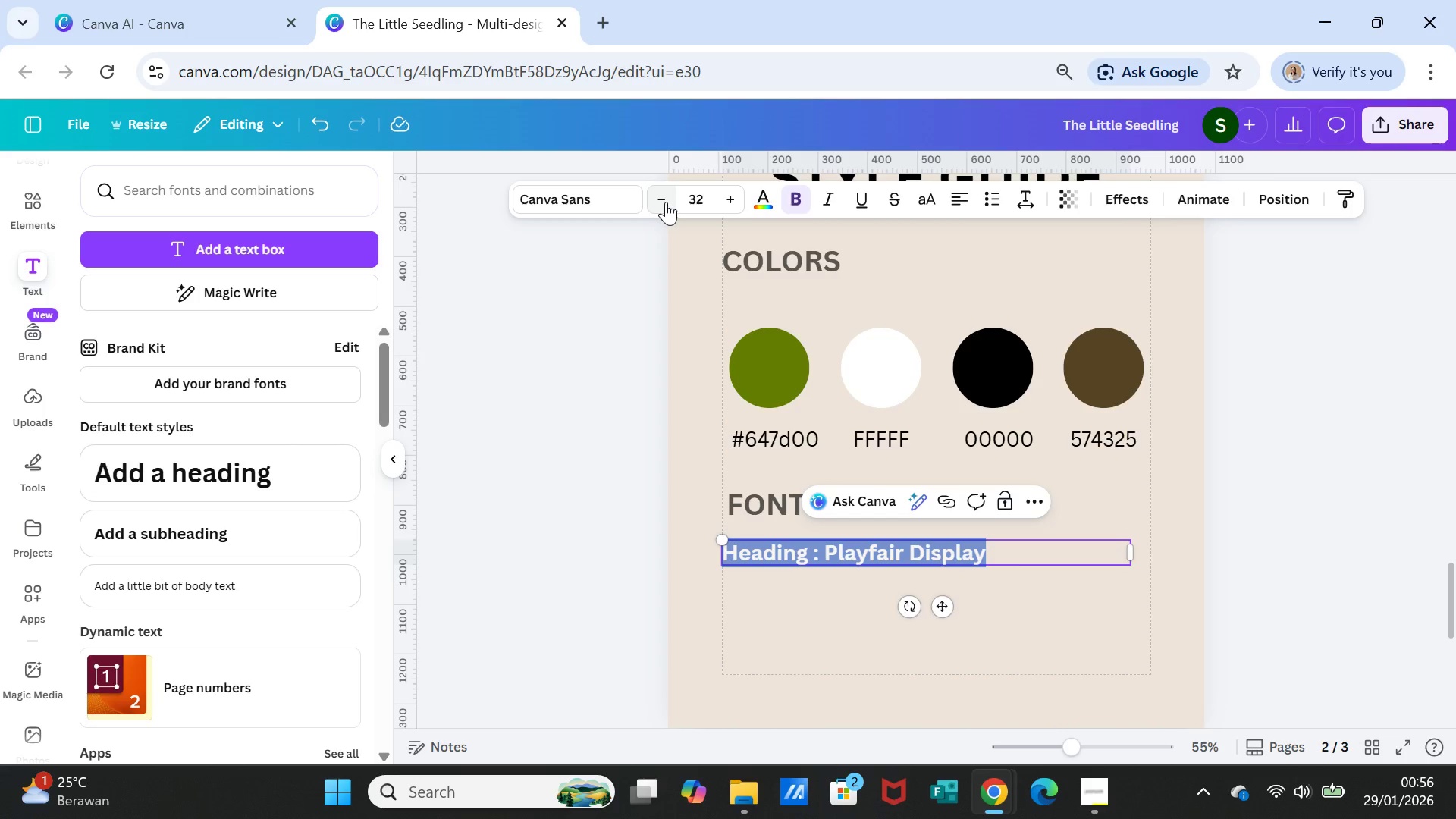 
left_click([666, 202])
 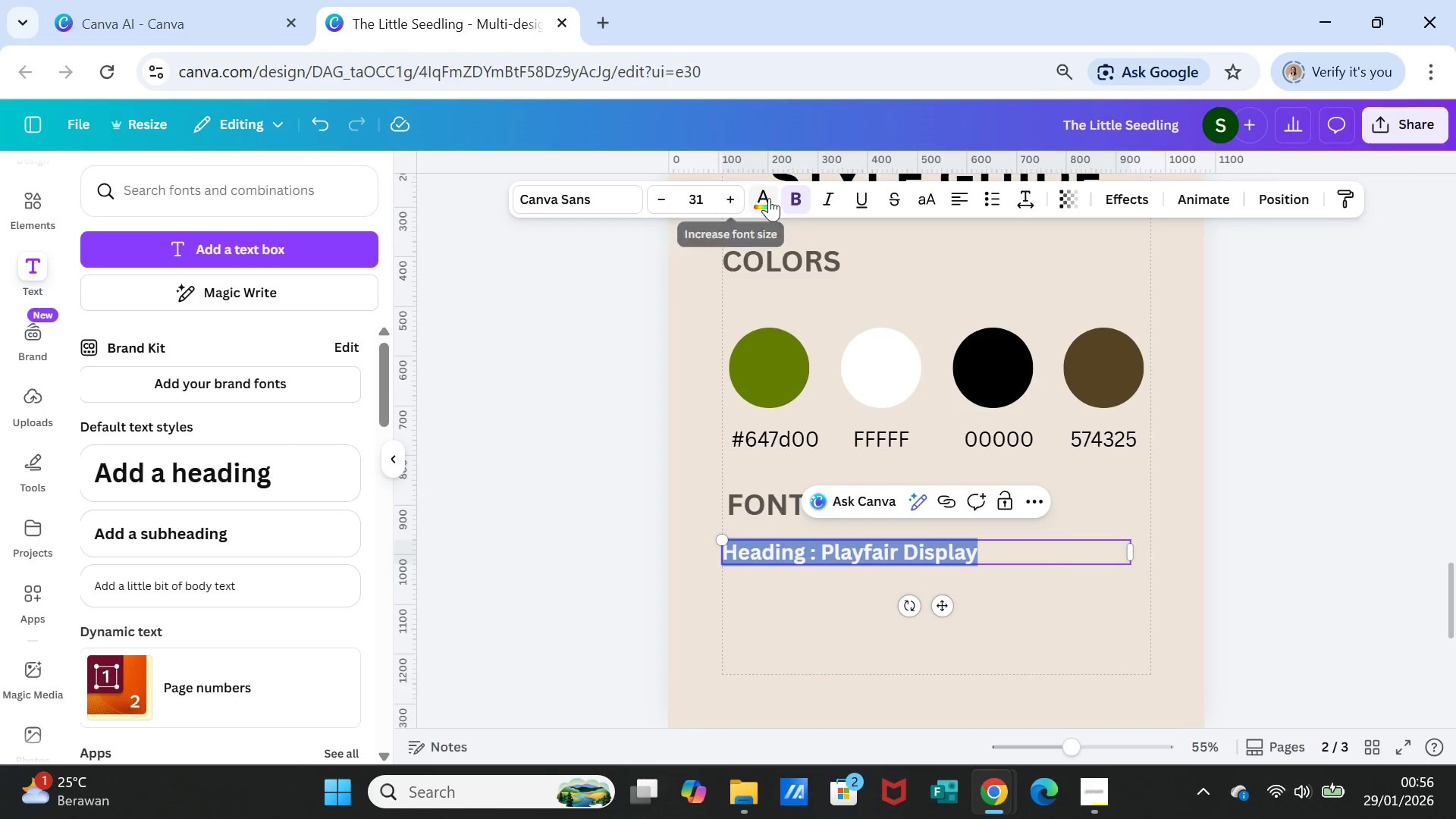 
left_click([769, 198])
 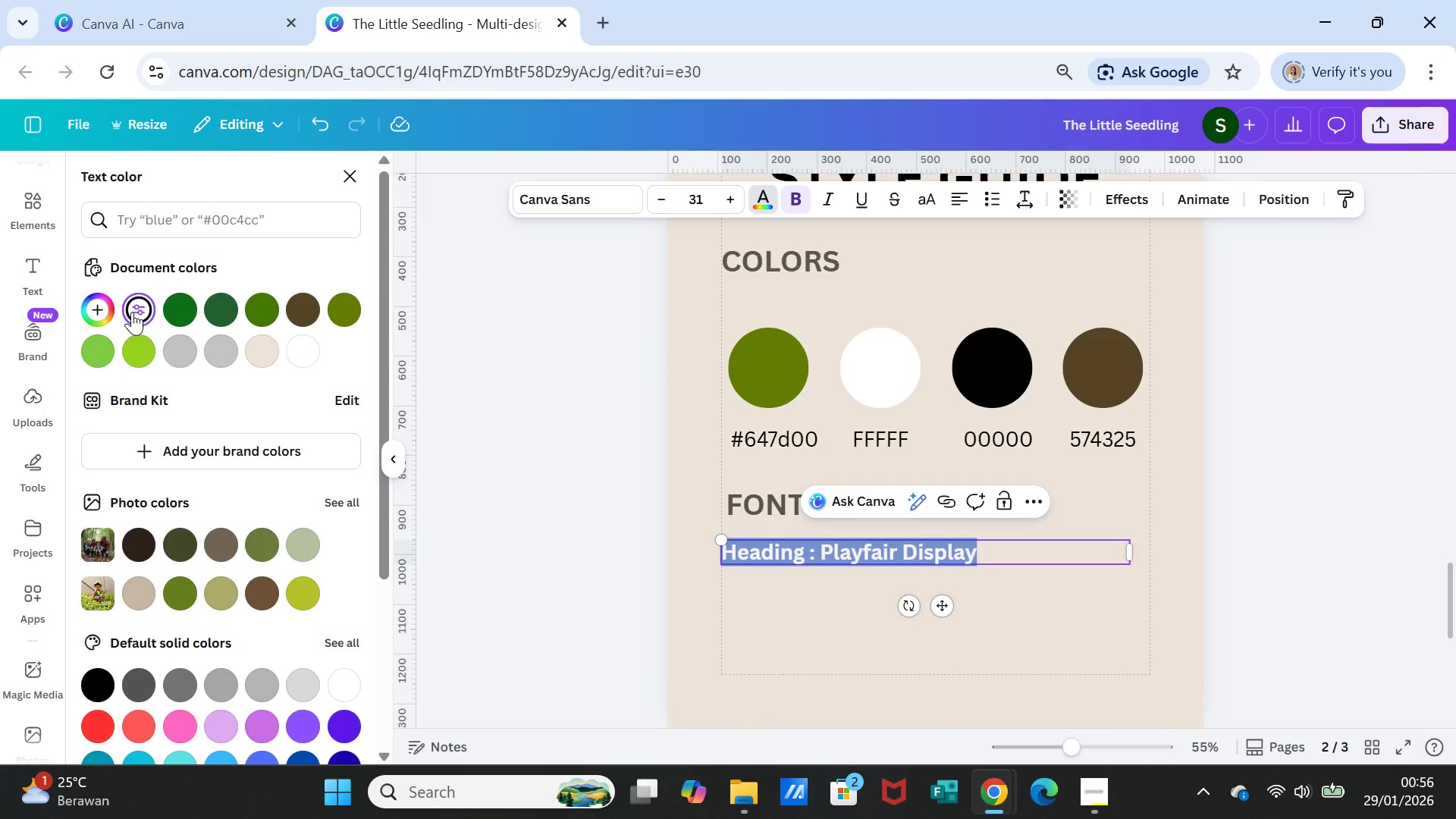 
left_click([132, 311])
 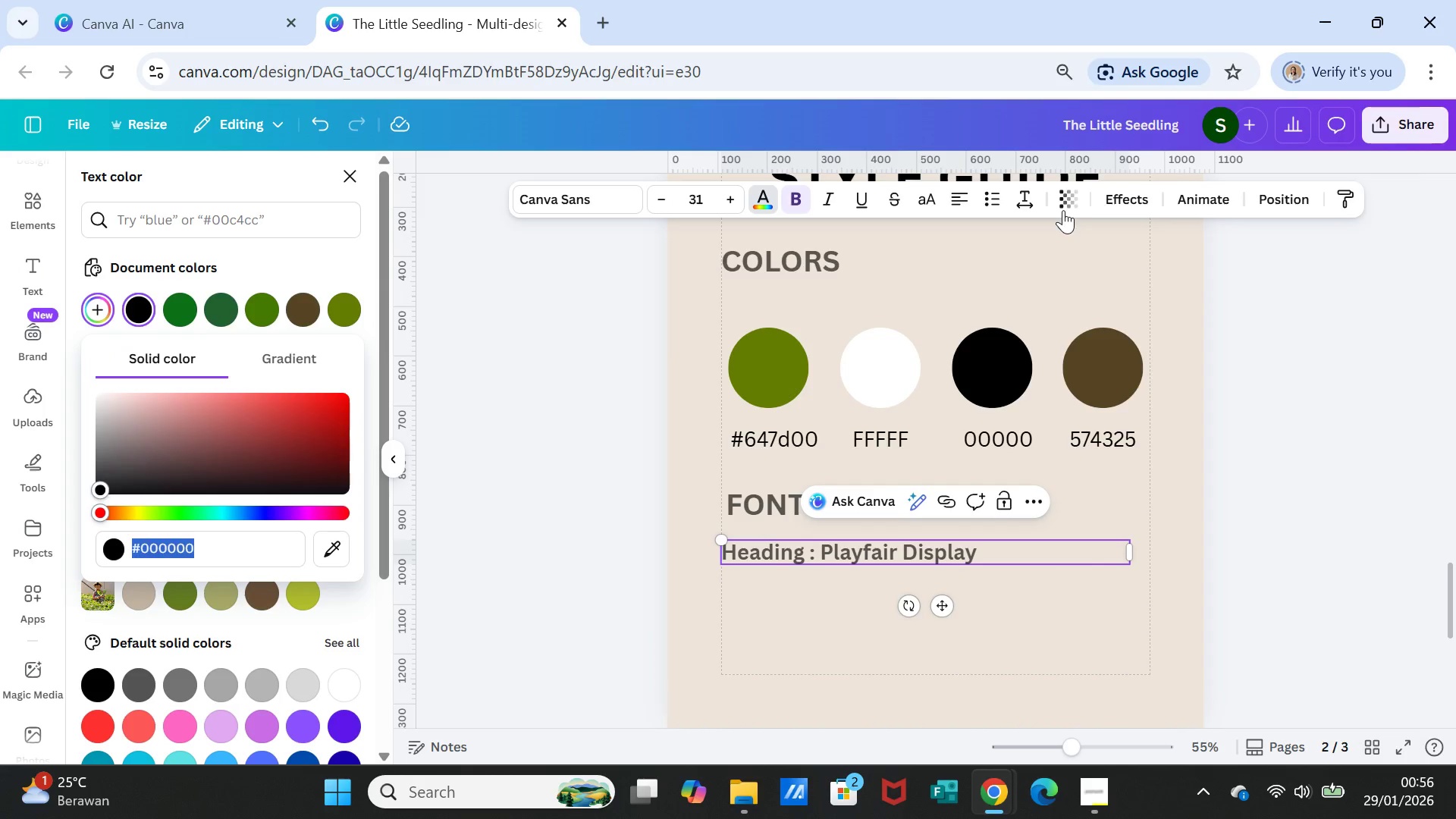 
left_click([1063, 202])
 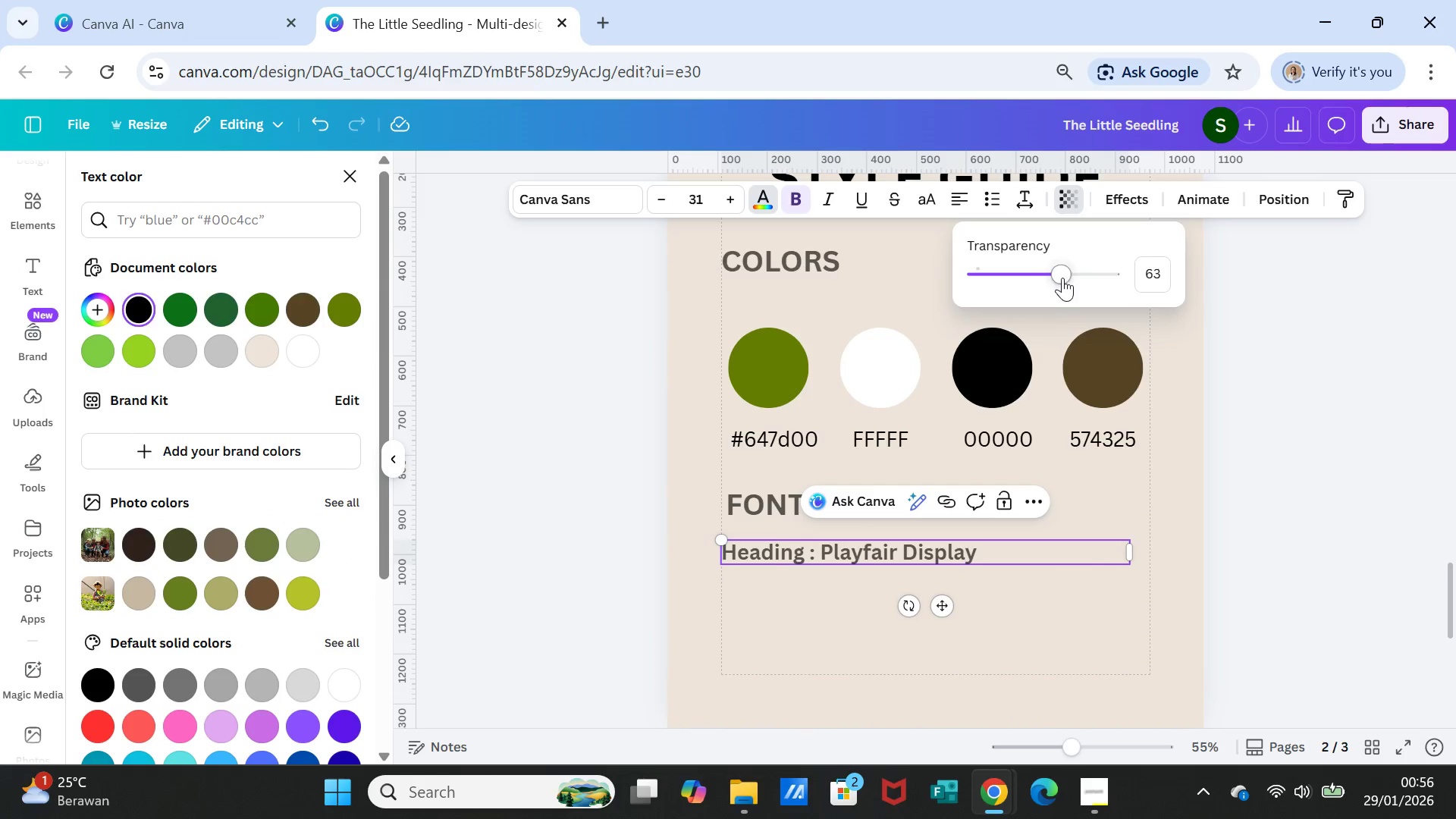 
left_click_drag(start_coordinate=[1062, 275], to_coordinate=[1129, 279])
 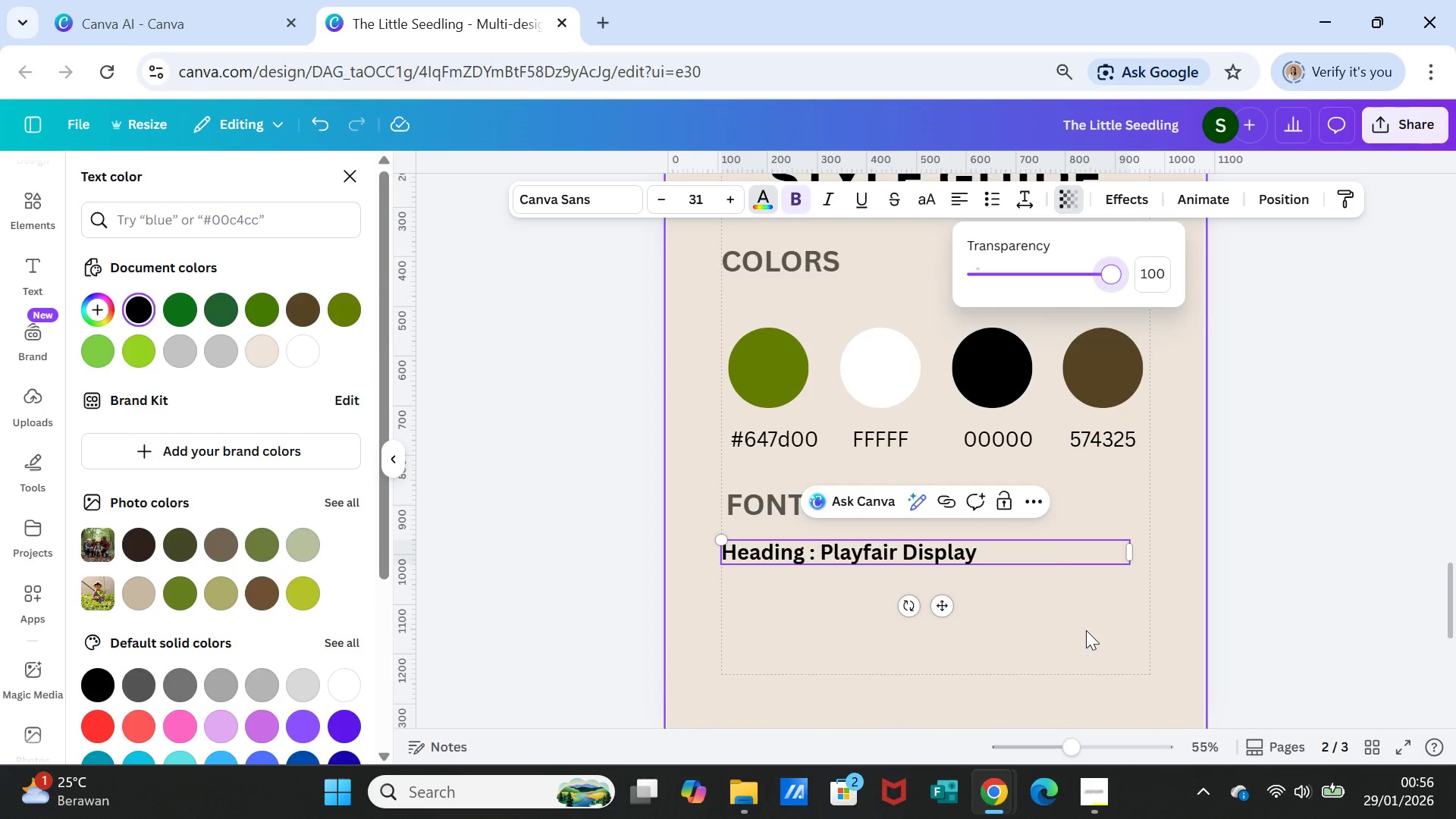 
left_click([1086, 630])
 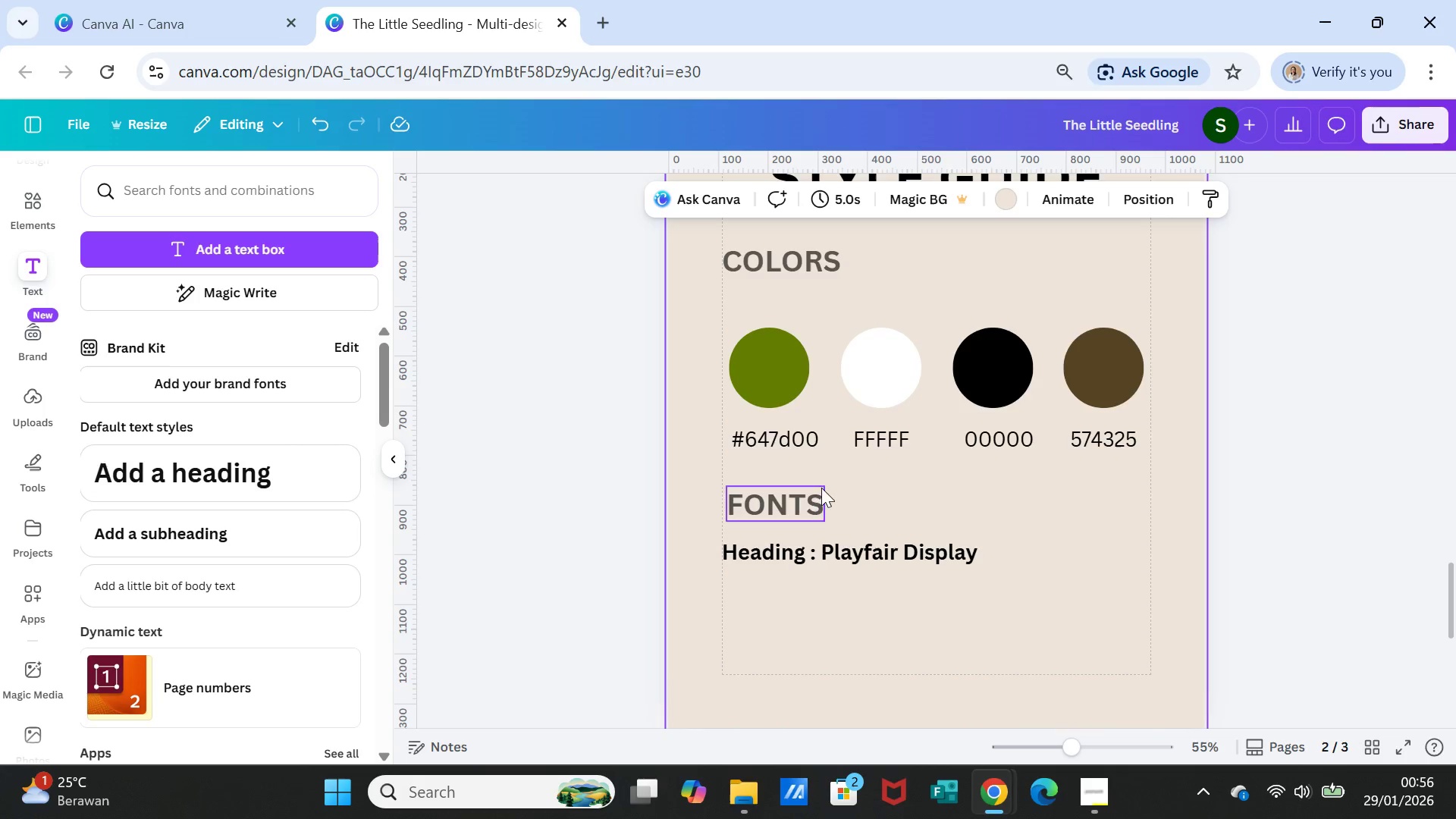 
left_click([829, 542])
 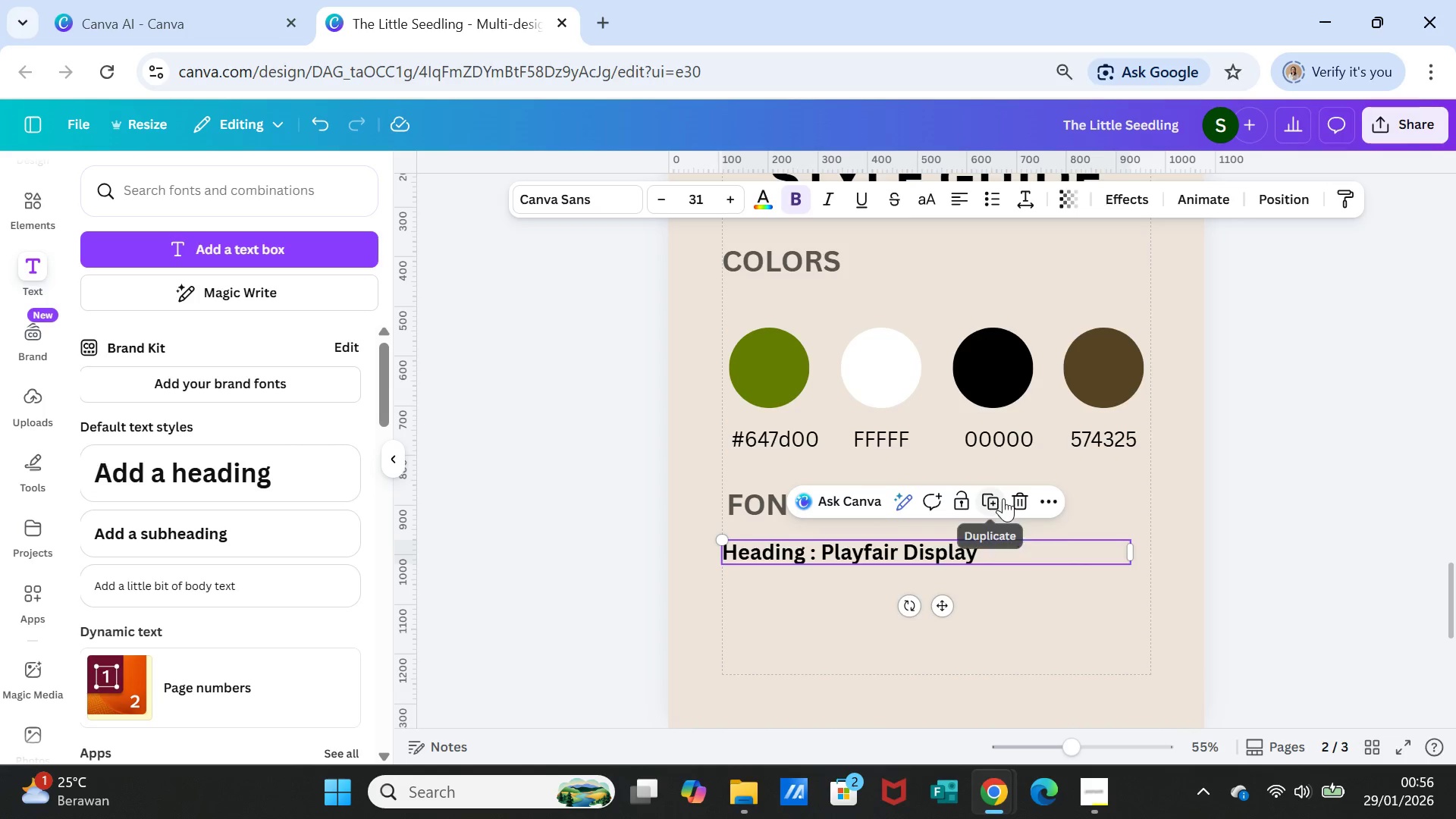 
left_click([991, 497])
 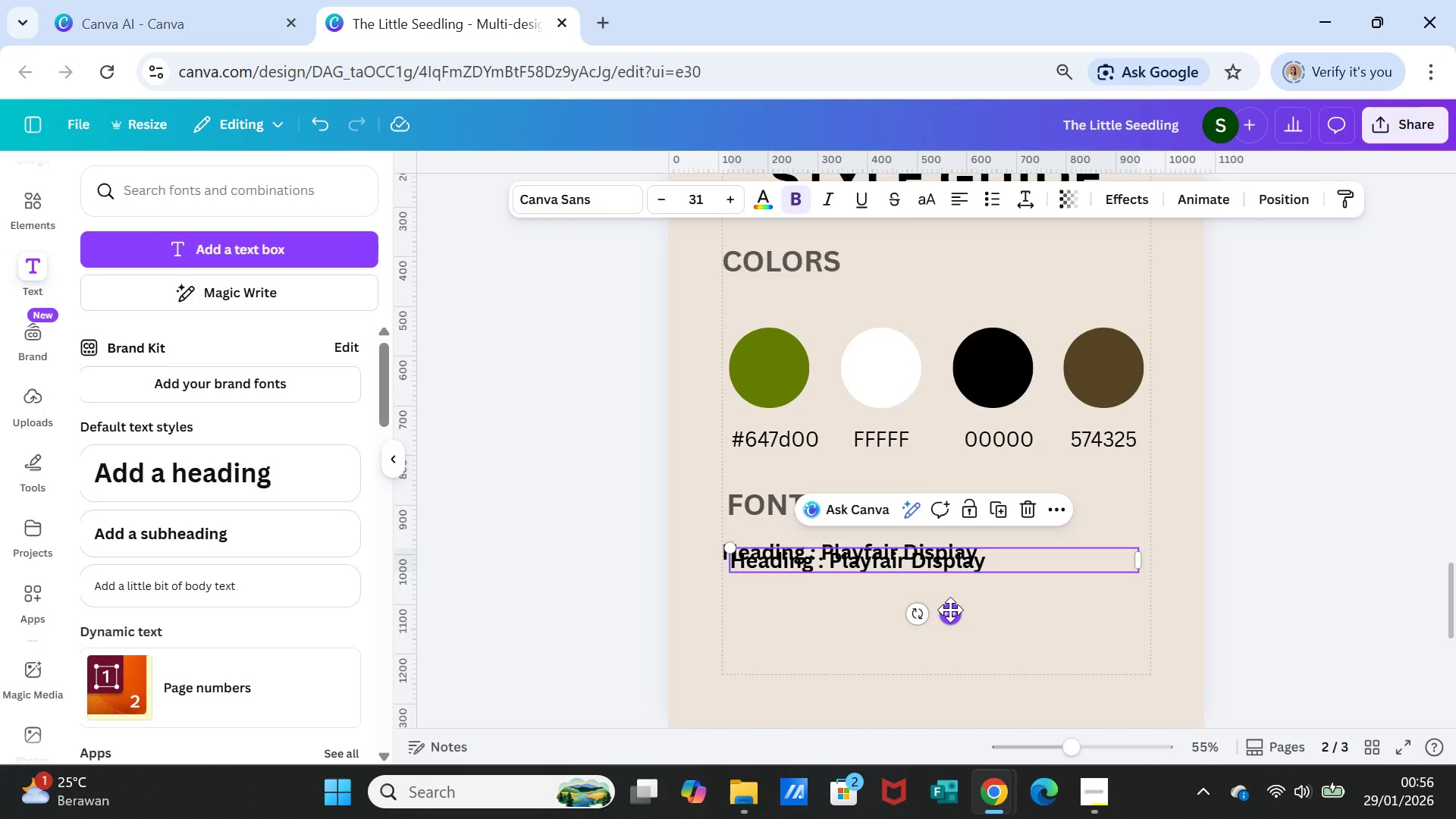 
left_click_drag(start_coordinate=[949, 610], to_coordinate=[943, 645])
 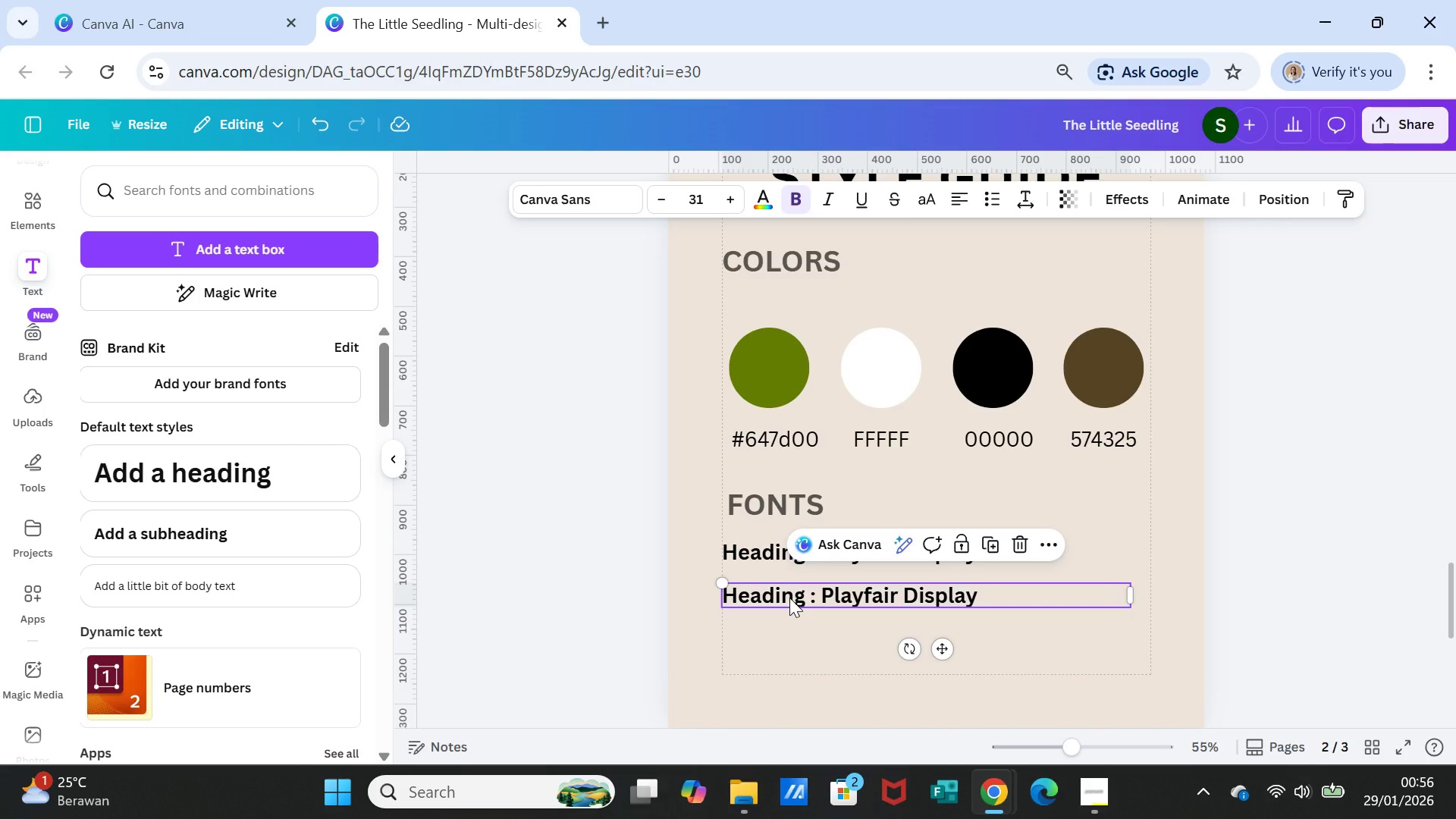 
double_click([789, 598])
 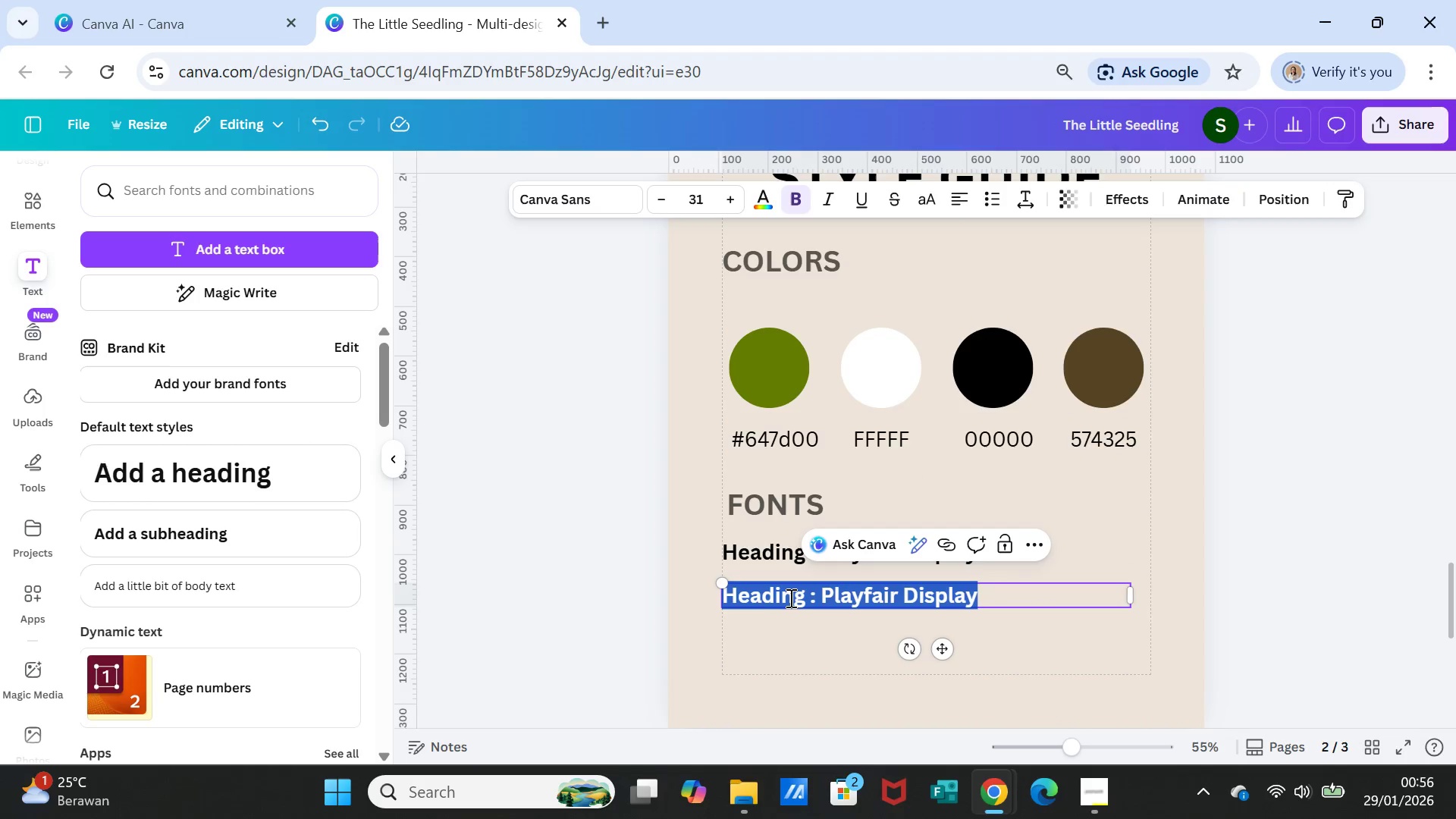 
triple_click([789, 598])
 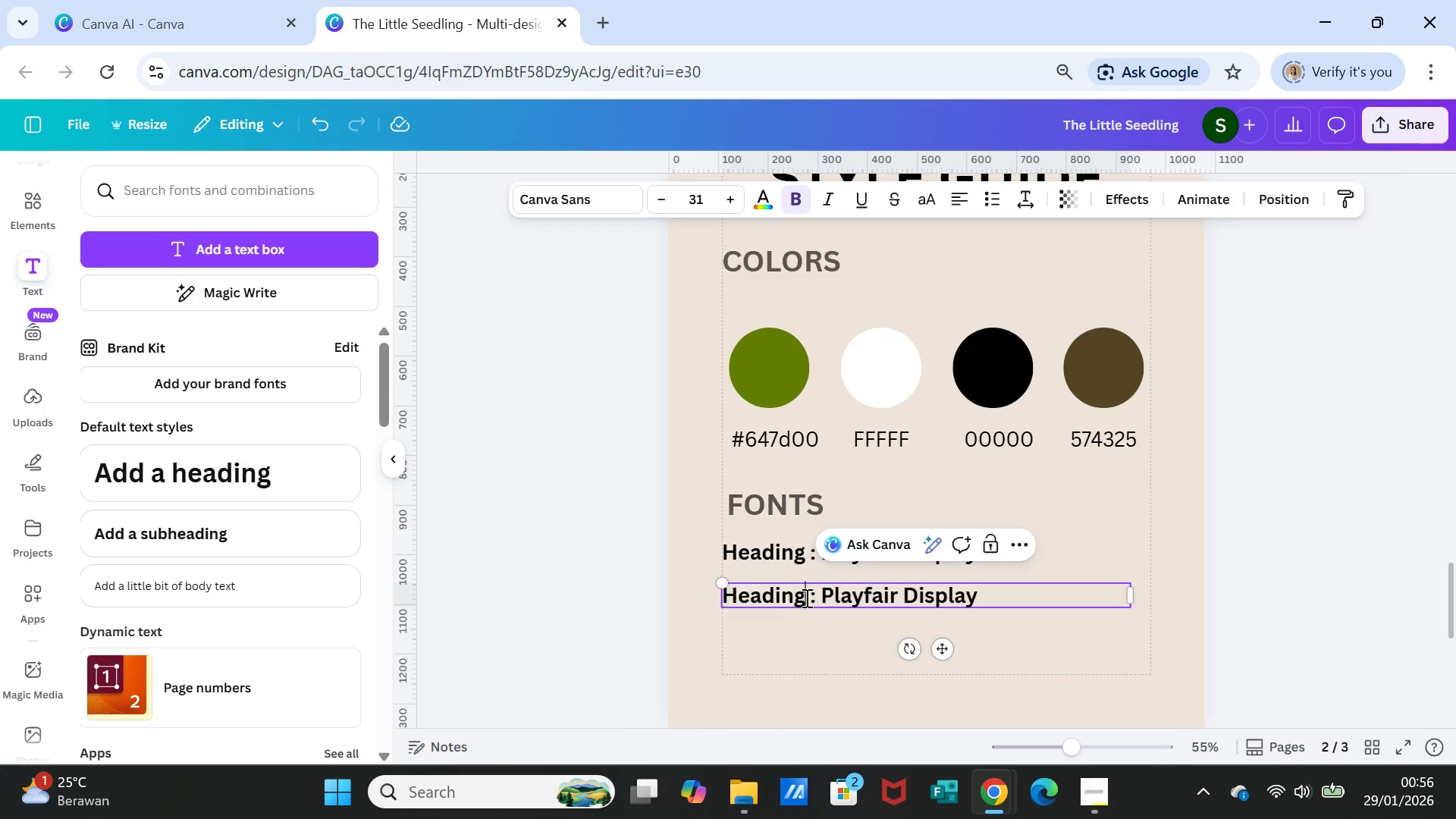 
double_click([805, 598])
 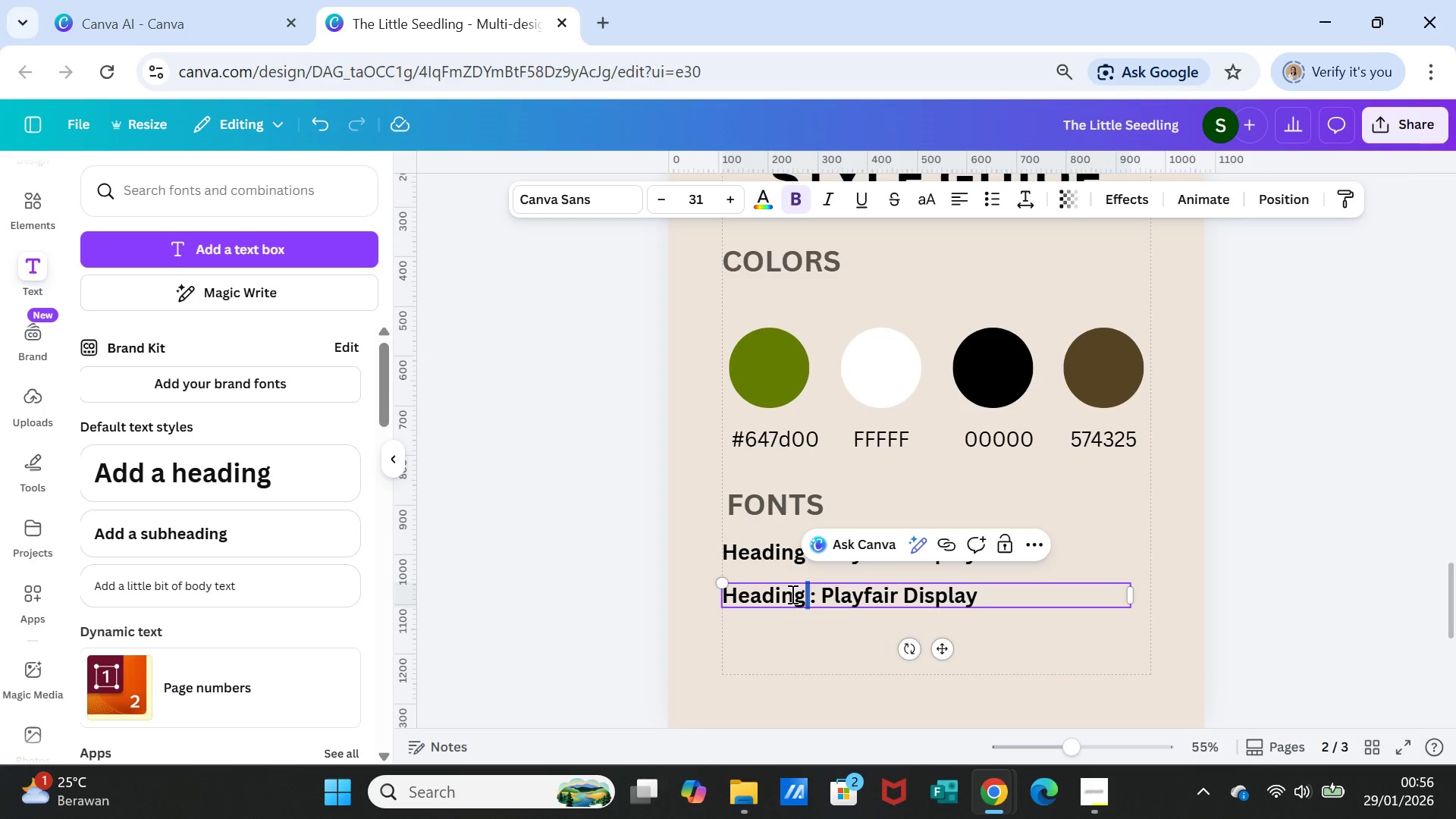 
left_click_drag(start_coordinate=[805, 598], to_coordinate=[713, 591])
 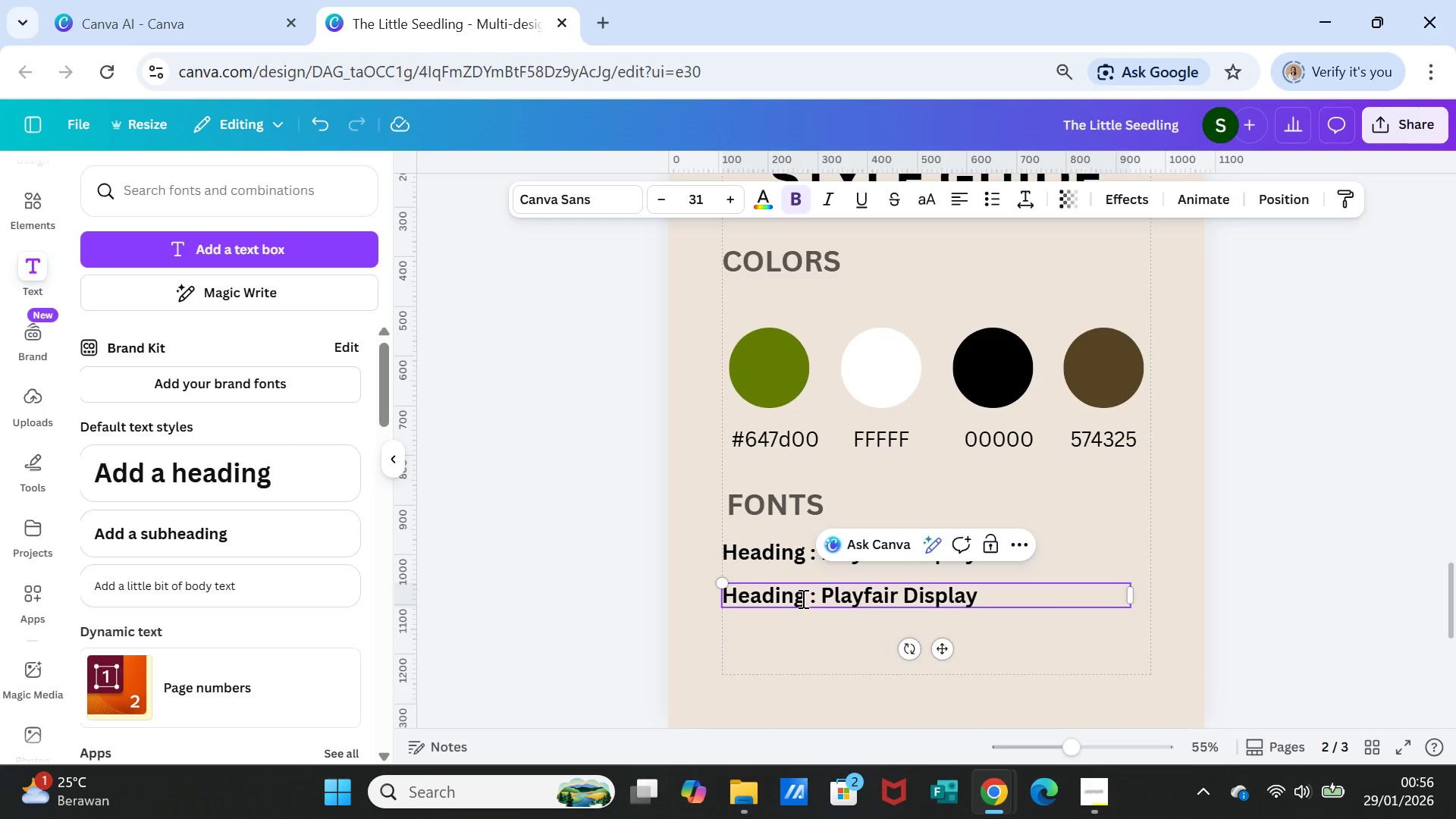 
left_click([802, 598])
 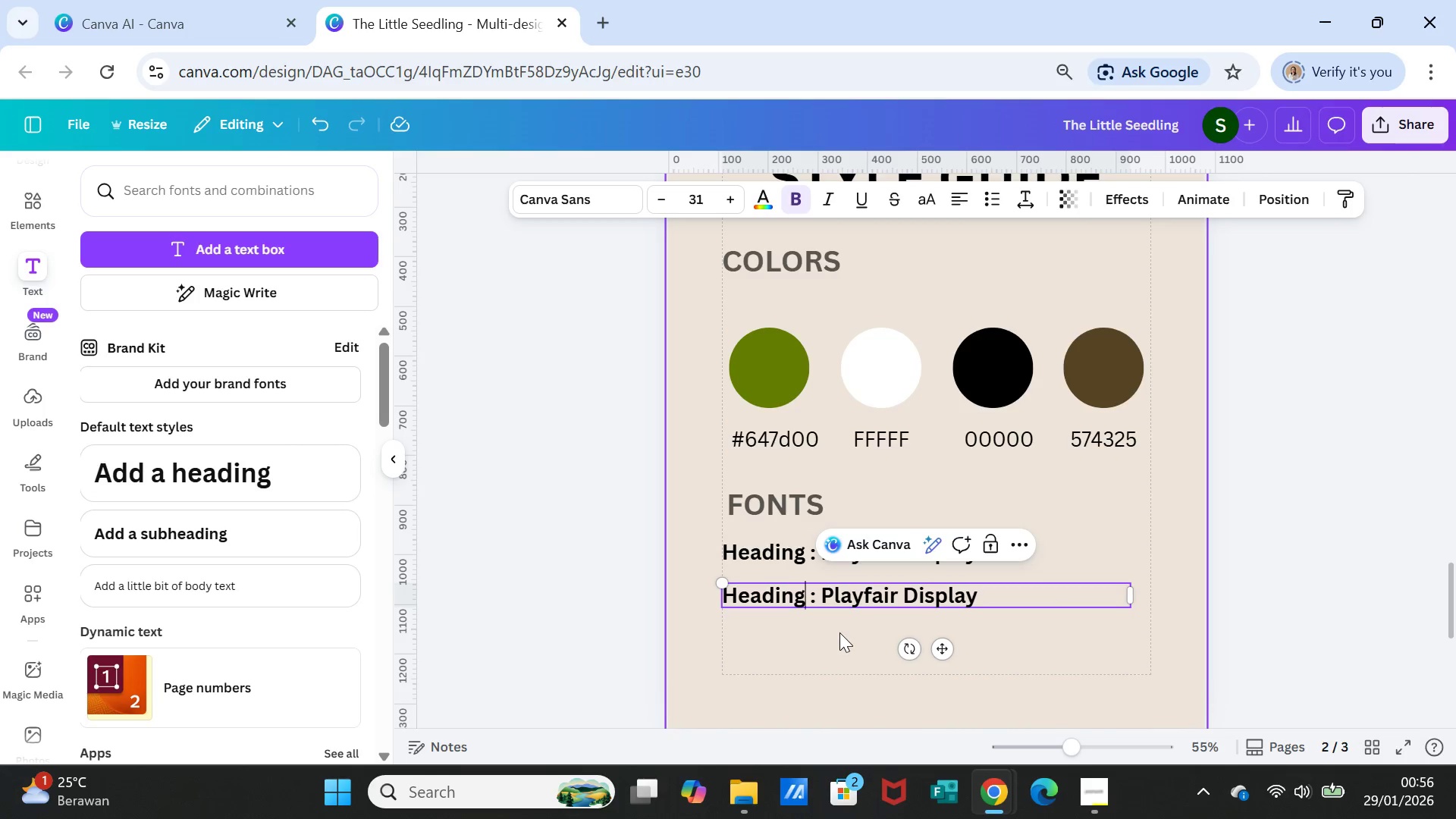 
key(Backspace)
key(Backspace)
key(Backspace)
key(Backspace)
key(Backspace)
key(Backspace)
key(Backspace)
type(Body )
 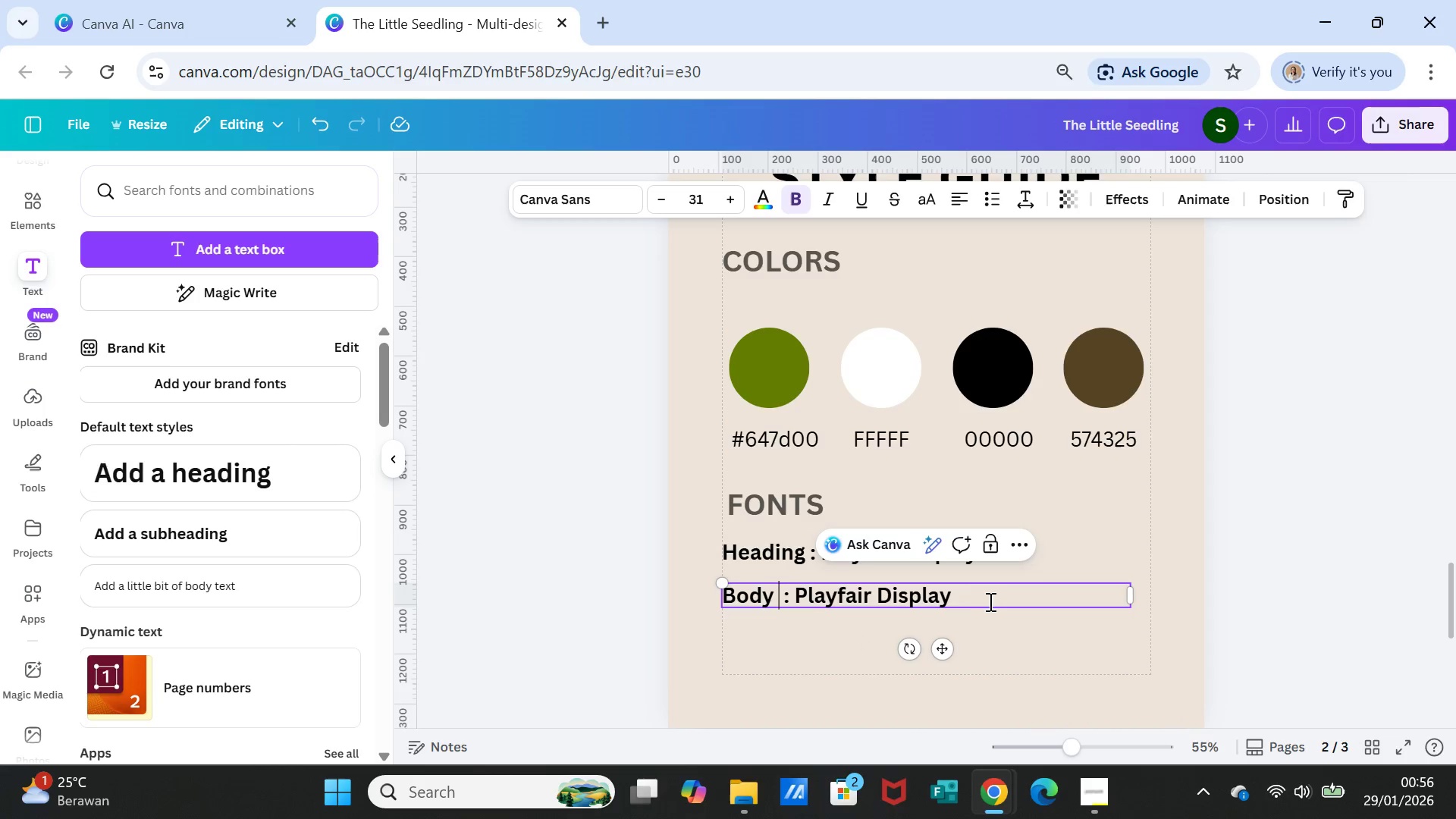 
left_click([990, 601])
 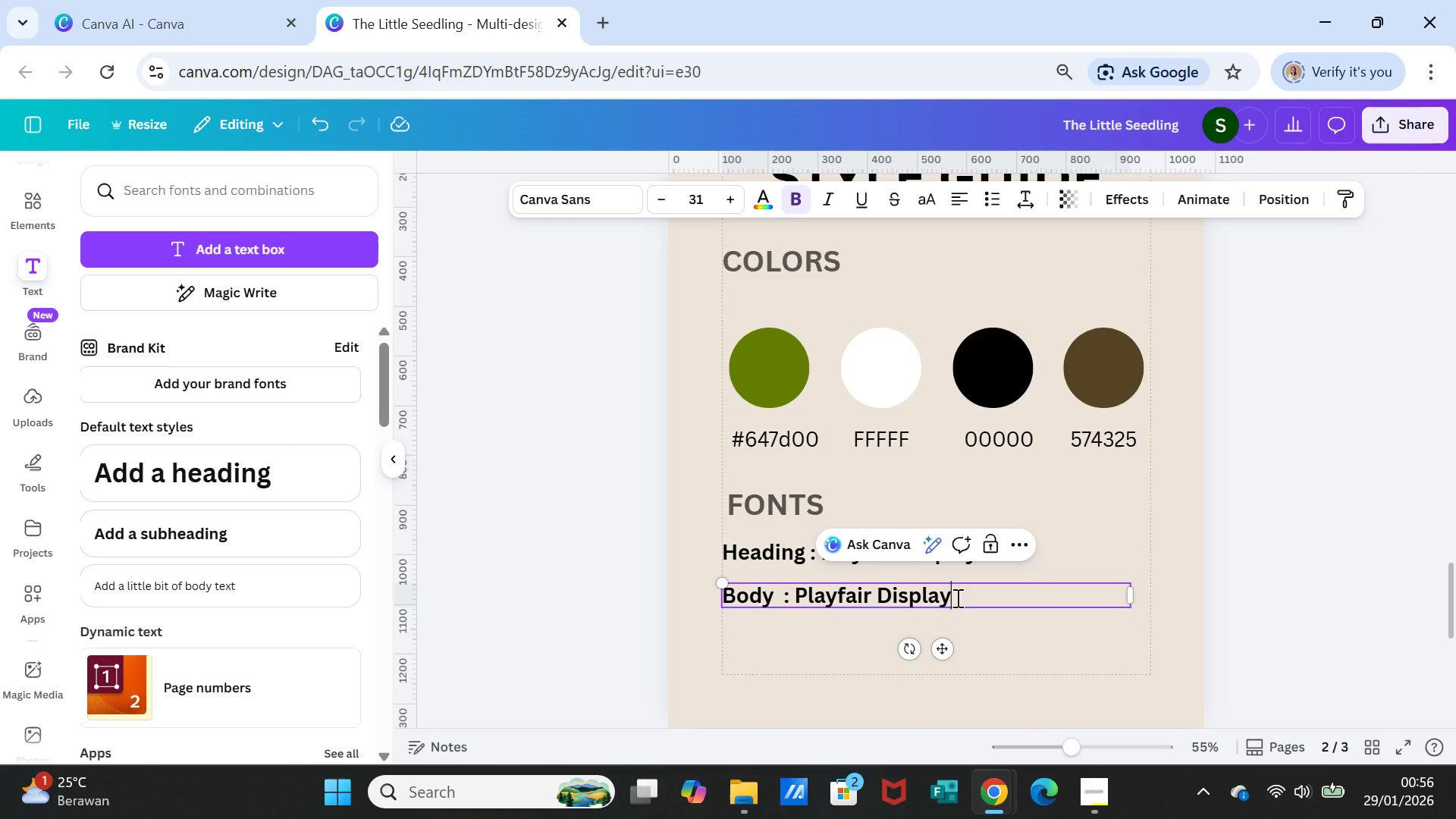 
left_click_drag(start_coordinate=[990, 600], to_coordinate=[799, 603])
 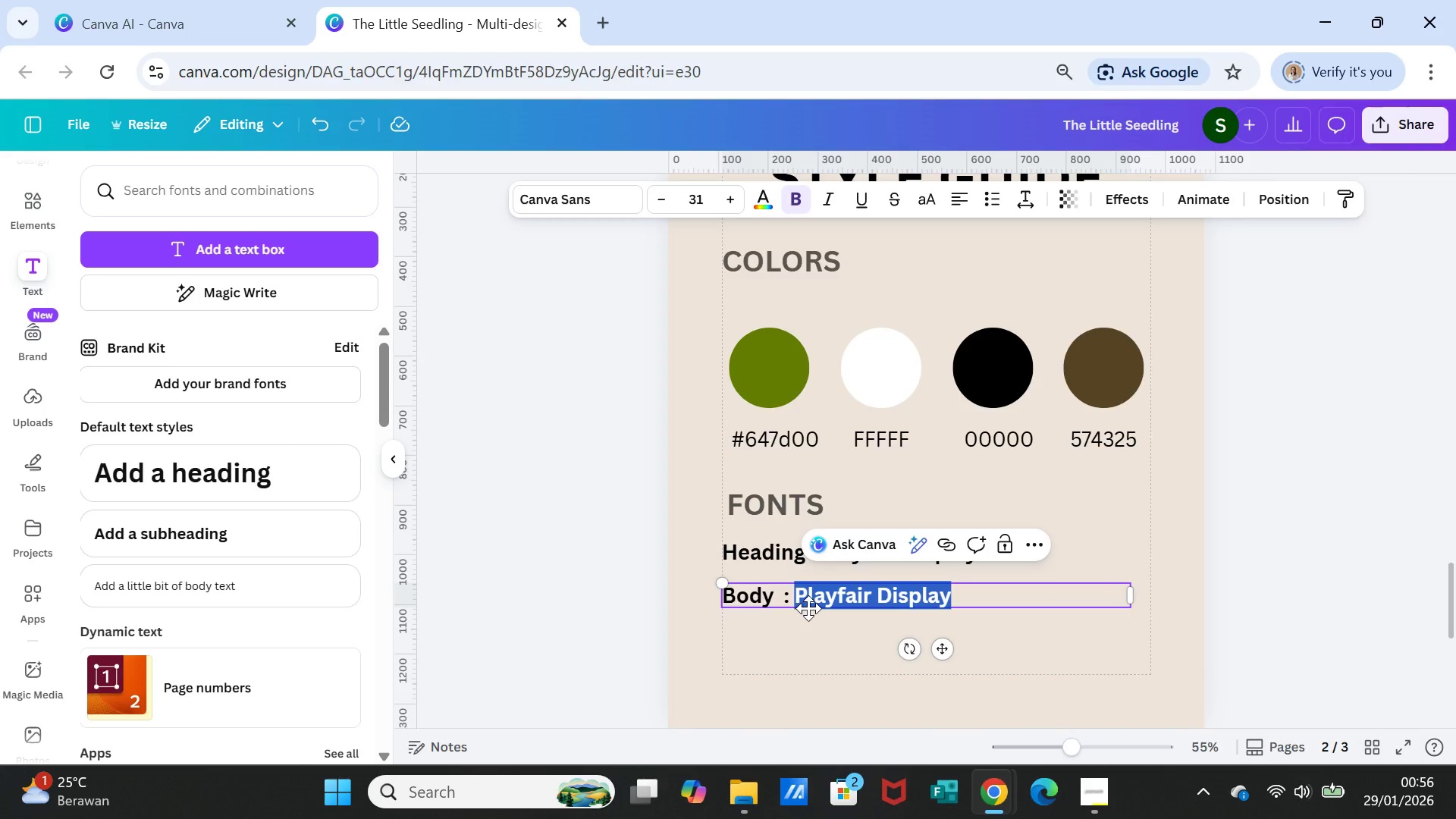 
type(Lato)
 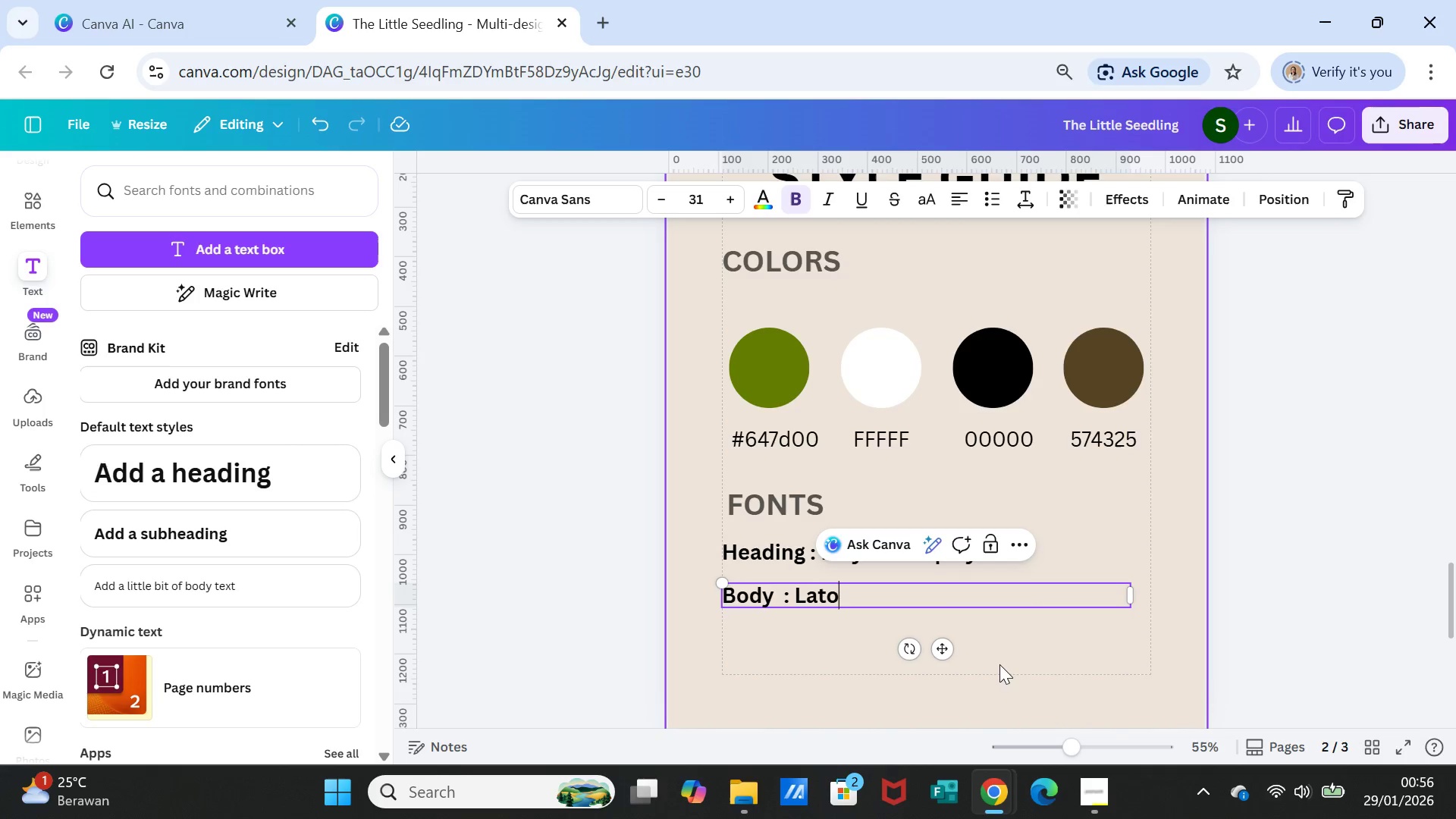 
left_click([1005, 660])
 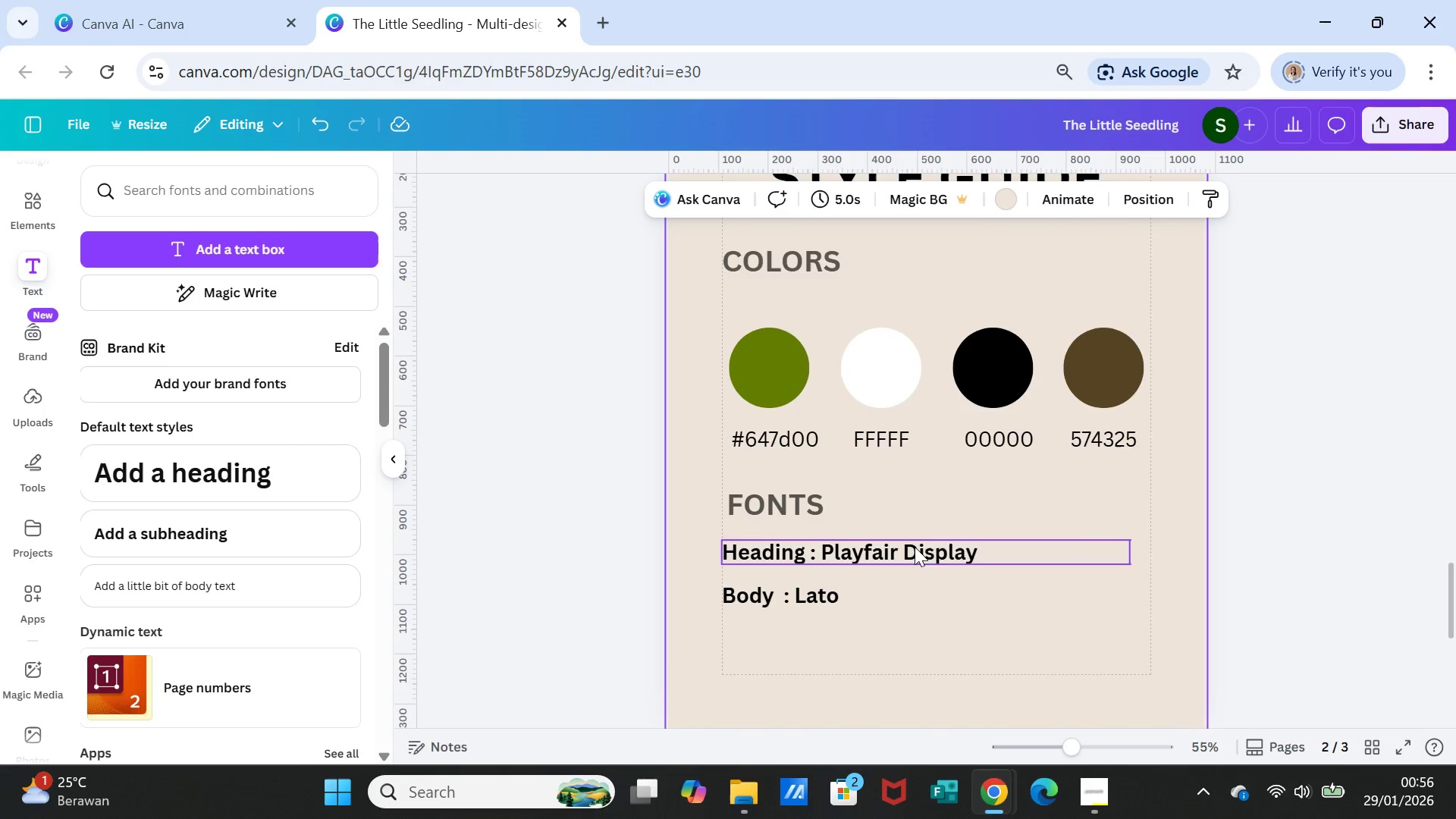 
double_click([915, 545])
 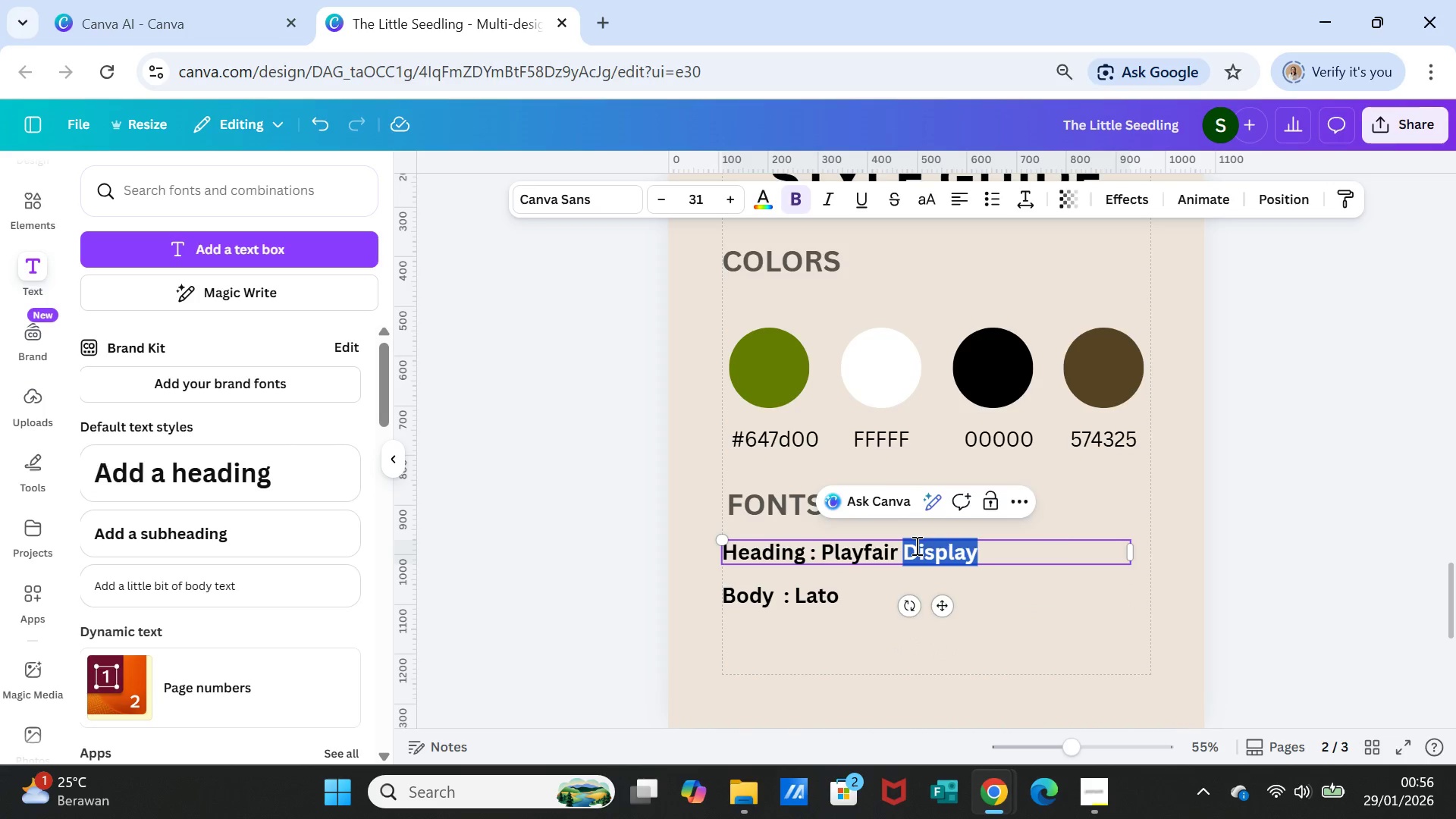 
triple_click([915, 545])
 